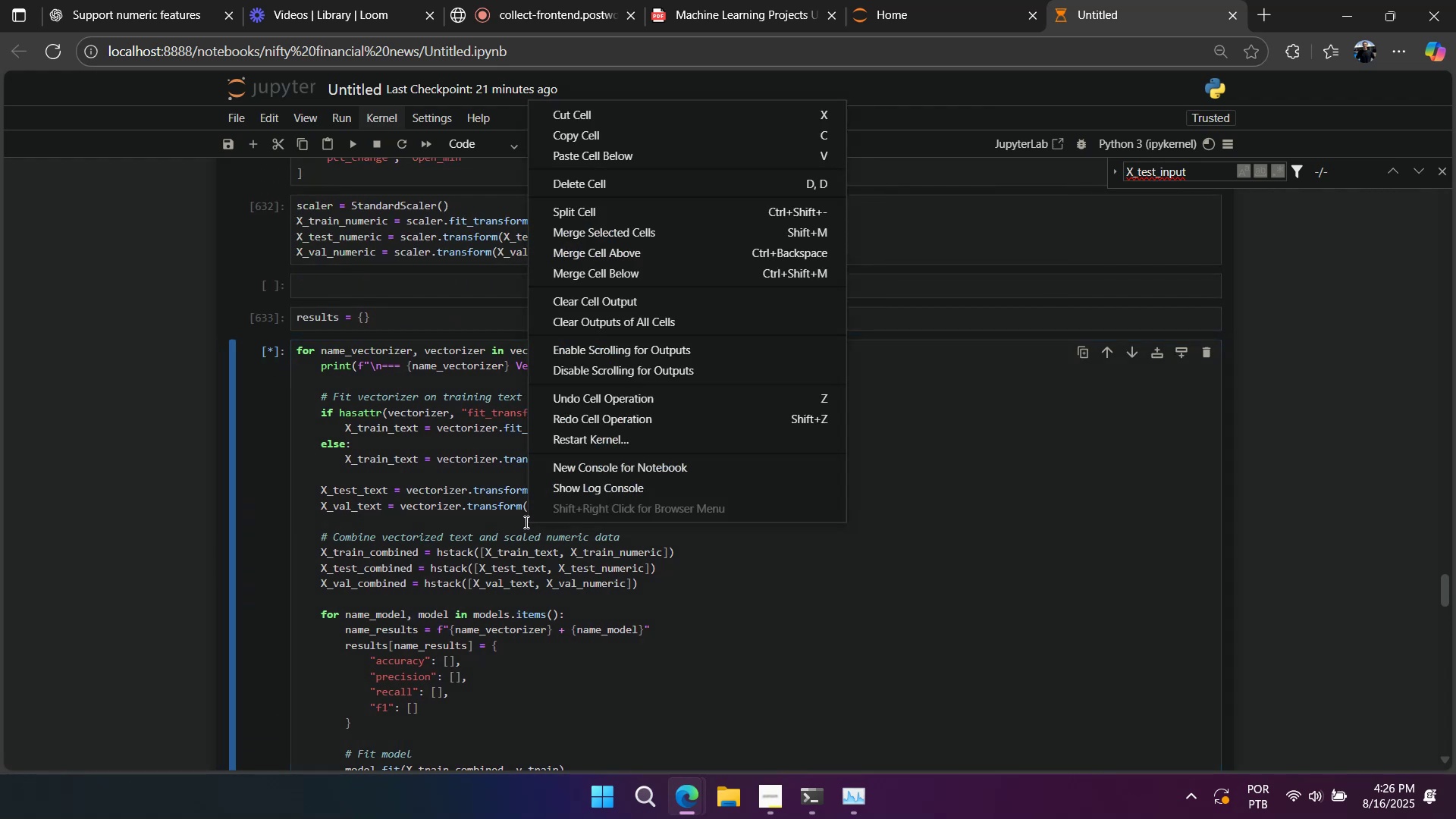 
left_click([525, 522])
 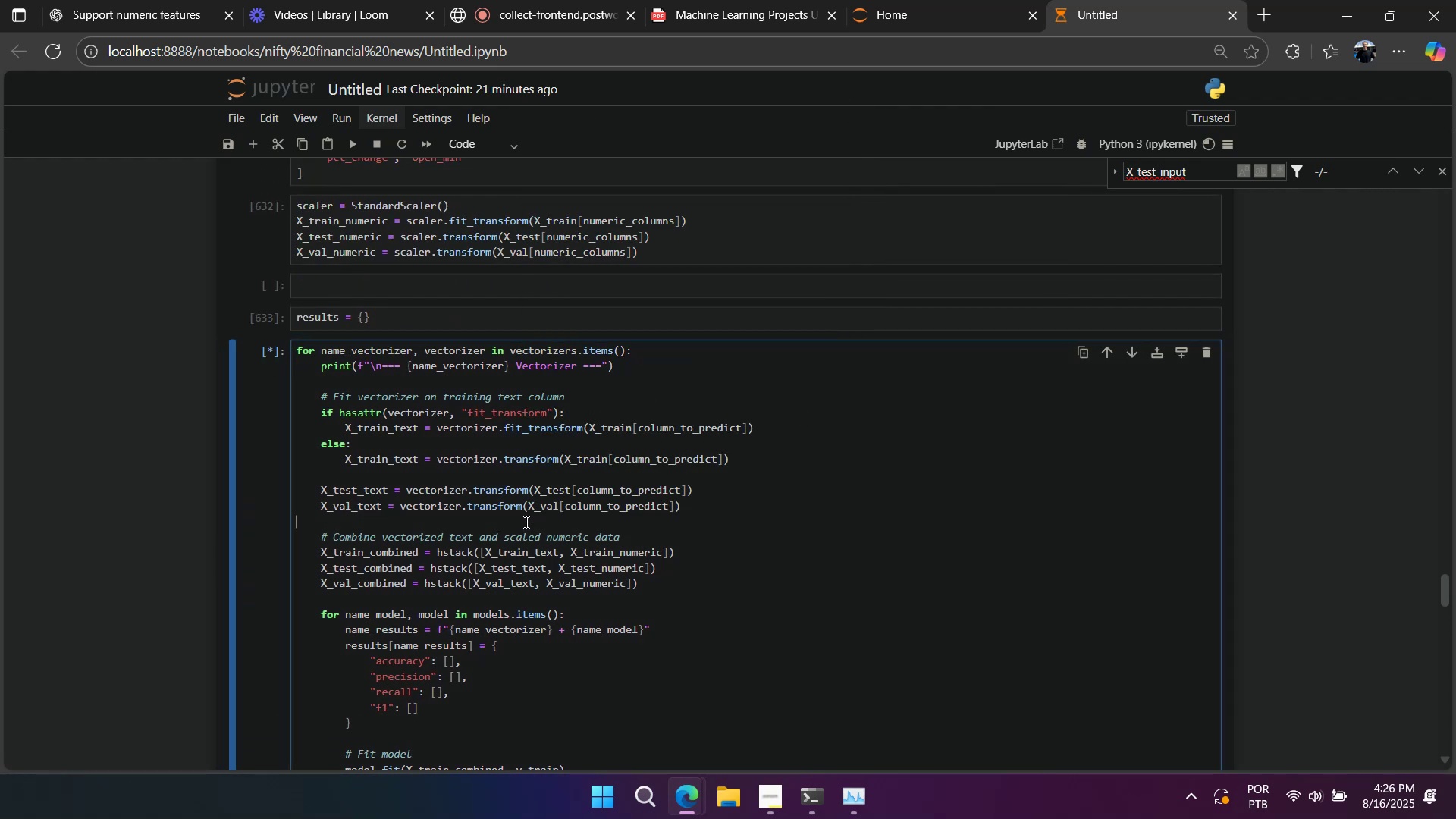 
scroll: coordinate [525, 522], scroll_direction: down, amount: 7.0
 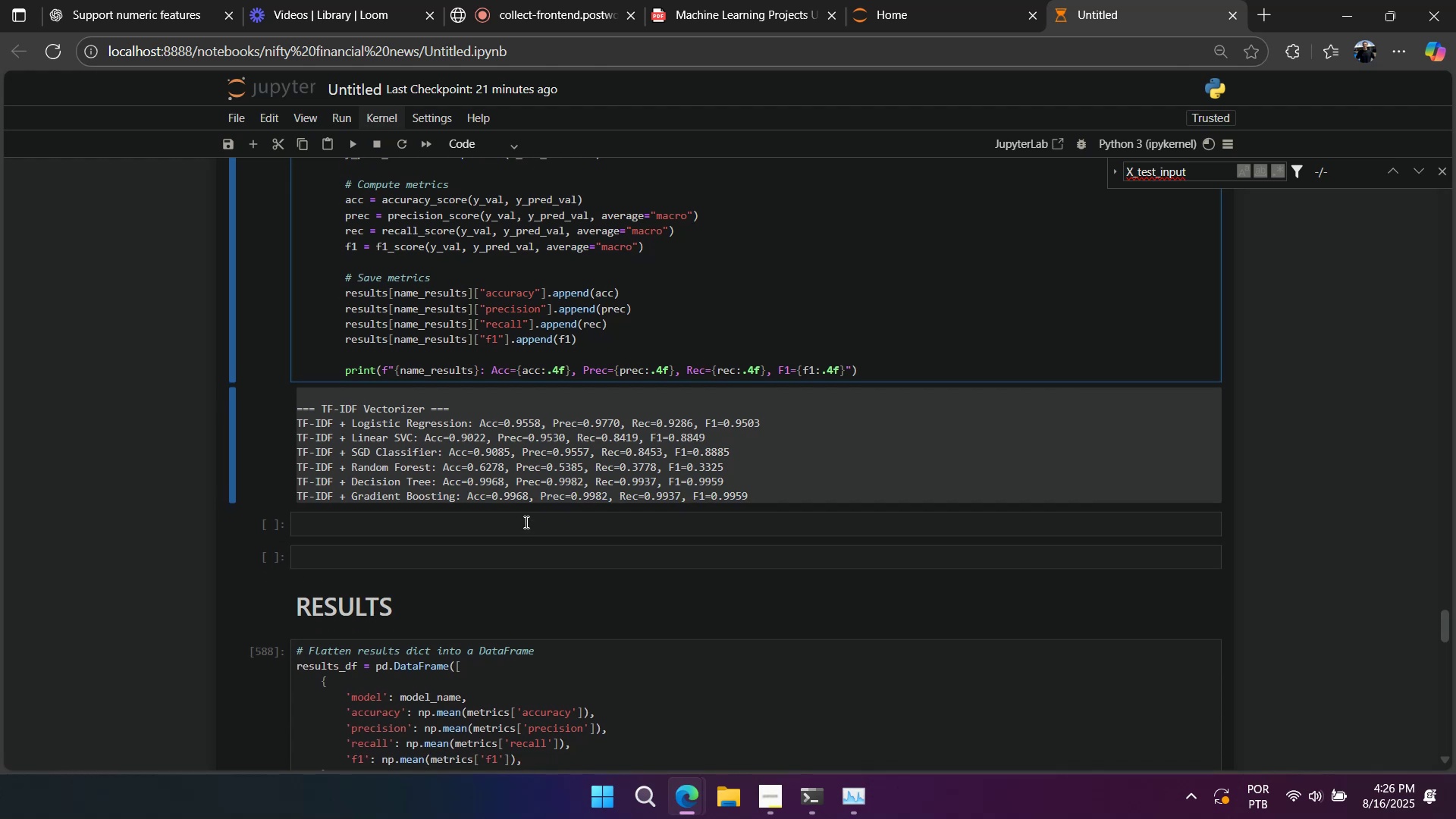 
wait(7.4)
 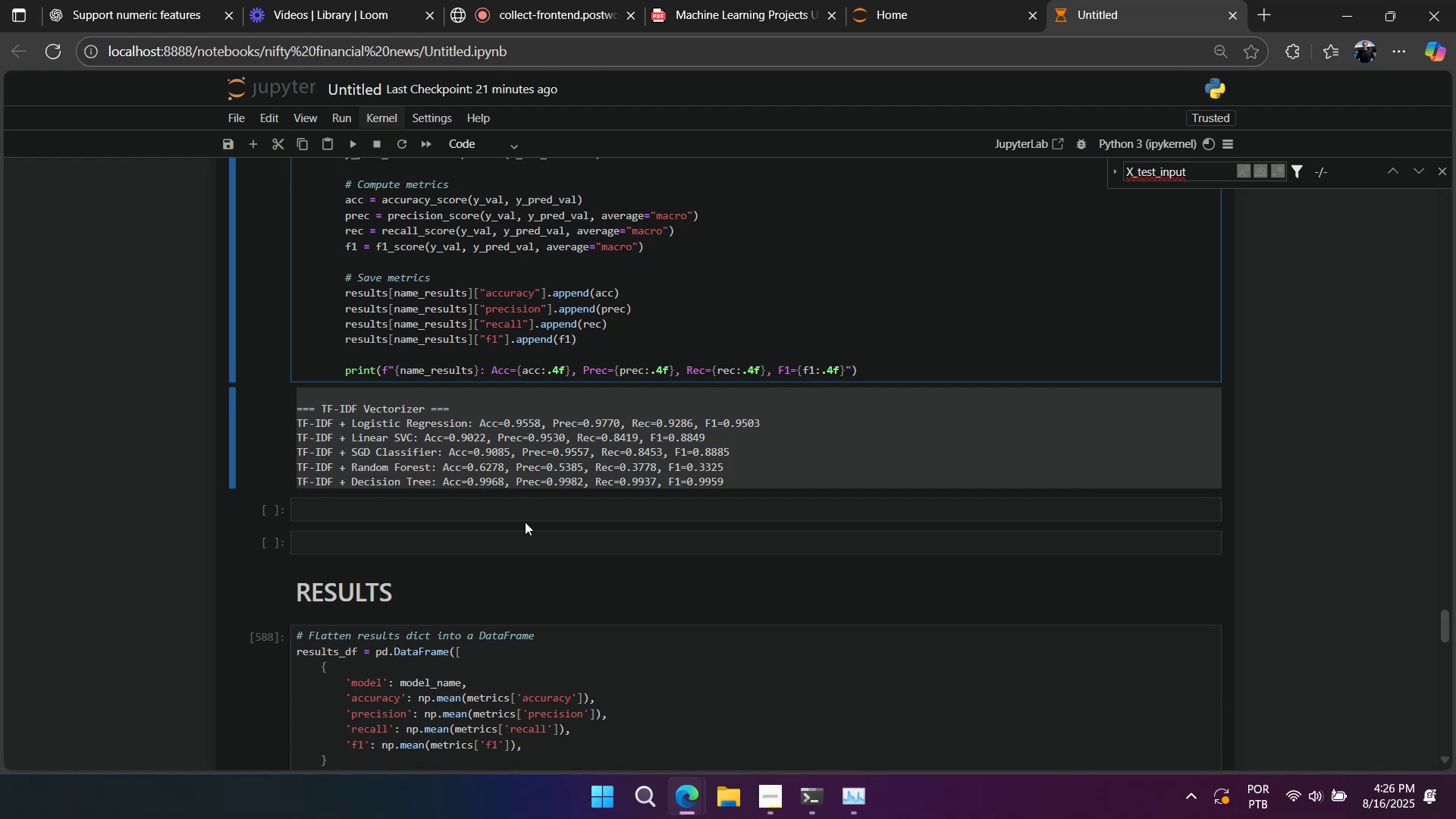 
scroll: coordinate [570, 544], scroll_direction: down, amount: 10.0
 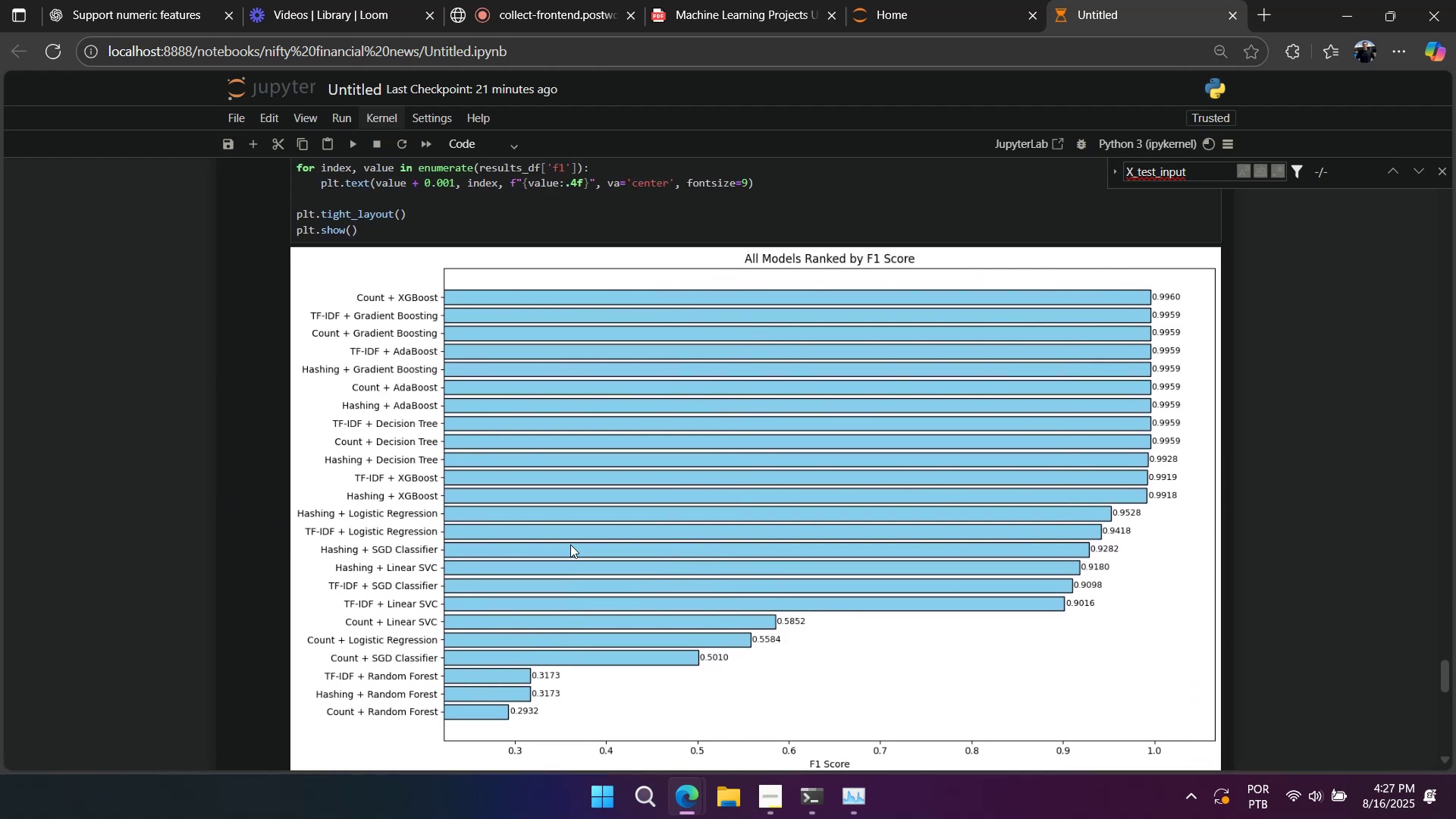 
scroll: coordinate [570, 544], scroll_direction: up, amount: 6.0
 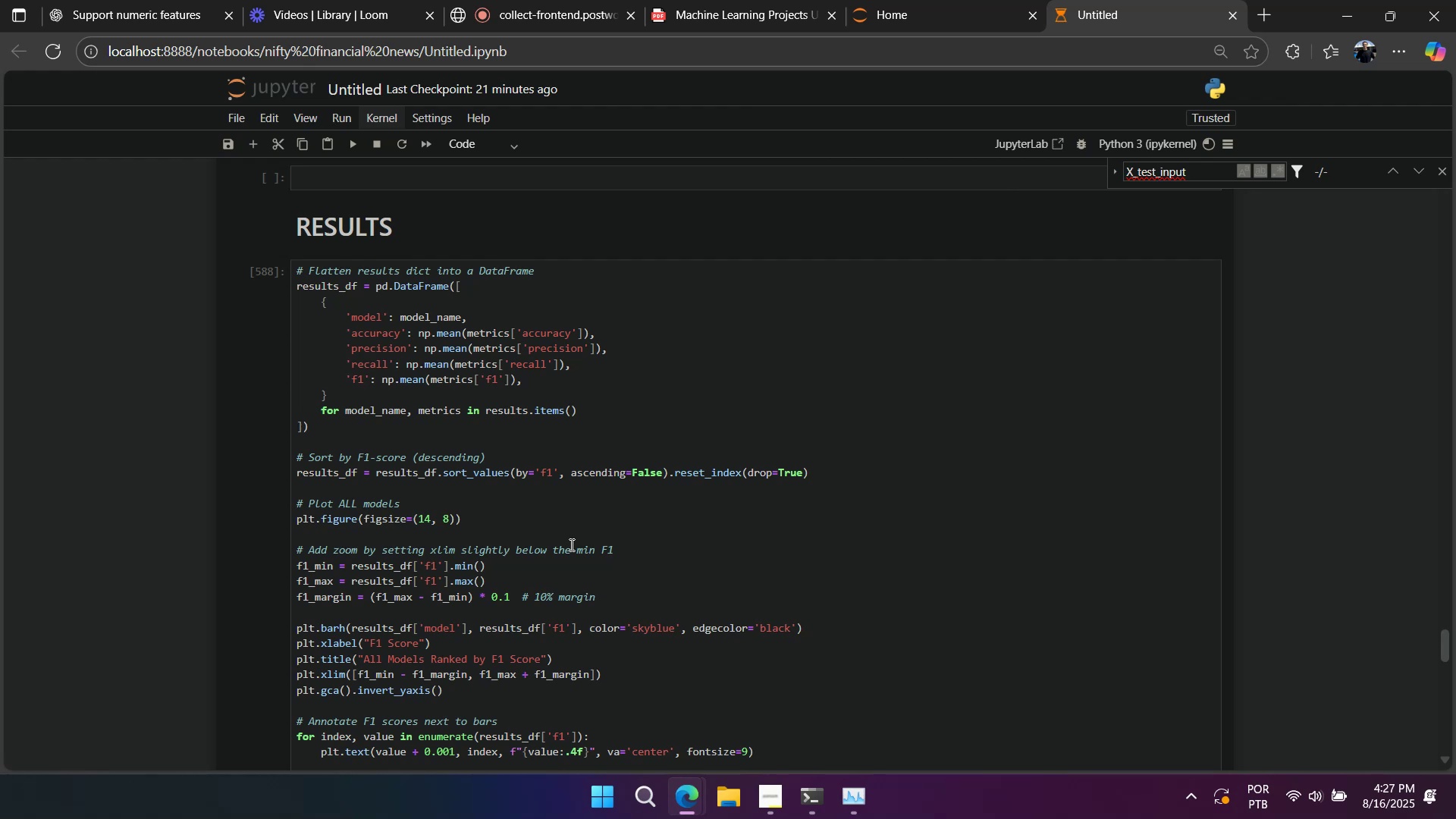 
wait(19.78)
 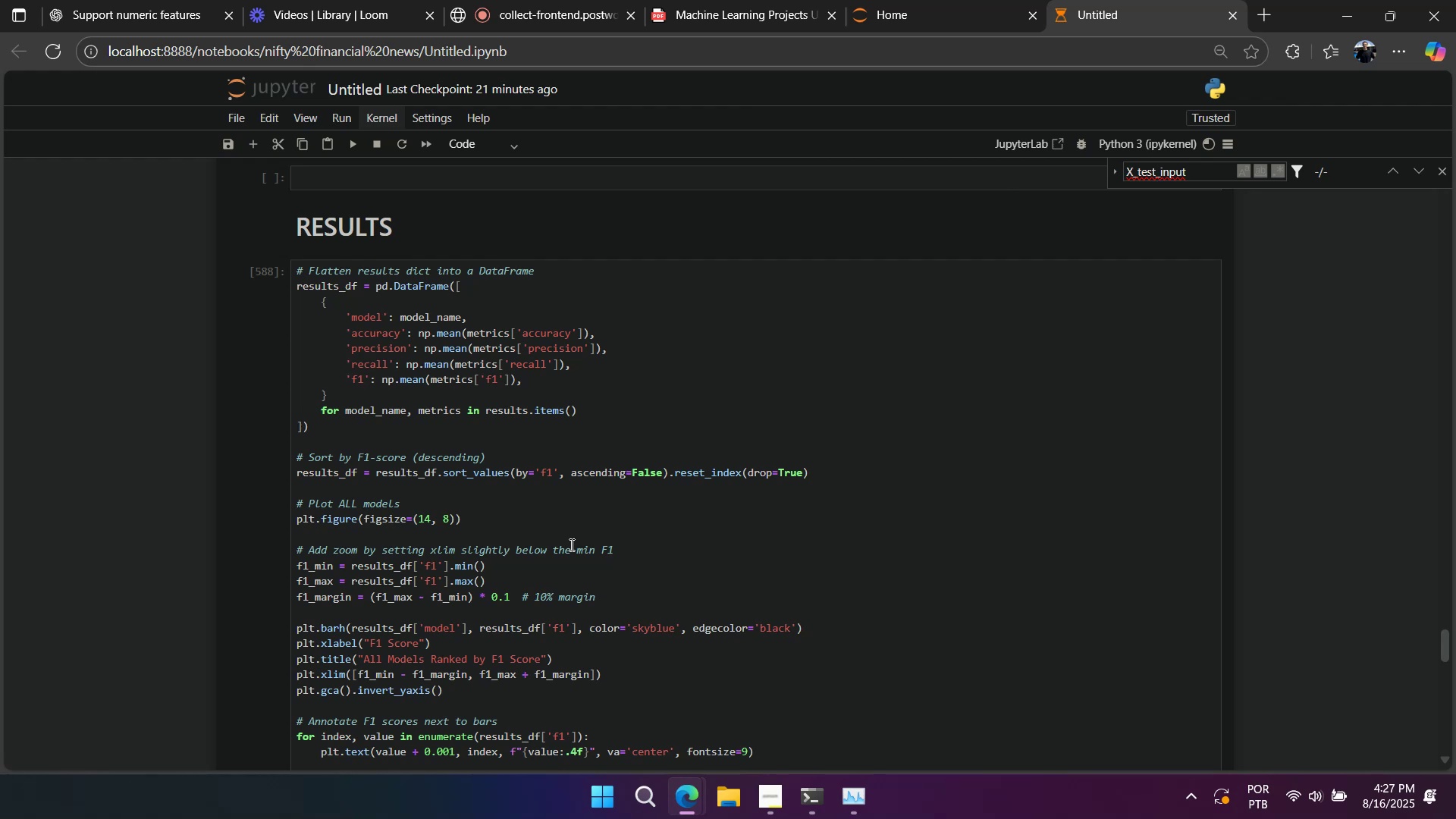 
scroll: coordinate [624, 573], scroll_direction: up, amount: 5.0
 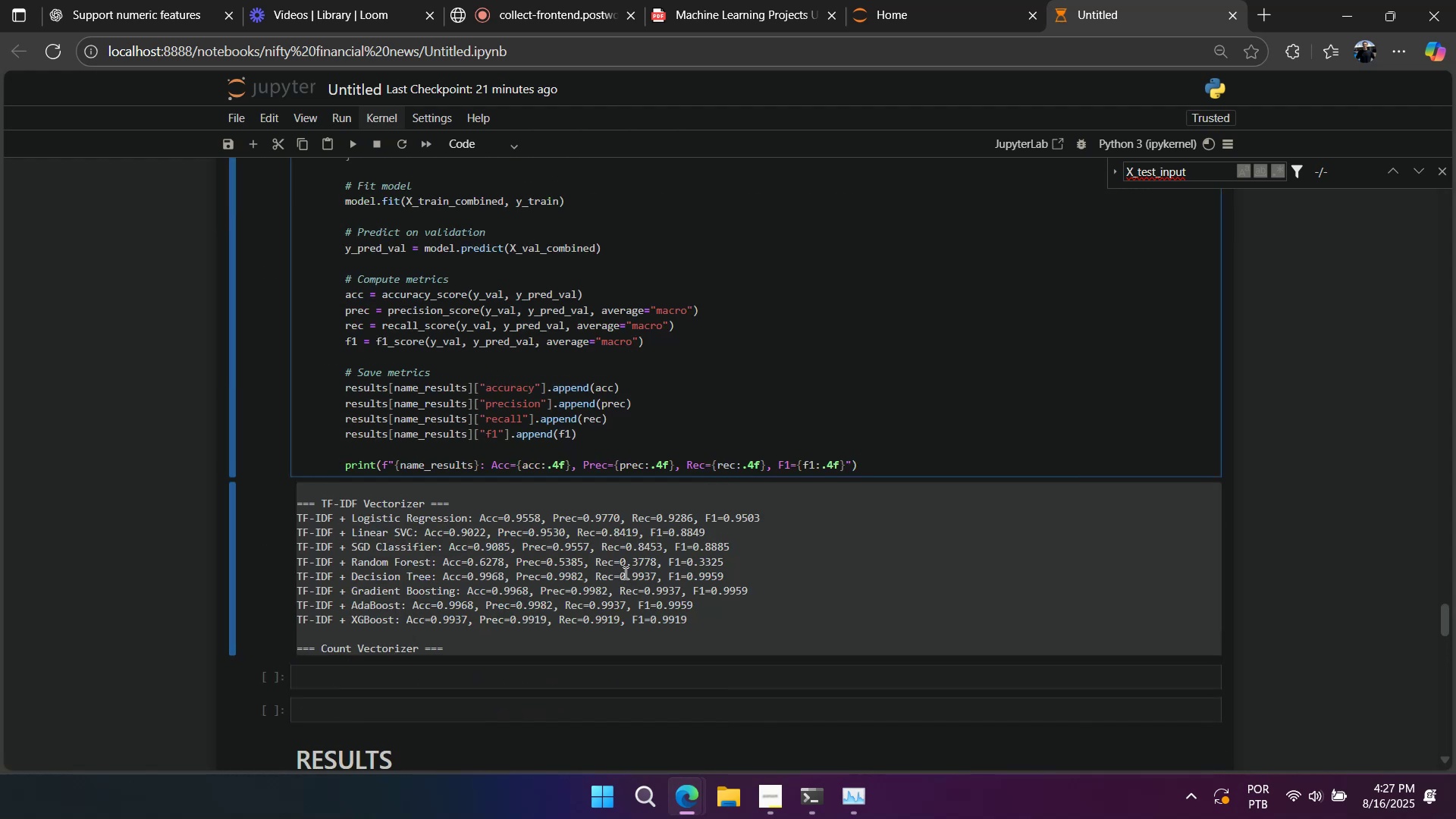 
scroll: coordinate [624, 573], scroll_direction: down, amount: 1.0
 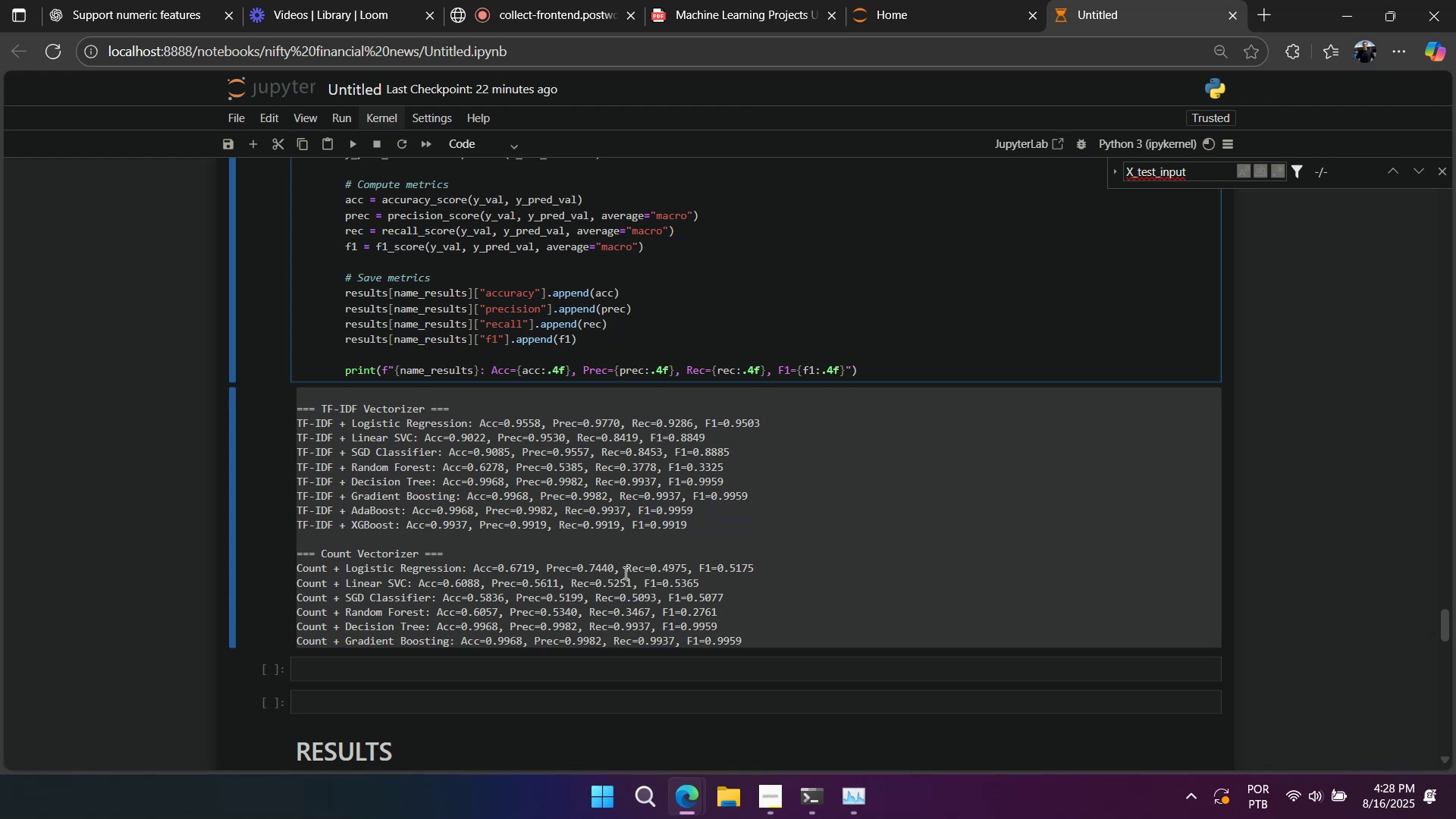 
wait(51.41)
 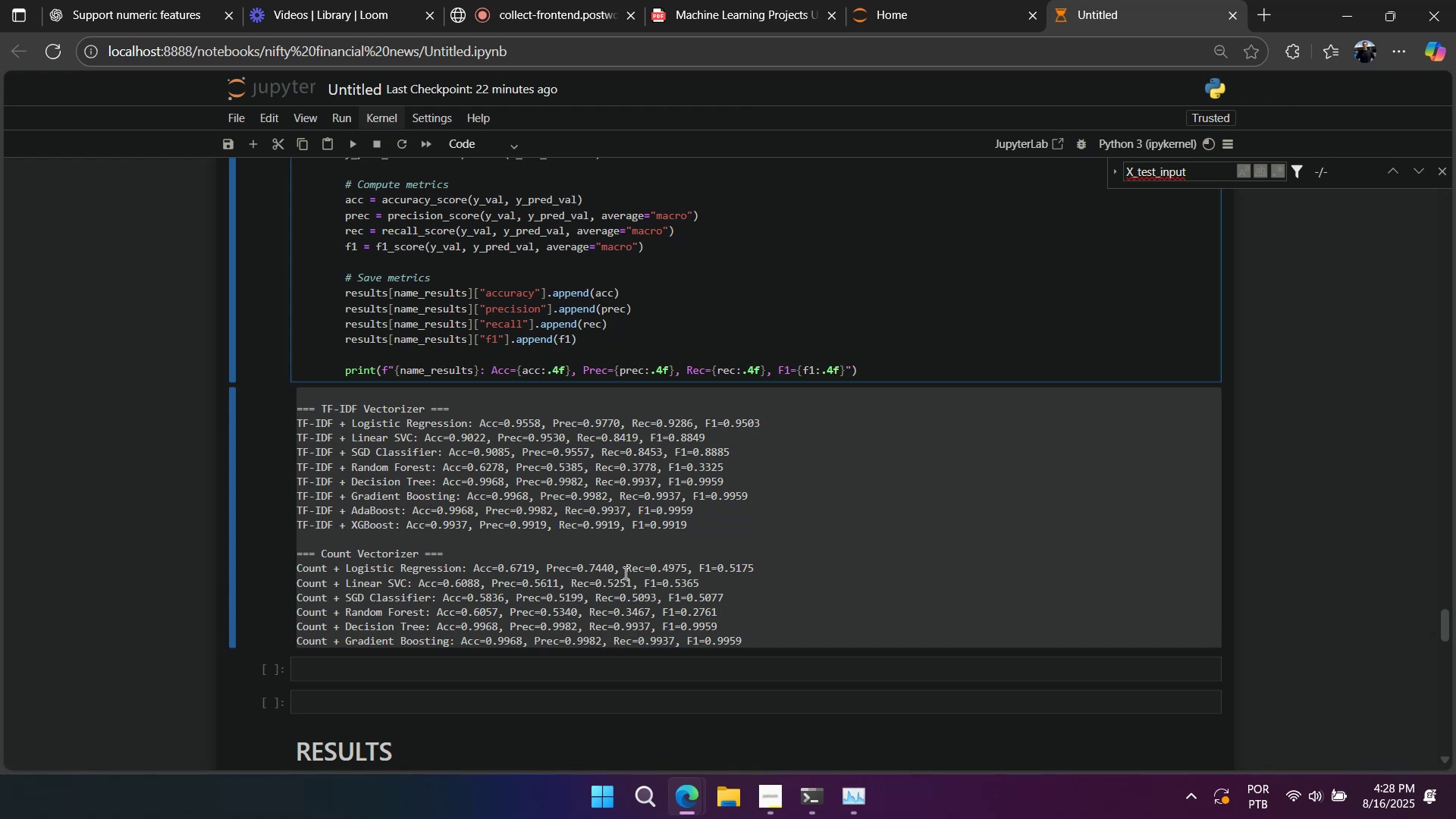 
scroll: coordinate [800, 626], scroll_direction: down, amount: 2.0
 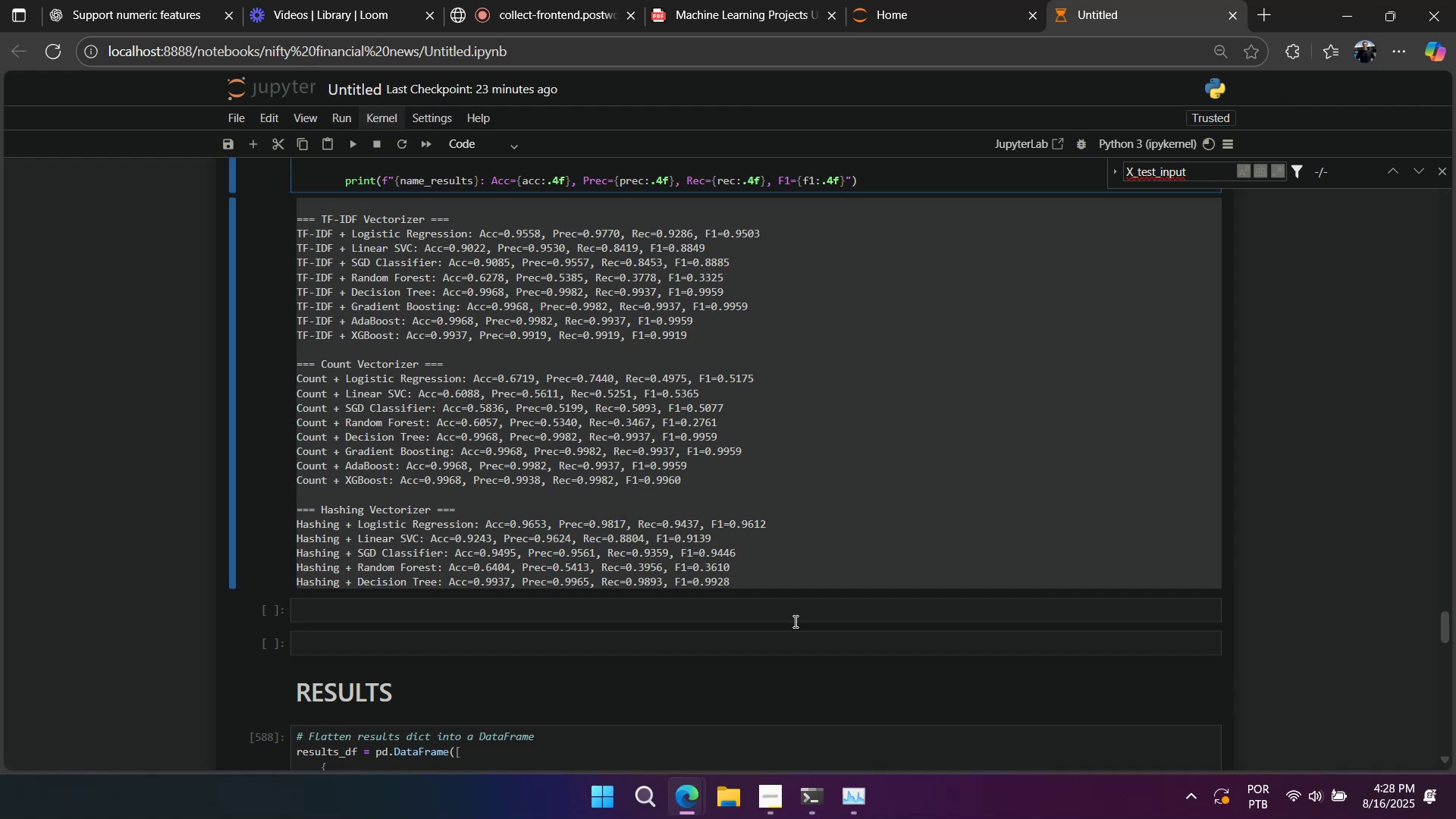 
wait(33.79)
 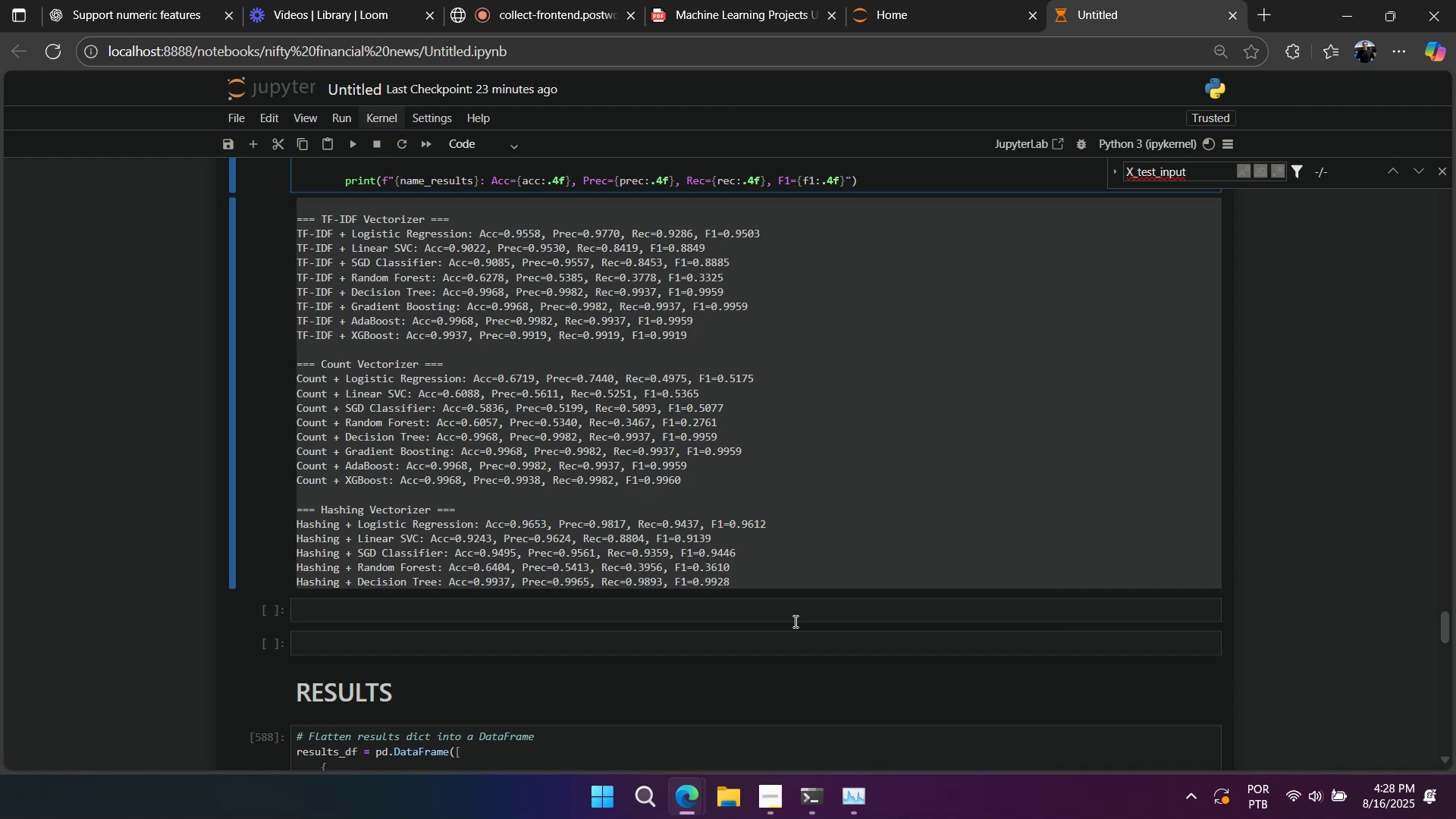 
scroll: coordinate [794, 621], scroll_direction: down, amount: 1.0
 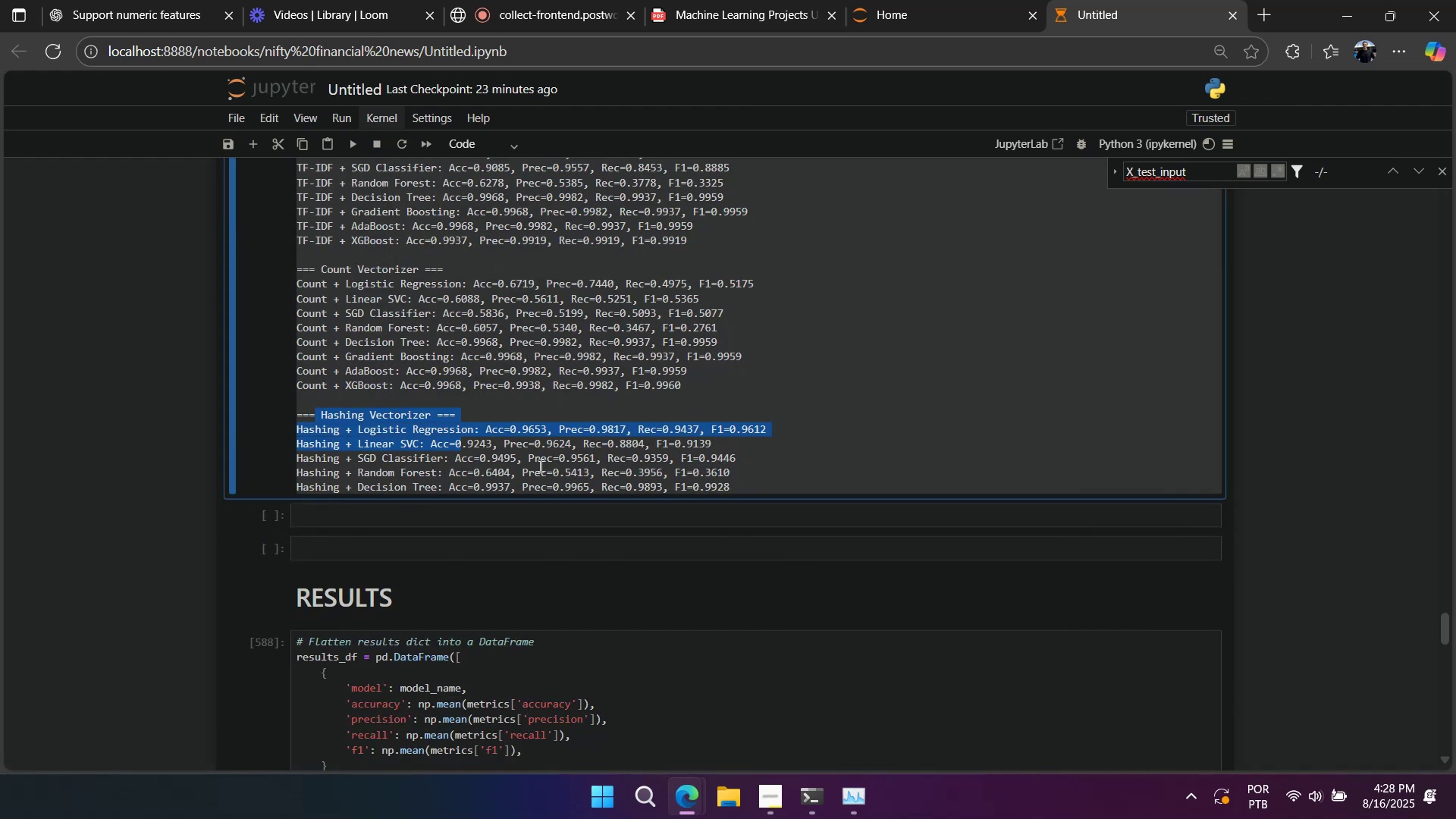 
left_click([812, 491])
 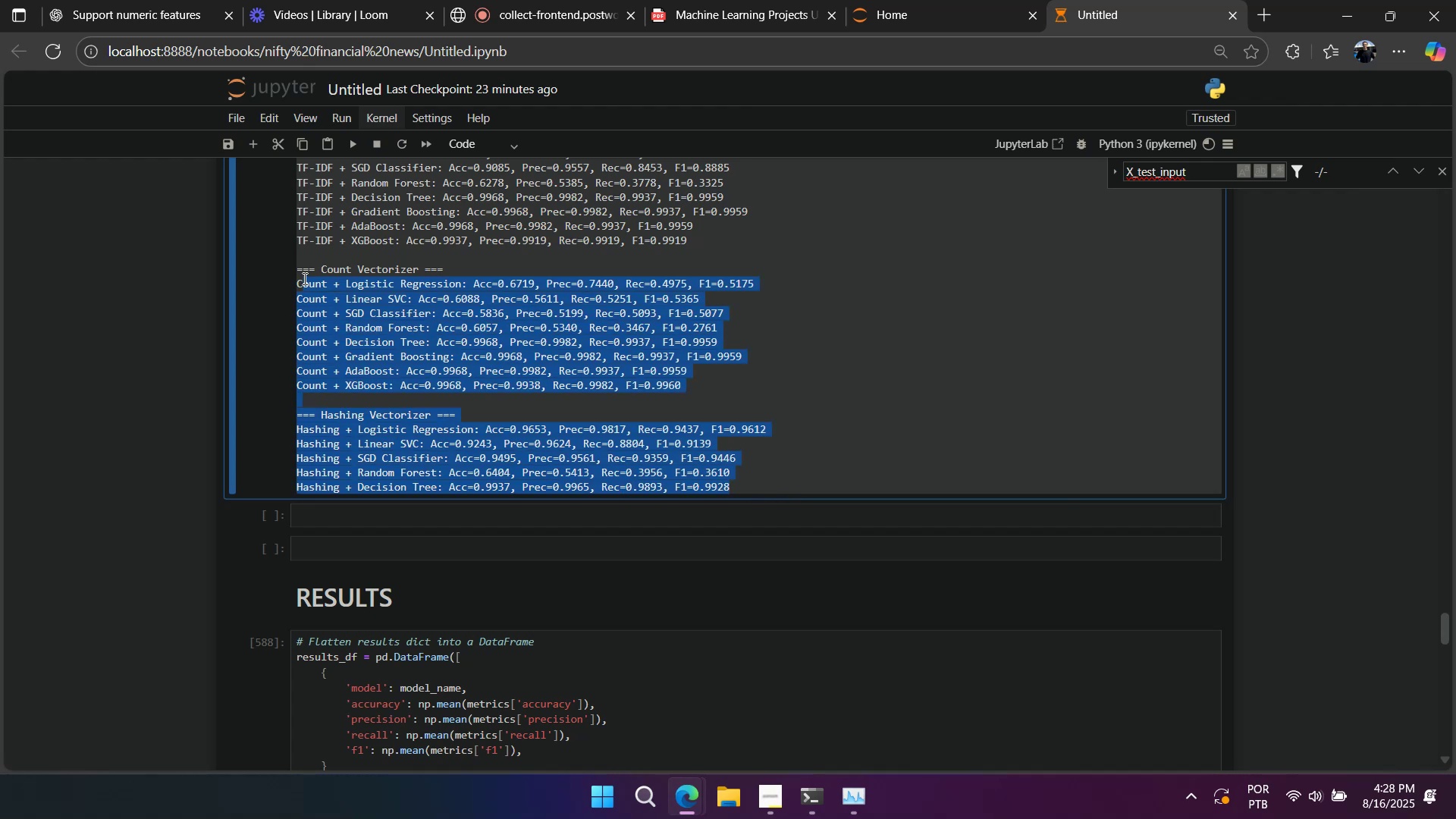 
left_click([571, 434])
 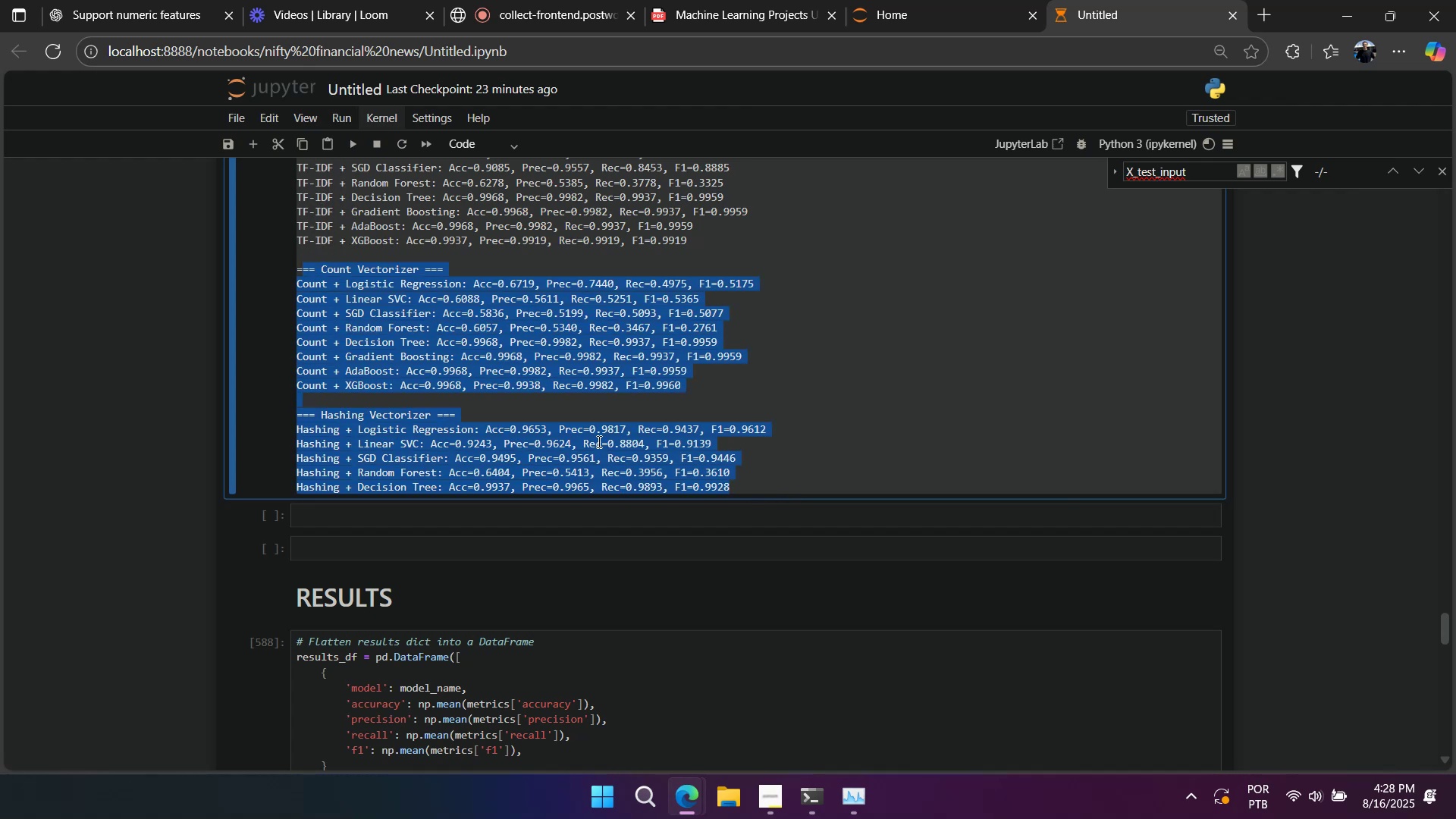 
scroll: coordinate [598, 441], scroll_direction: up, amount: 1.0
 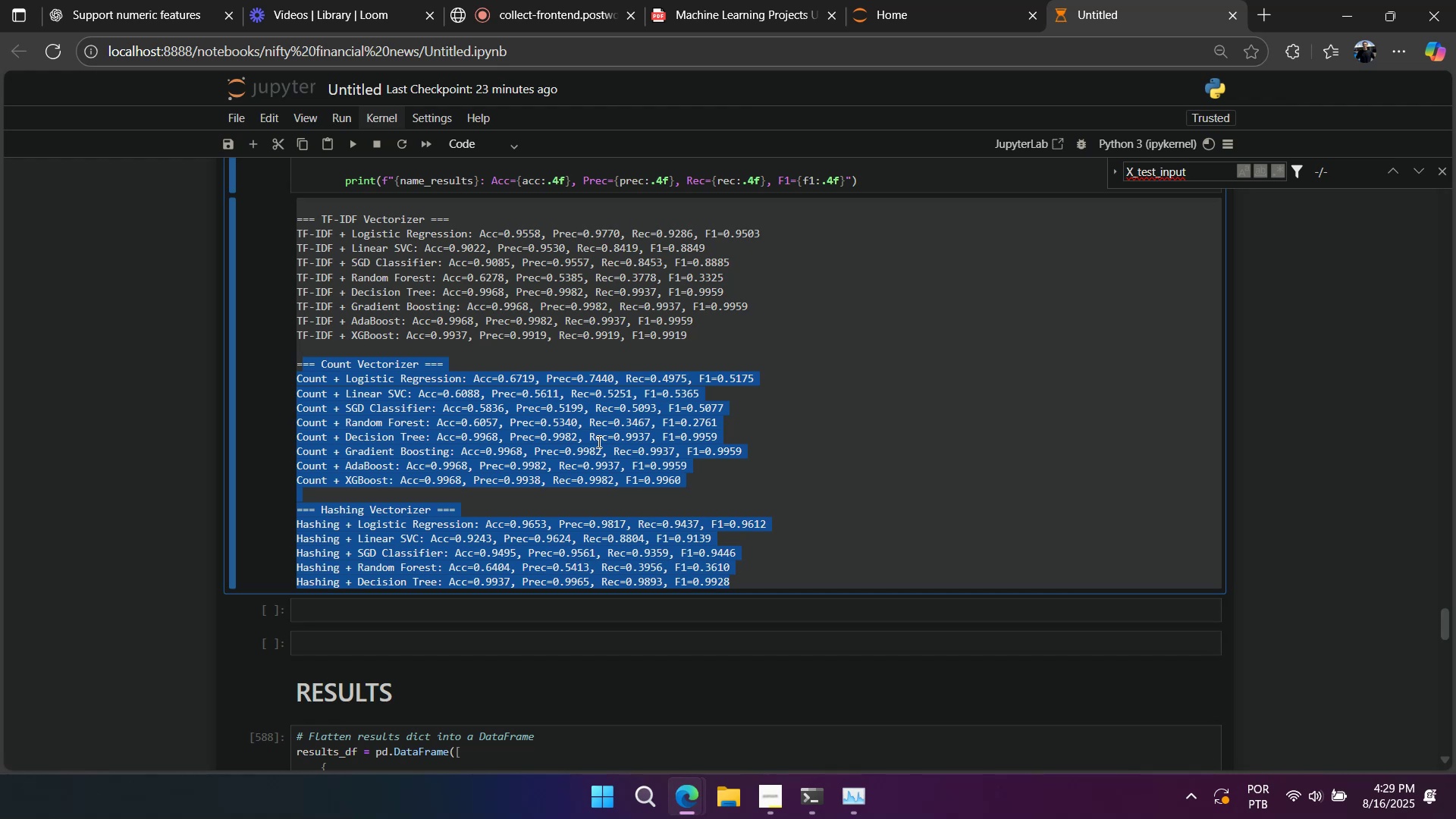 
wait(42.3)
 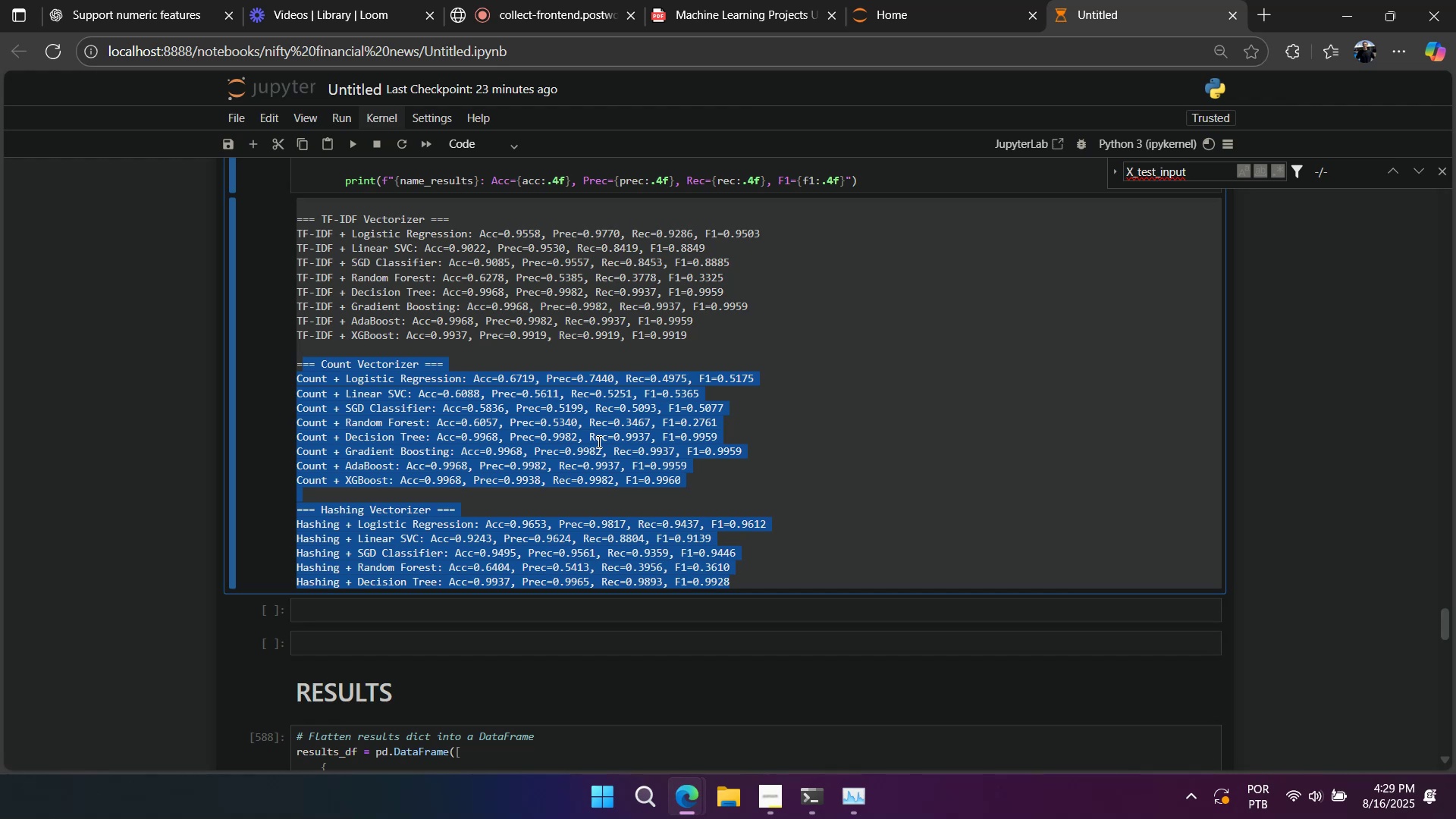 
scroll: coordinate [636, 441], scroll_direction: up, amount: 4.0
 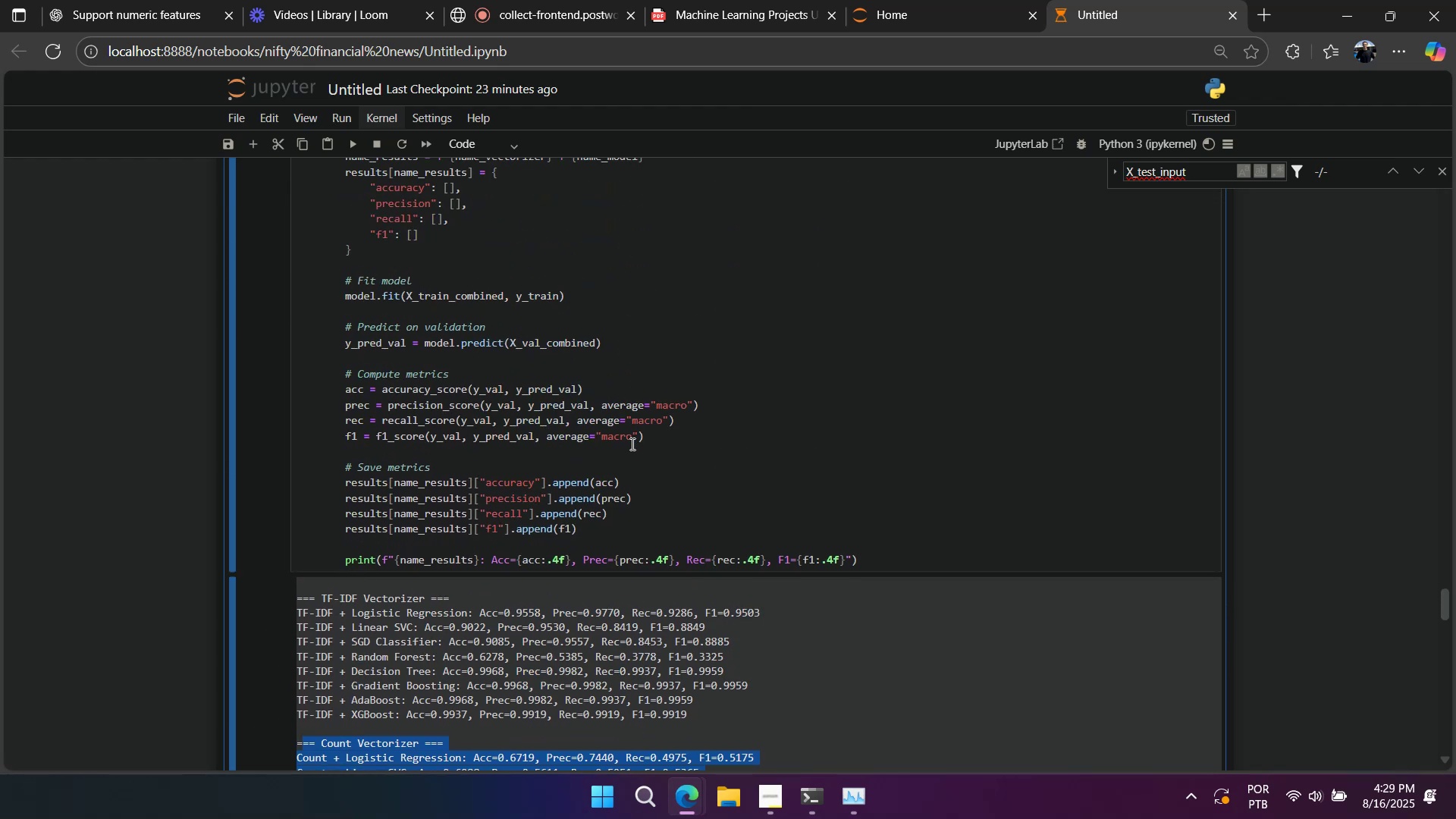 
scroll: coordinate [628, 452], scroll_direction: down, amount: 19.0
 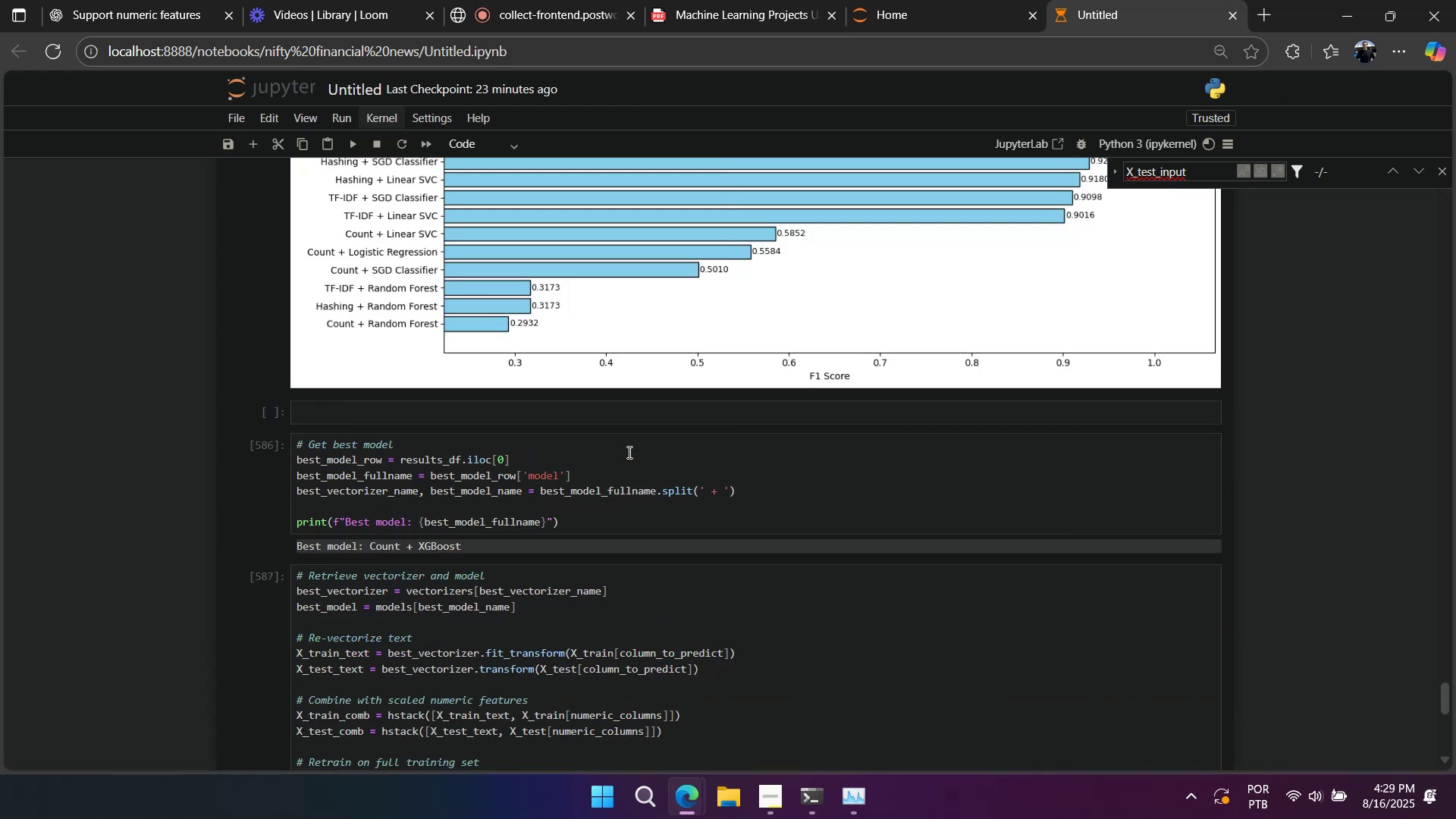 
scroll: coordinate [628, 453], scroll_direction: up, amount: 16.0
 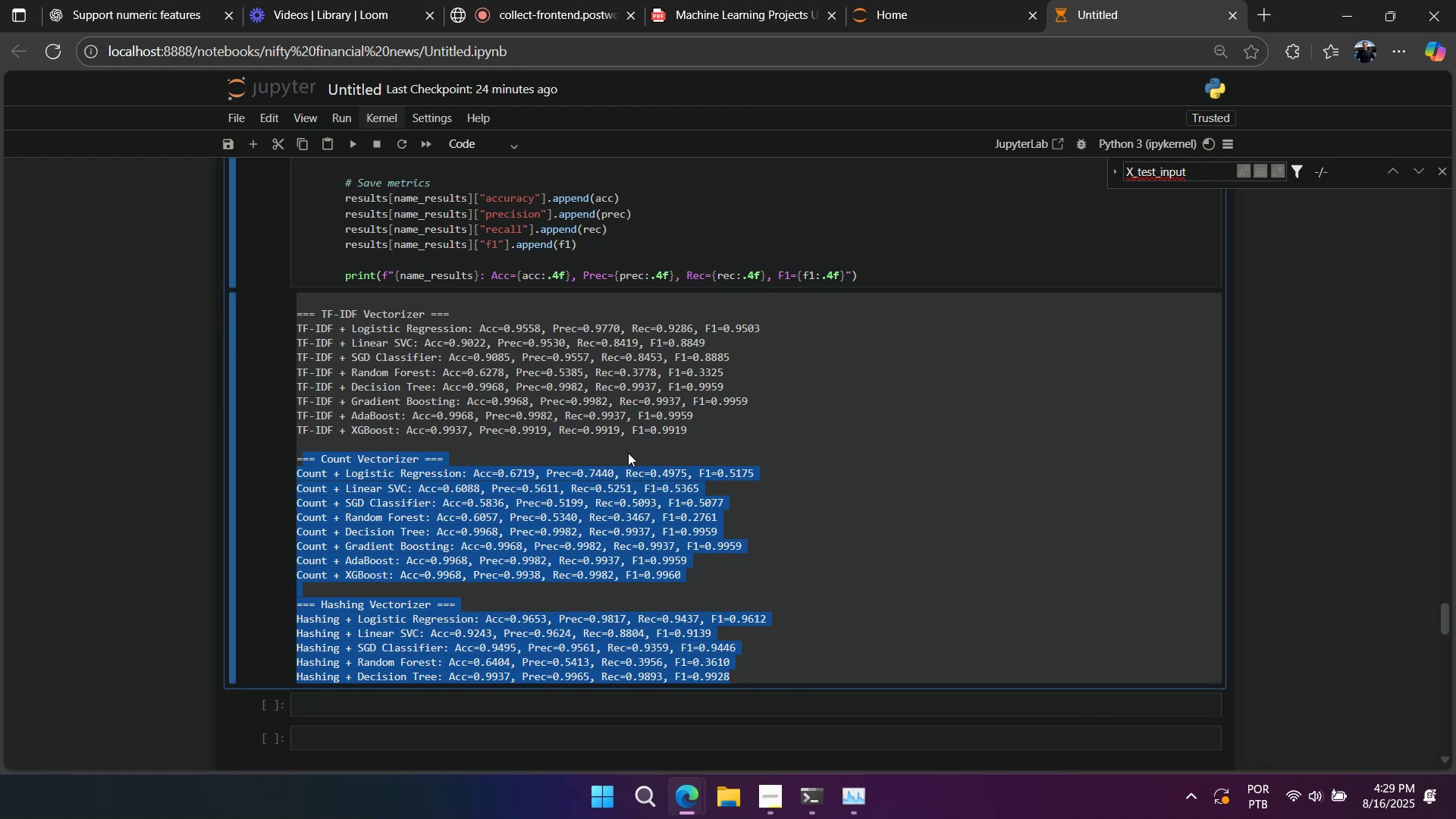 
wait(9.31)
 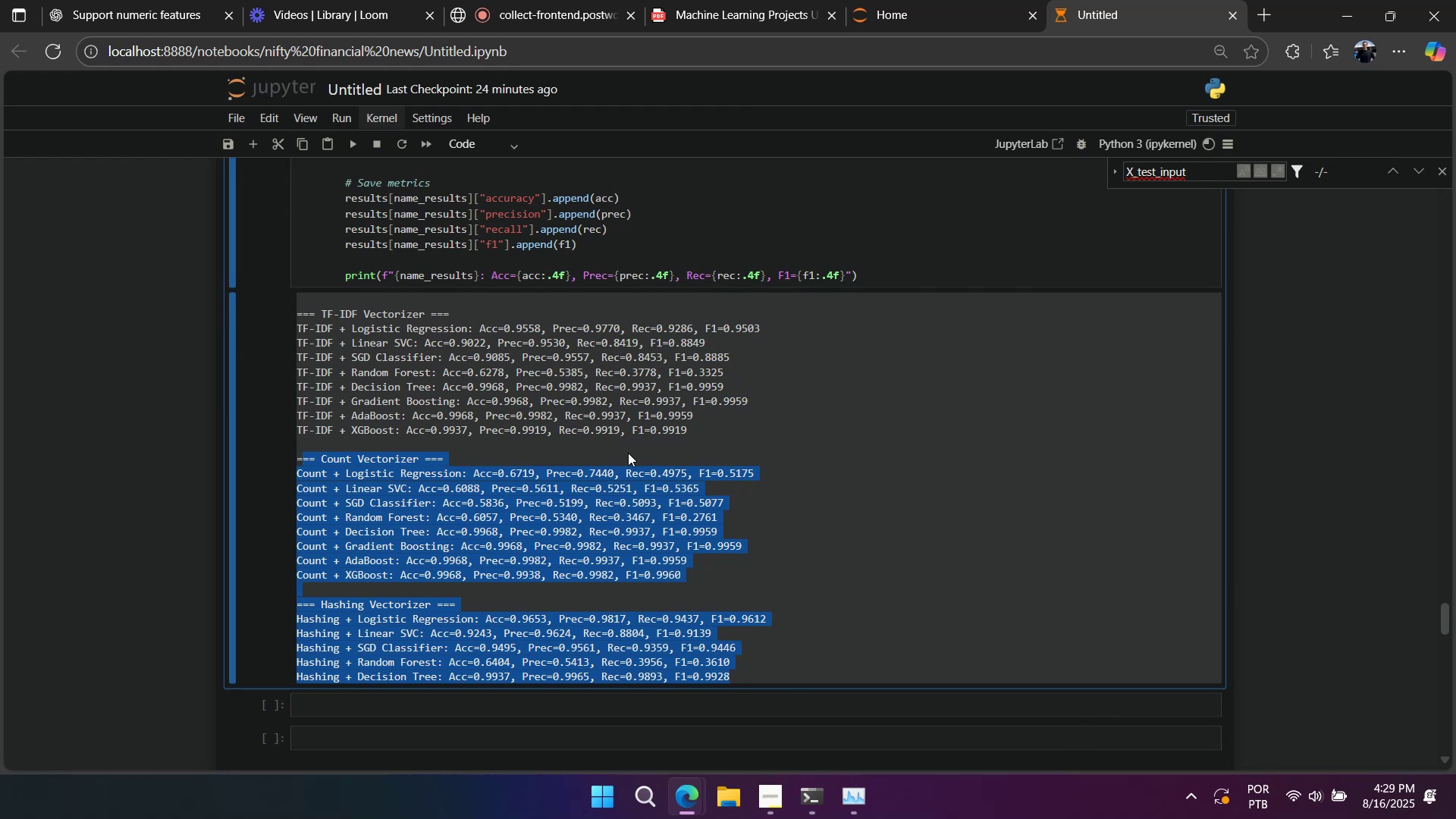 
scroll: coordinate [618, 447], scroll_direction: down, amount: 7.0
 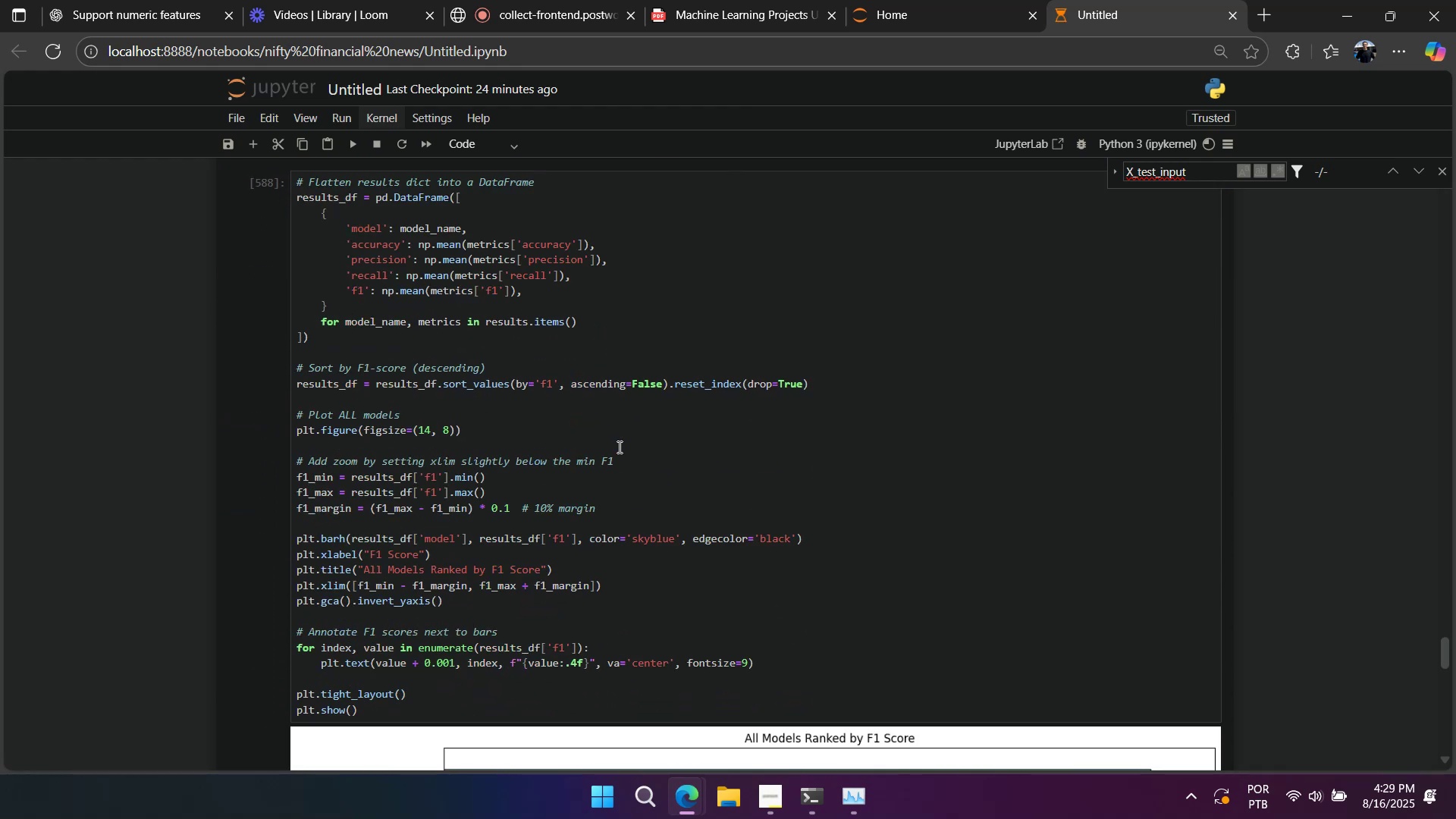 
scroll: coordinate [618, 447], scroll_direction: up, amount: 5.0
 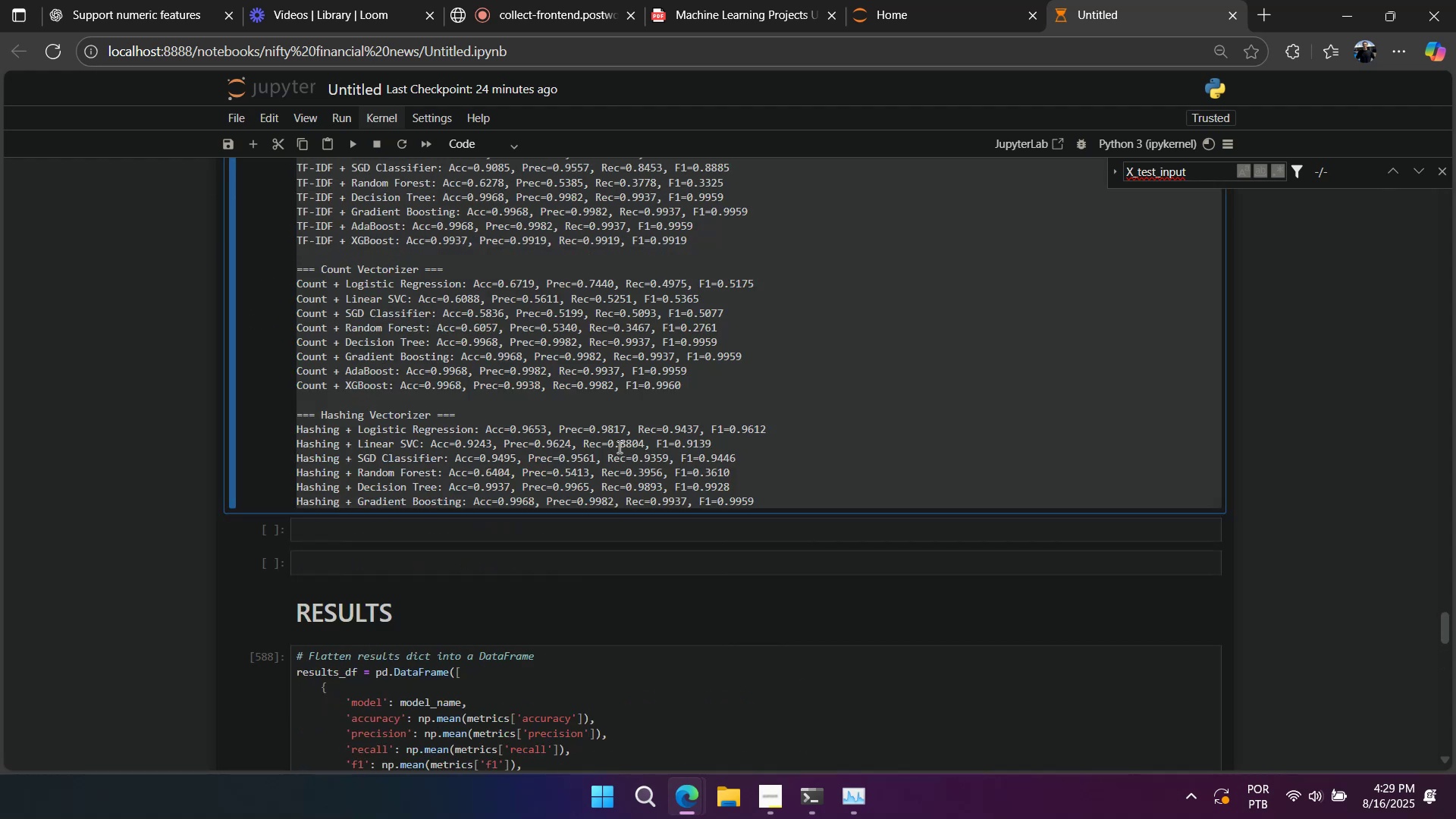 
wait(5.77)
 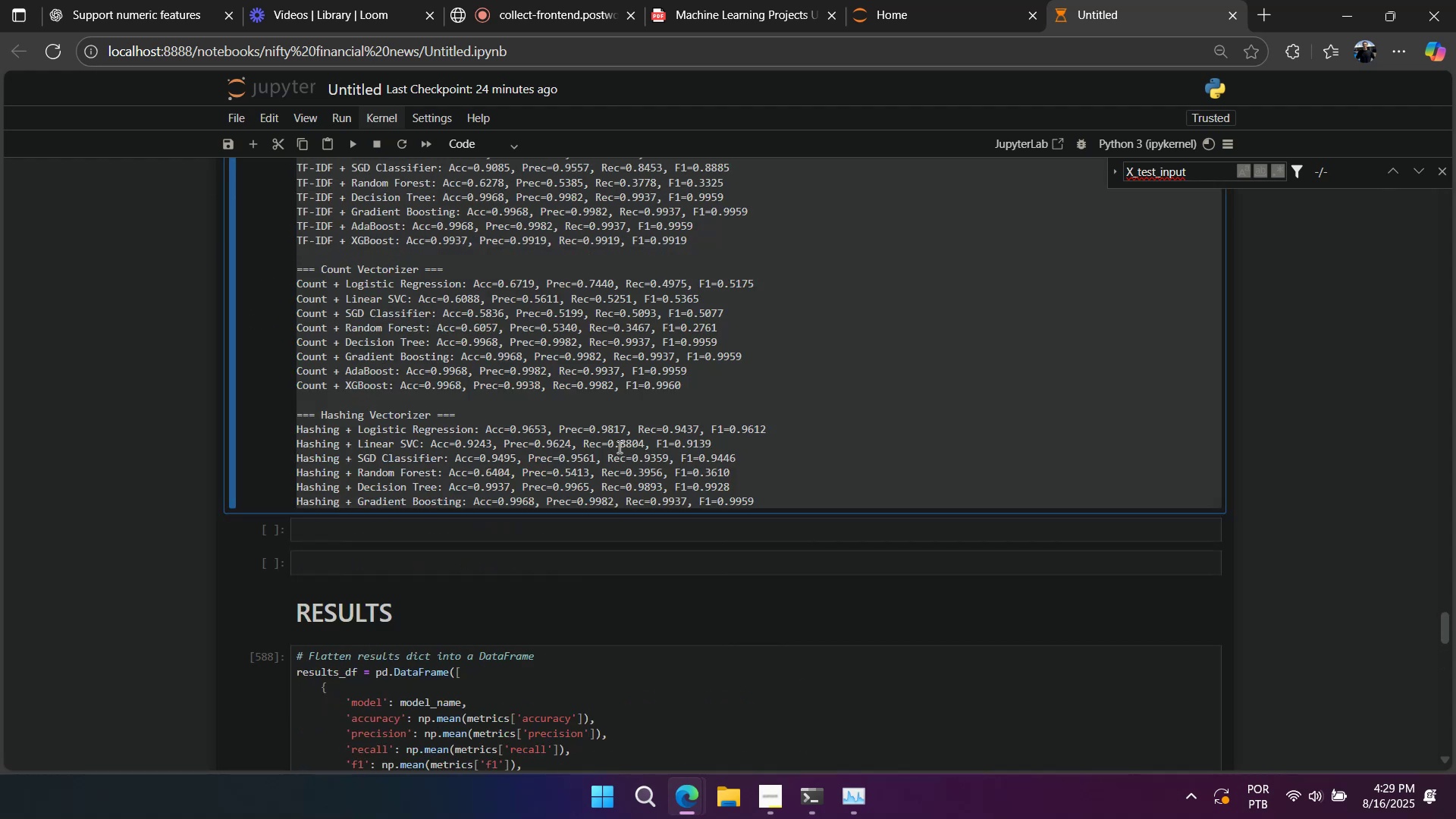 
scroll: coordinate [618, 447], scroll_direction: up, amount: 9.0
 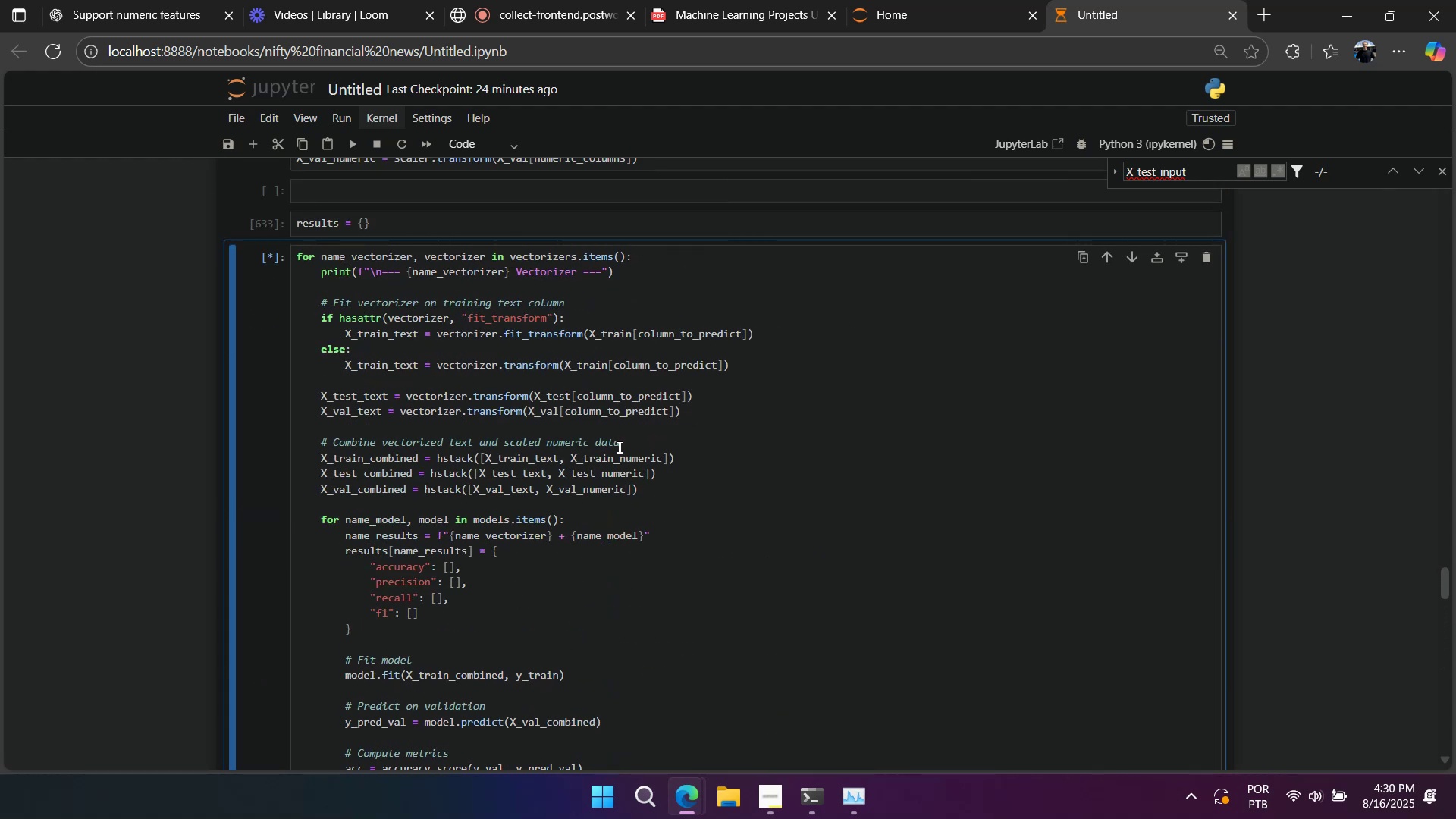 
scroll: coordinate [609, 447], scroll_direction: down, amount: 8.0
 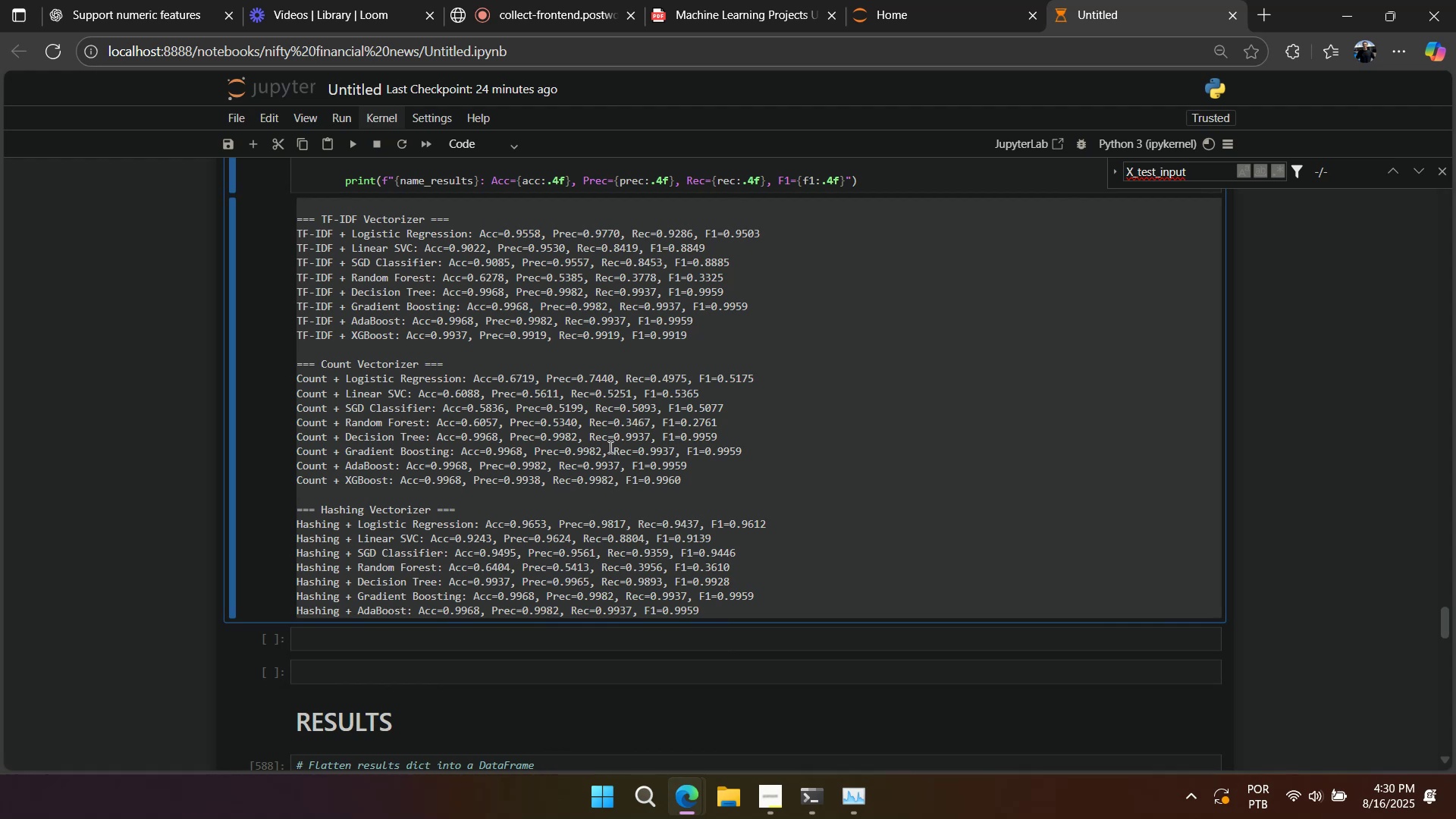 
wait(17.9)
 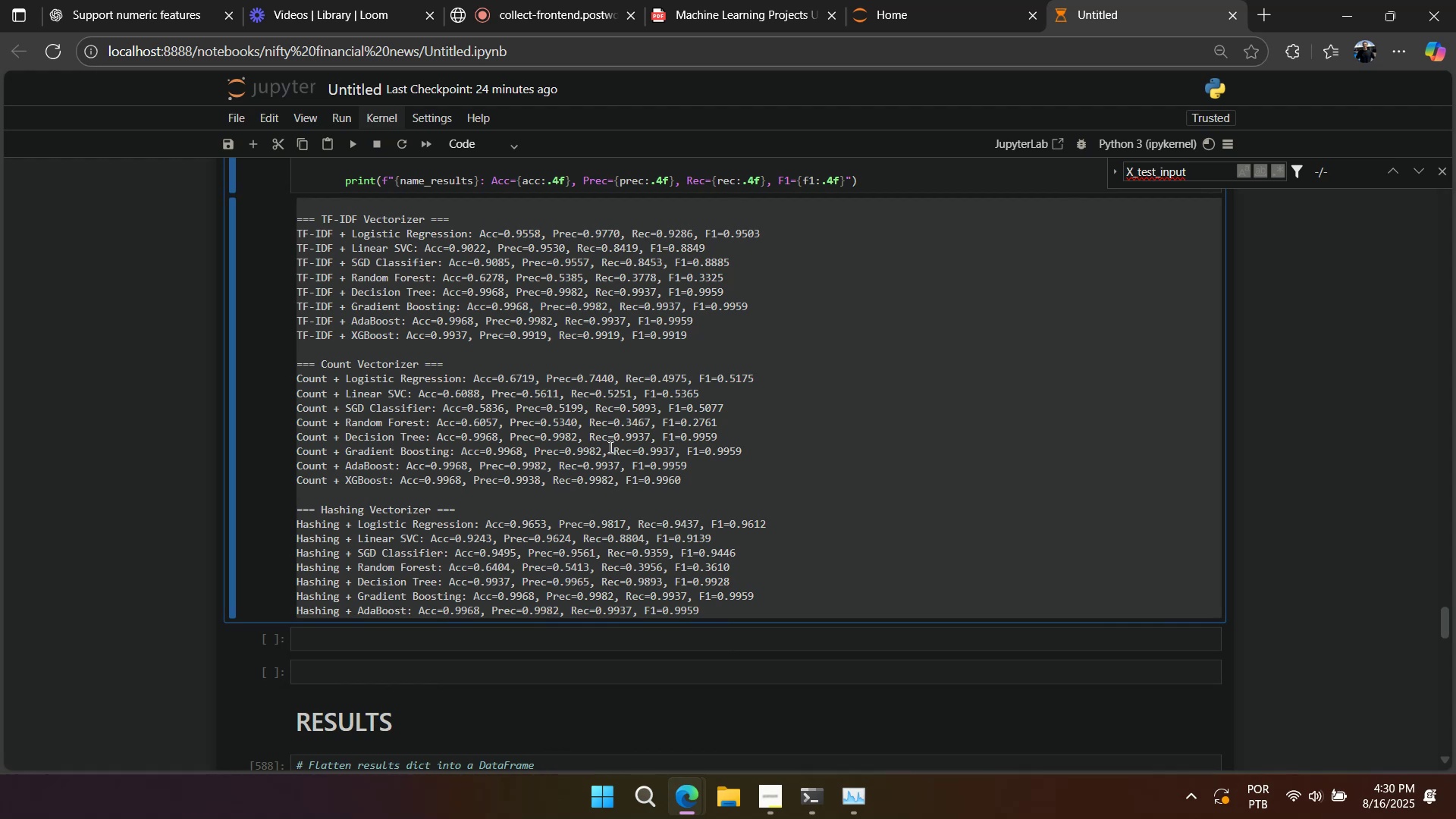 
scroll: coordinate [598, 464], scroll_direction: up, amount: 9.0
 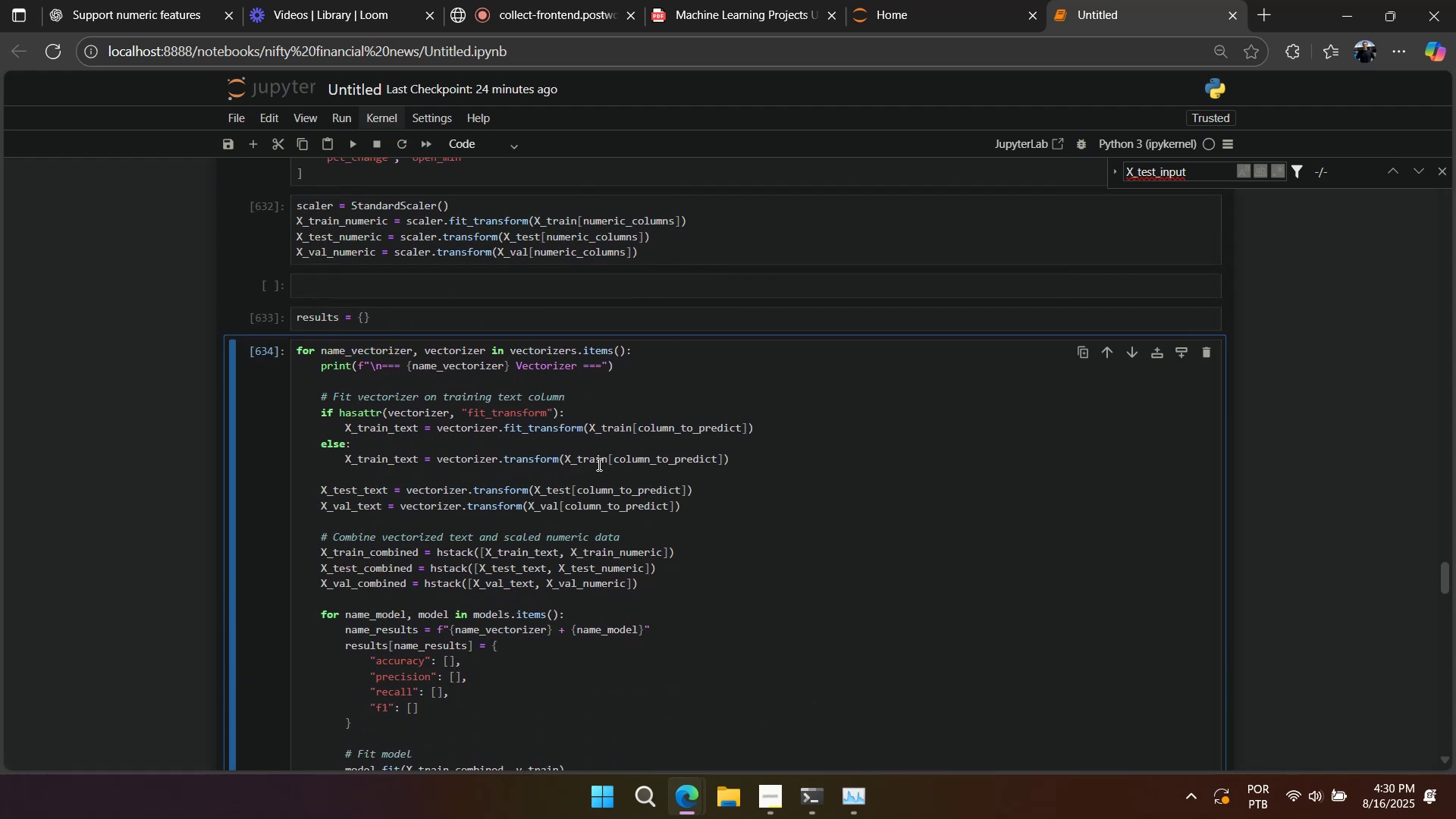 
scroll: coordinate [606, 464], scroll_direction: down, amount: 13.0
 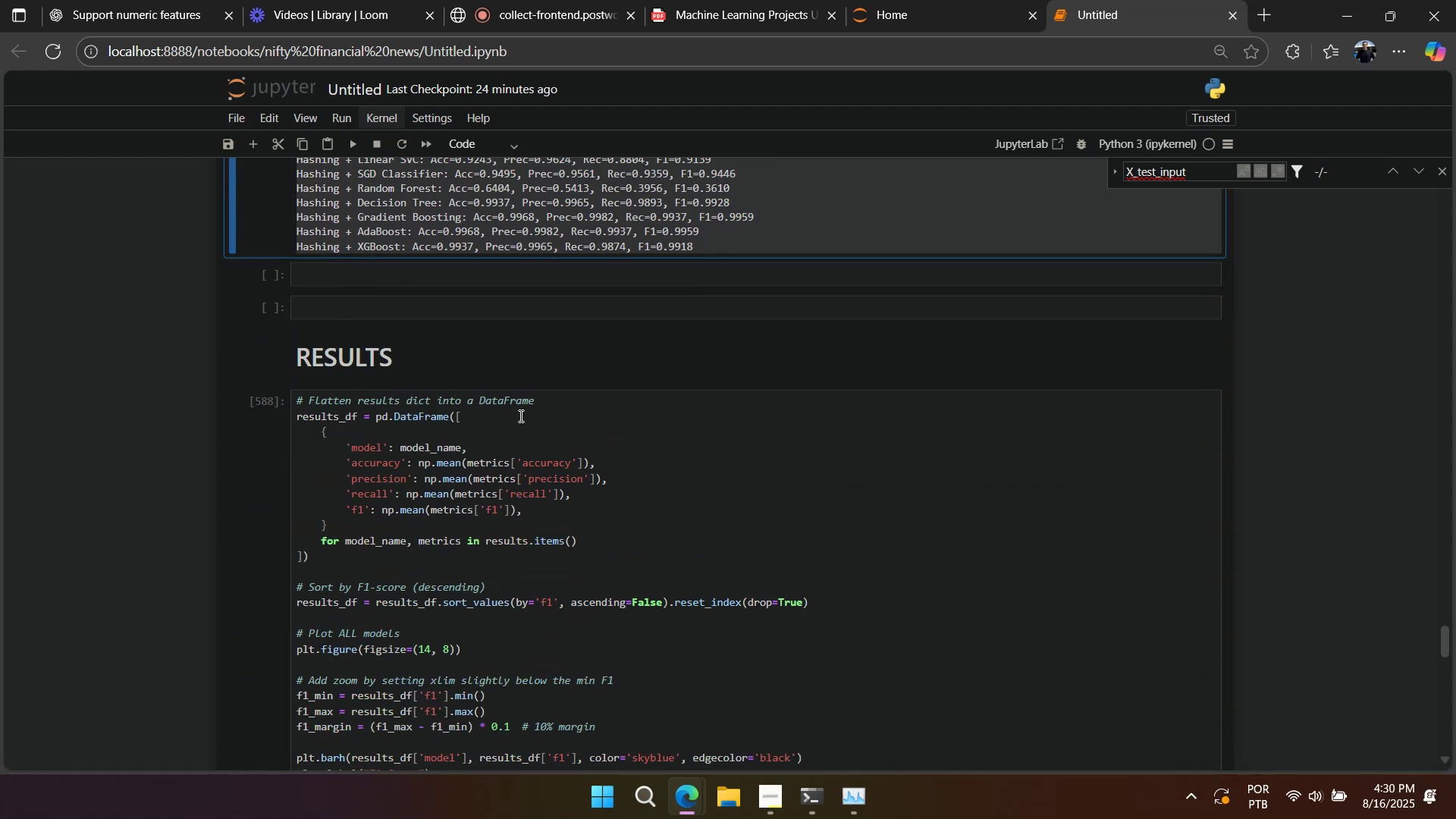 
left_click([513, 401])
 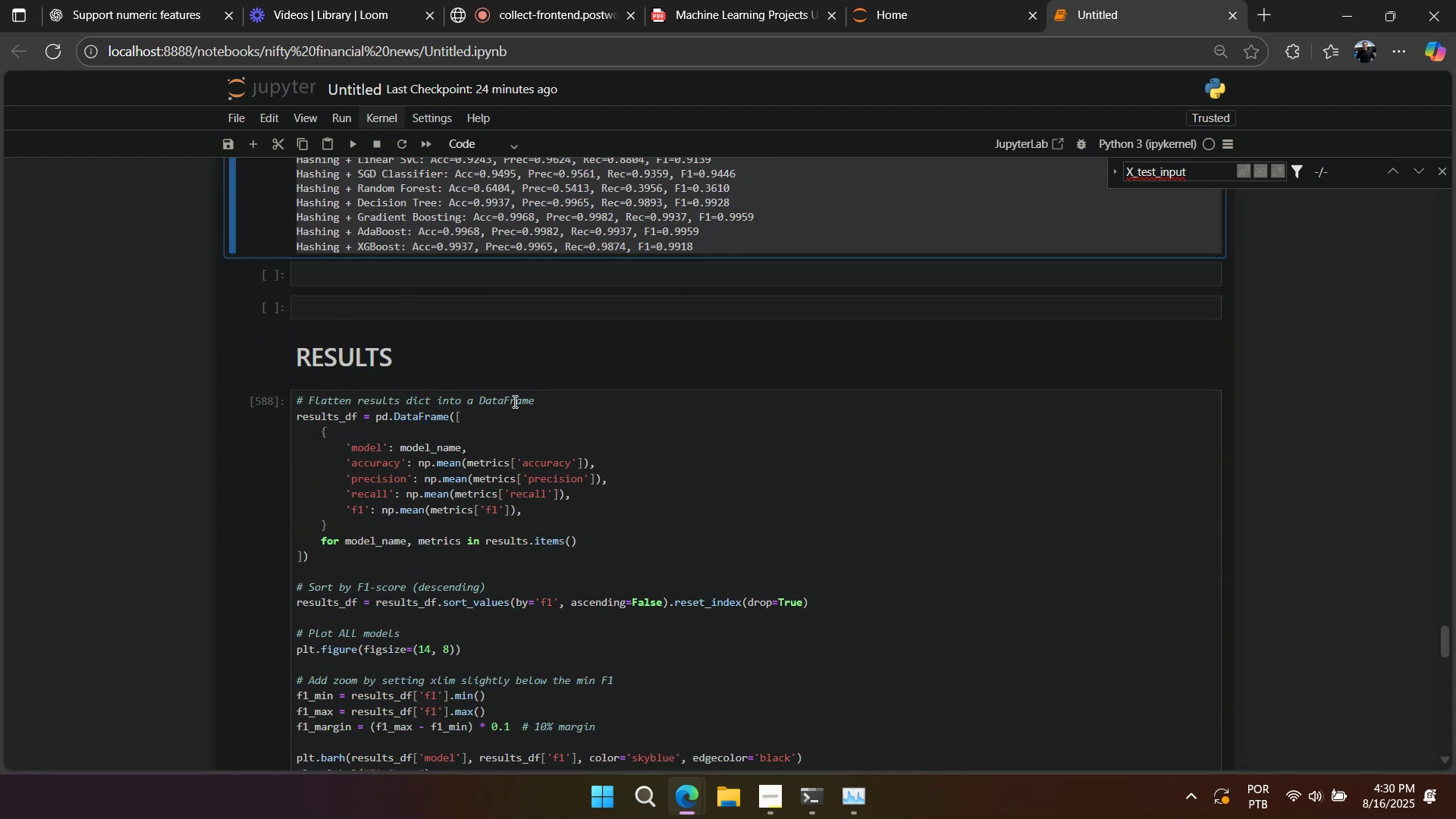 
scroll: coordinate [515, 411], scroll_direction: down, amount: 4.0
 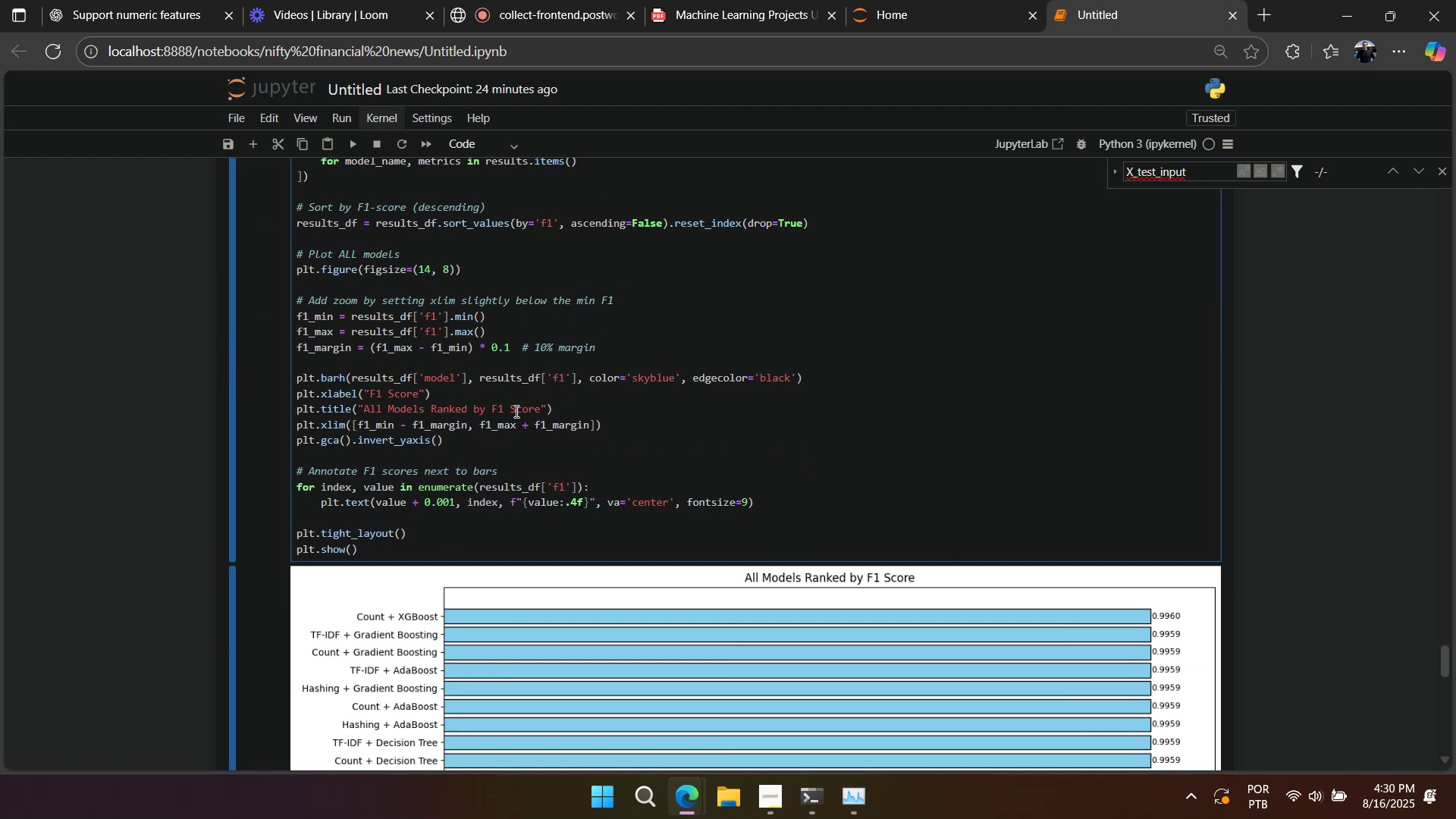 
key(Shift+Enter)
 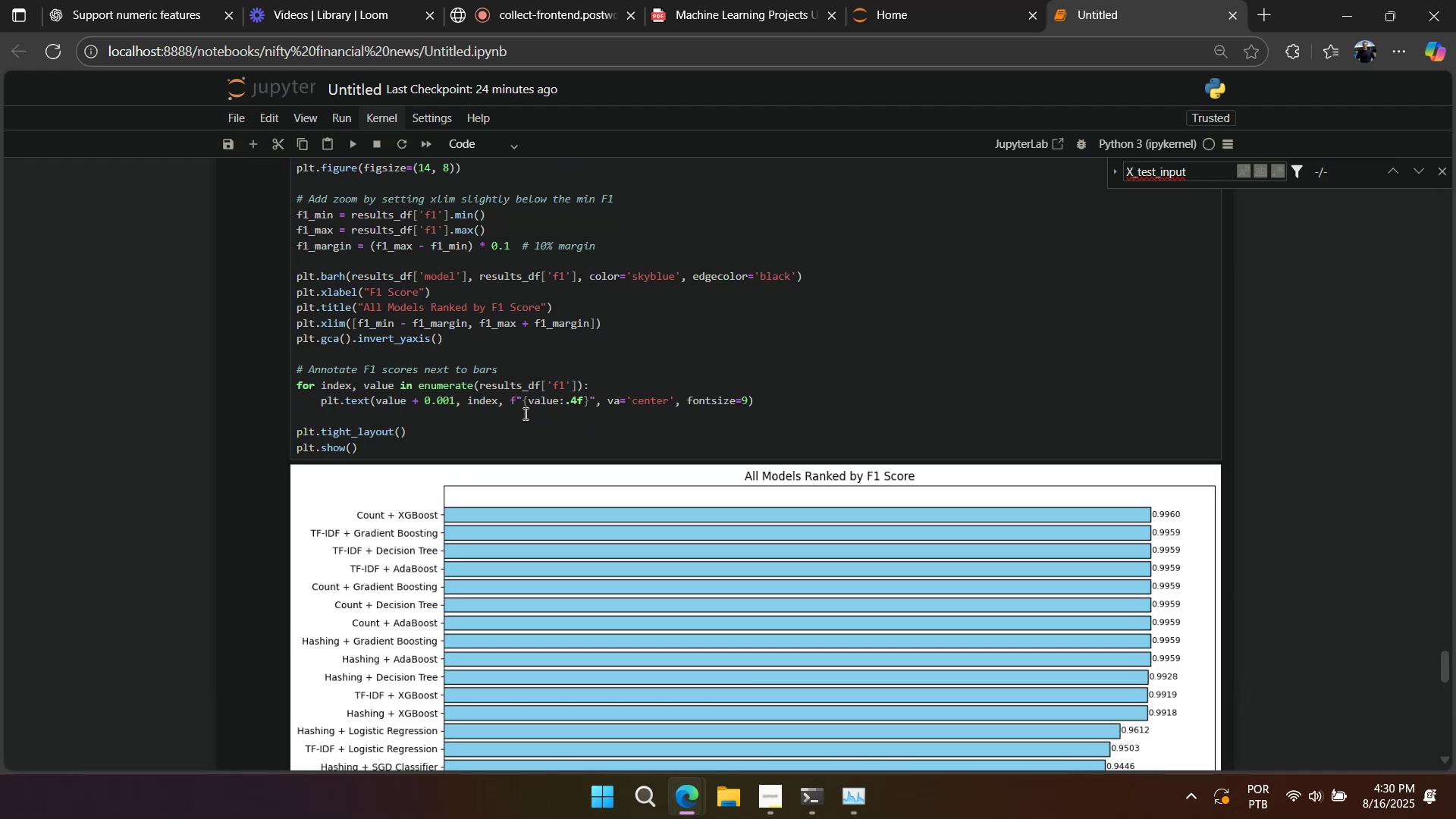 
scroll: coordinate [586, 340], scroll_direction: down, amount: 2.0
 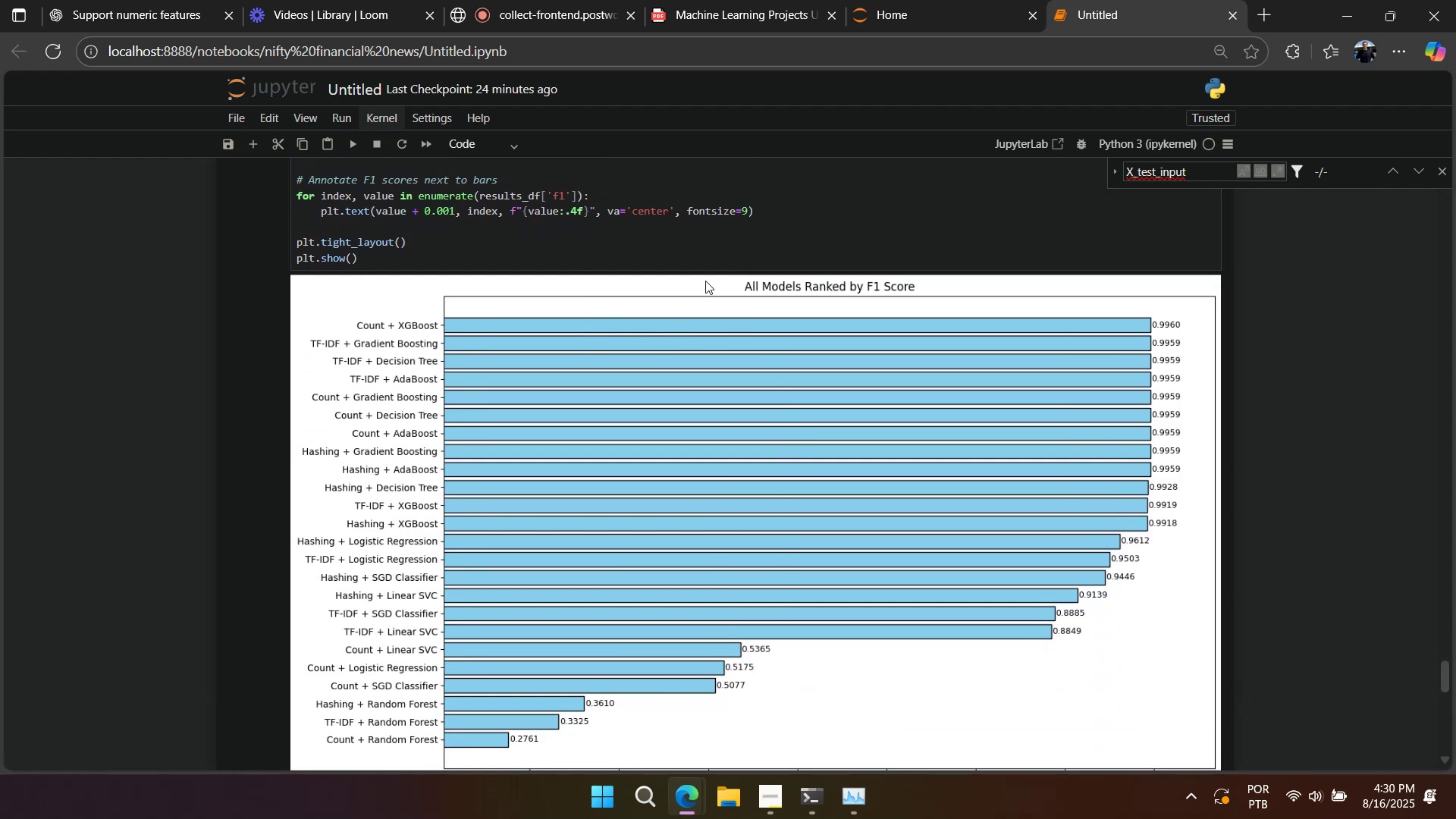 
scroll: coordinate [710, 252], scroll_direction: up, amount: 12.0
 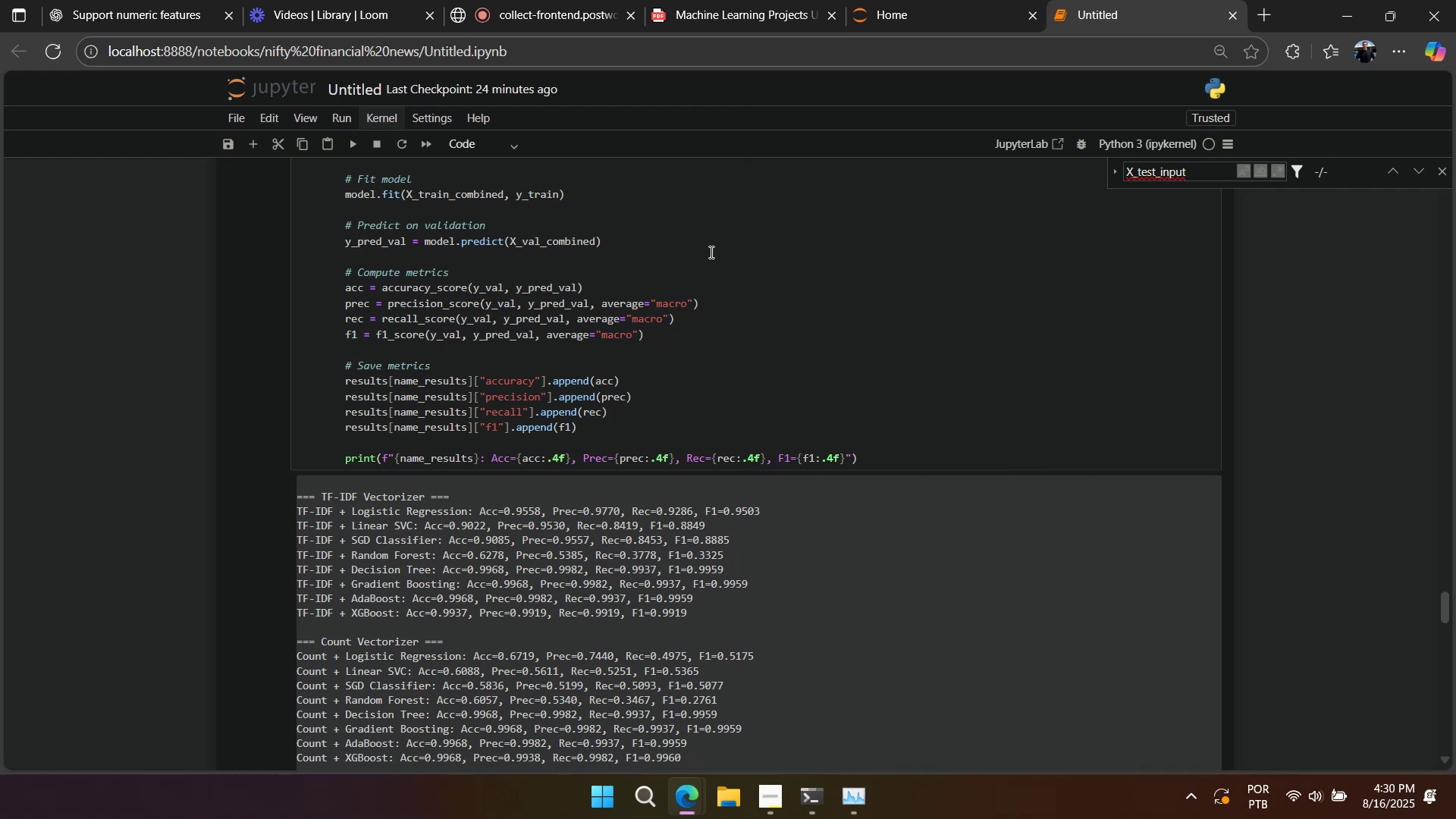 
scroll: coordinate [752, 262], scroll_direction: down, amount: 12.0
 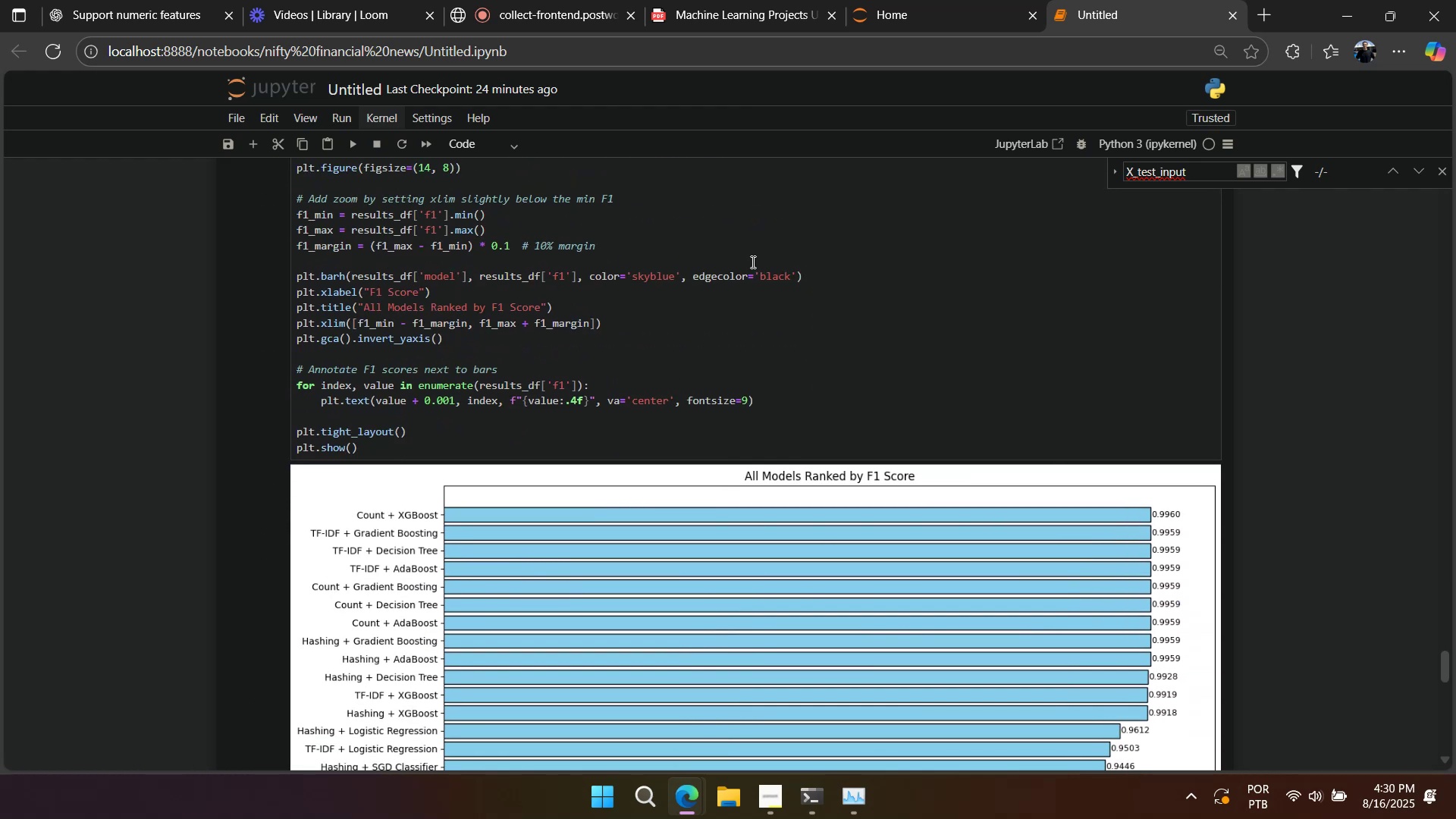 
left_click([752, 262])
 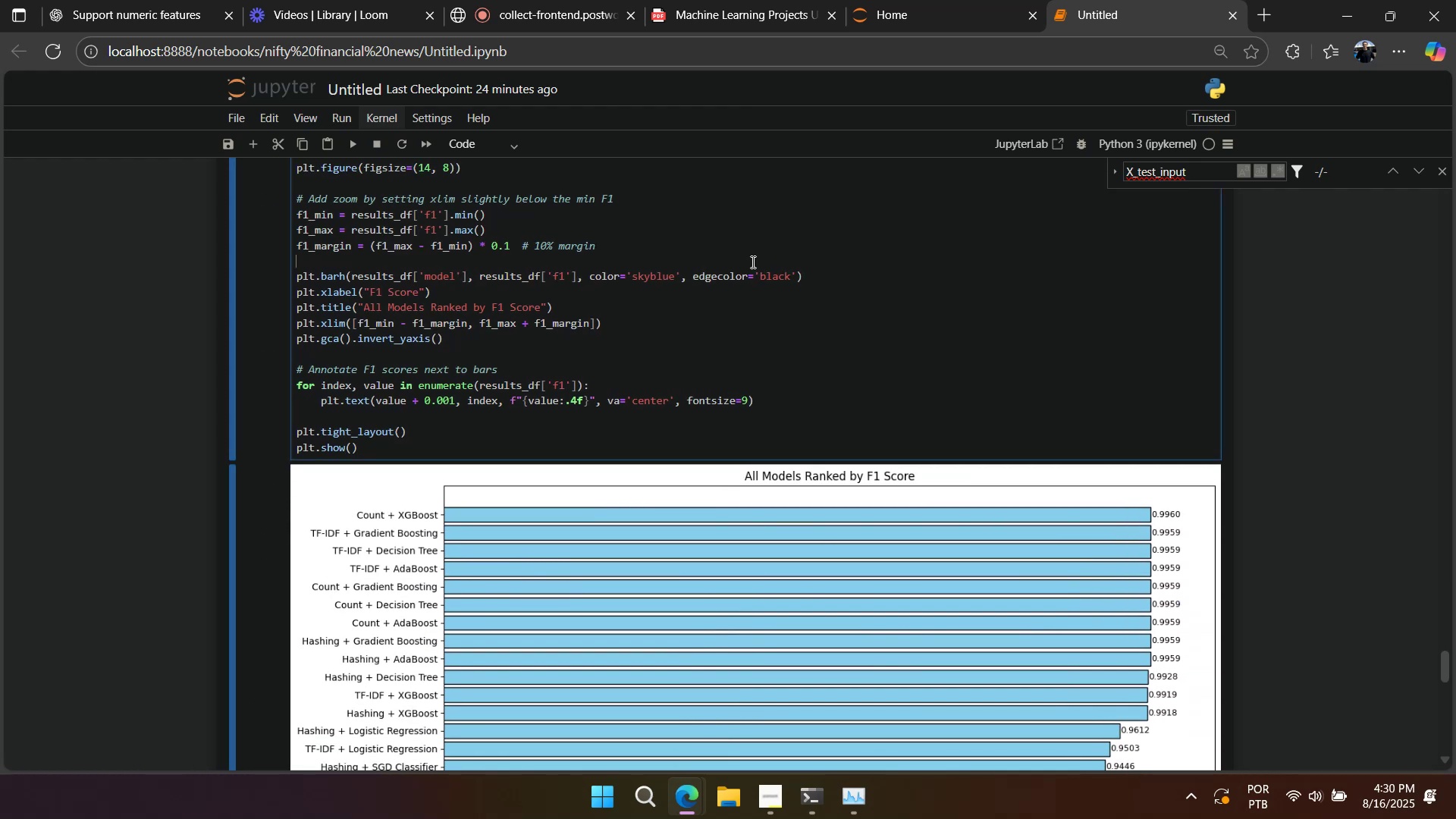 
key(Shift+Enter)
 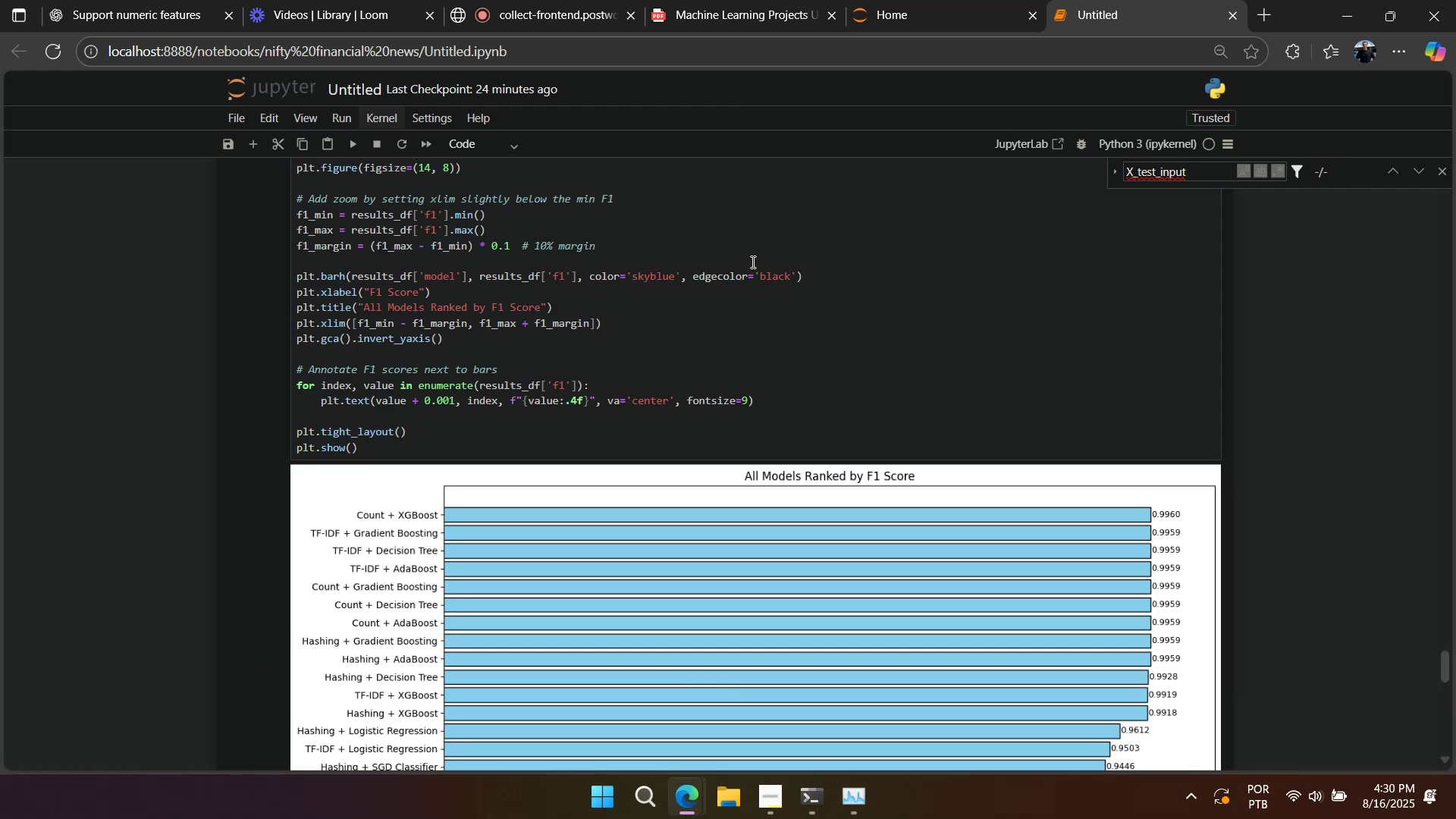 
key(Shift+Enter)
 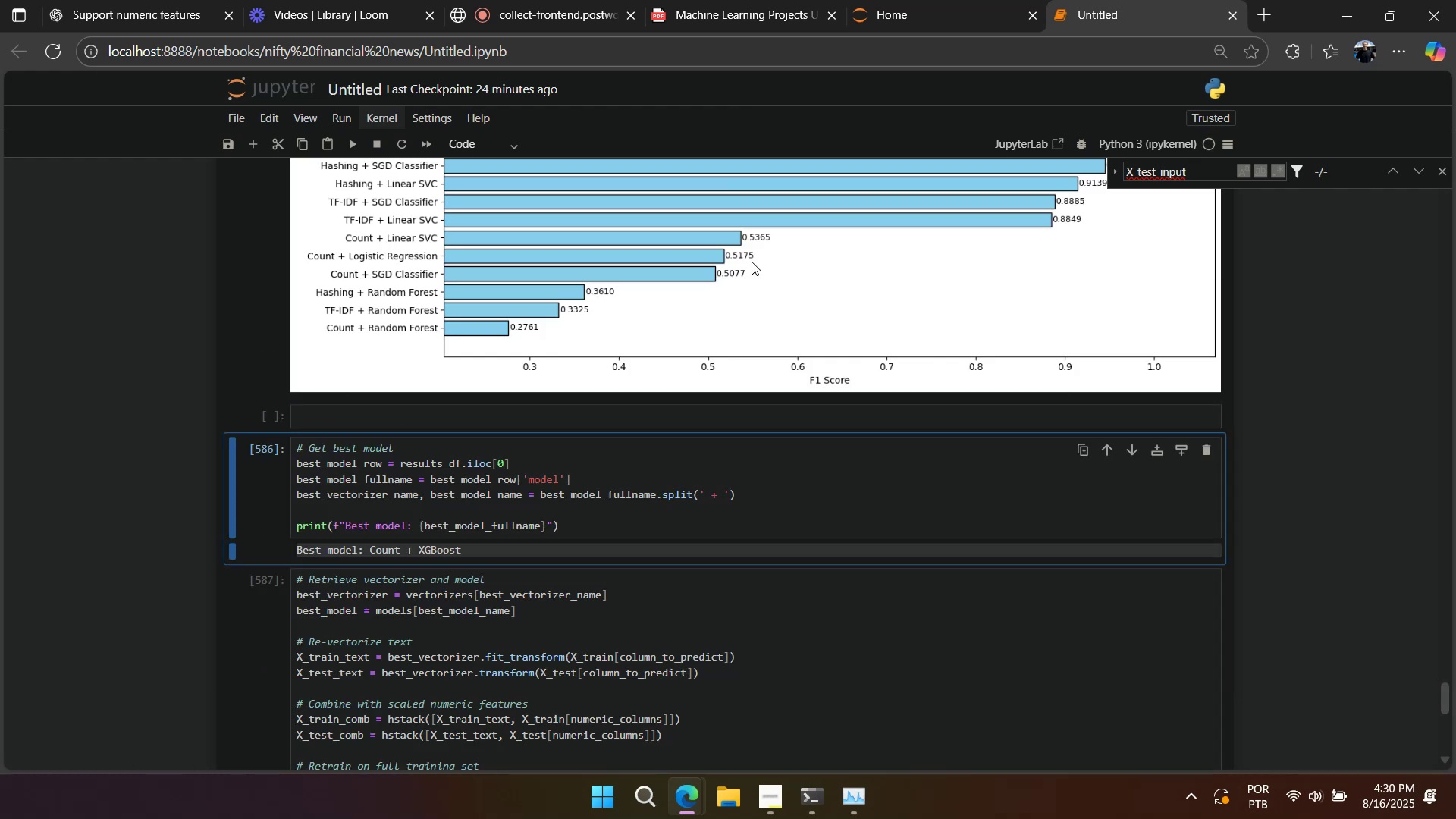 
key(Shift+Enter)
 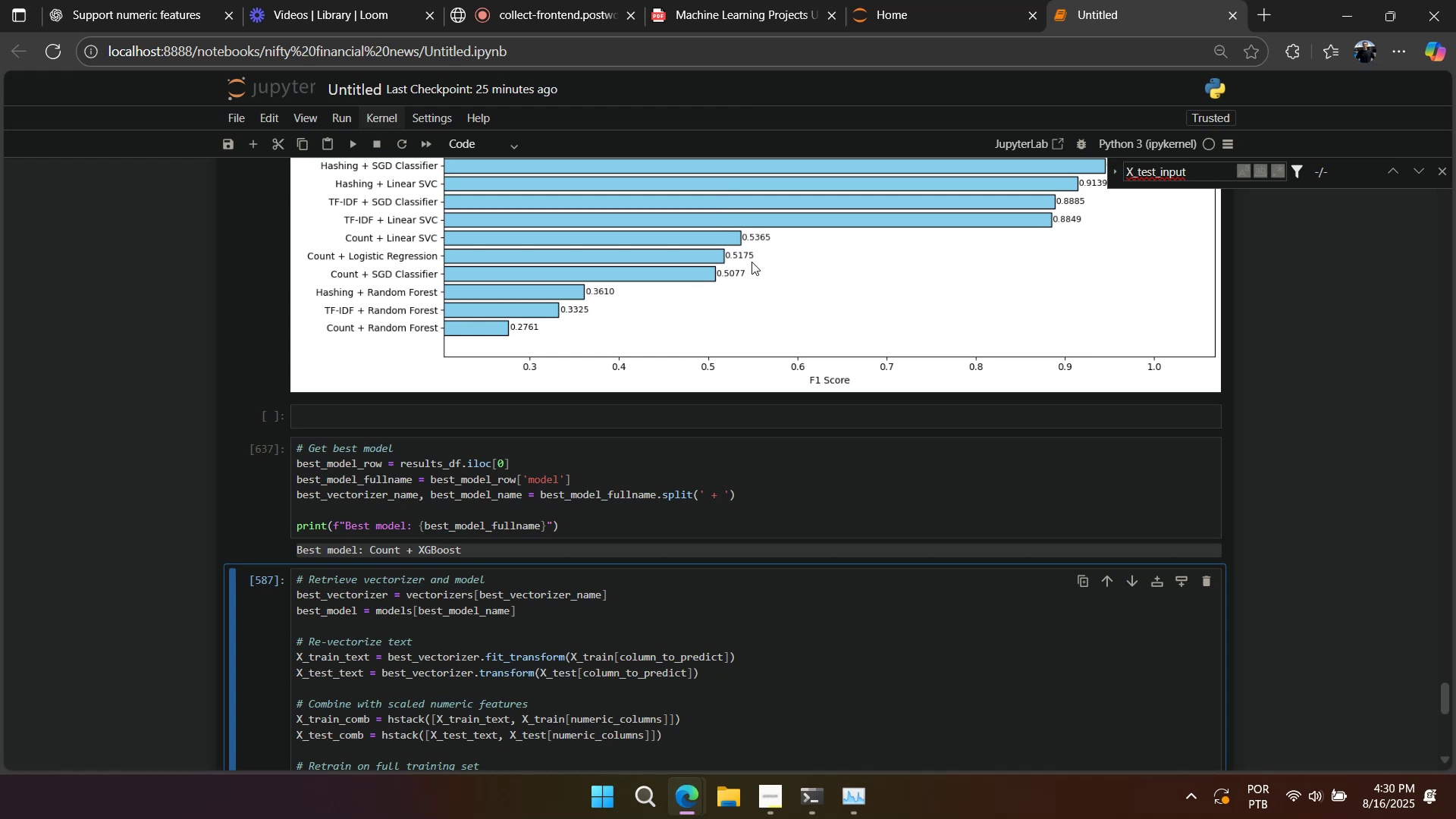 
scroll: coordinate [794, 387], scroll_direction: up, amount: 18.0
 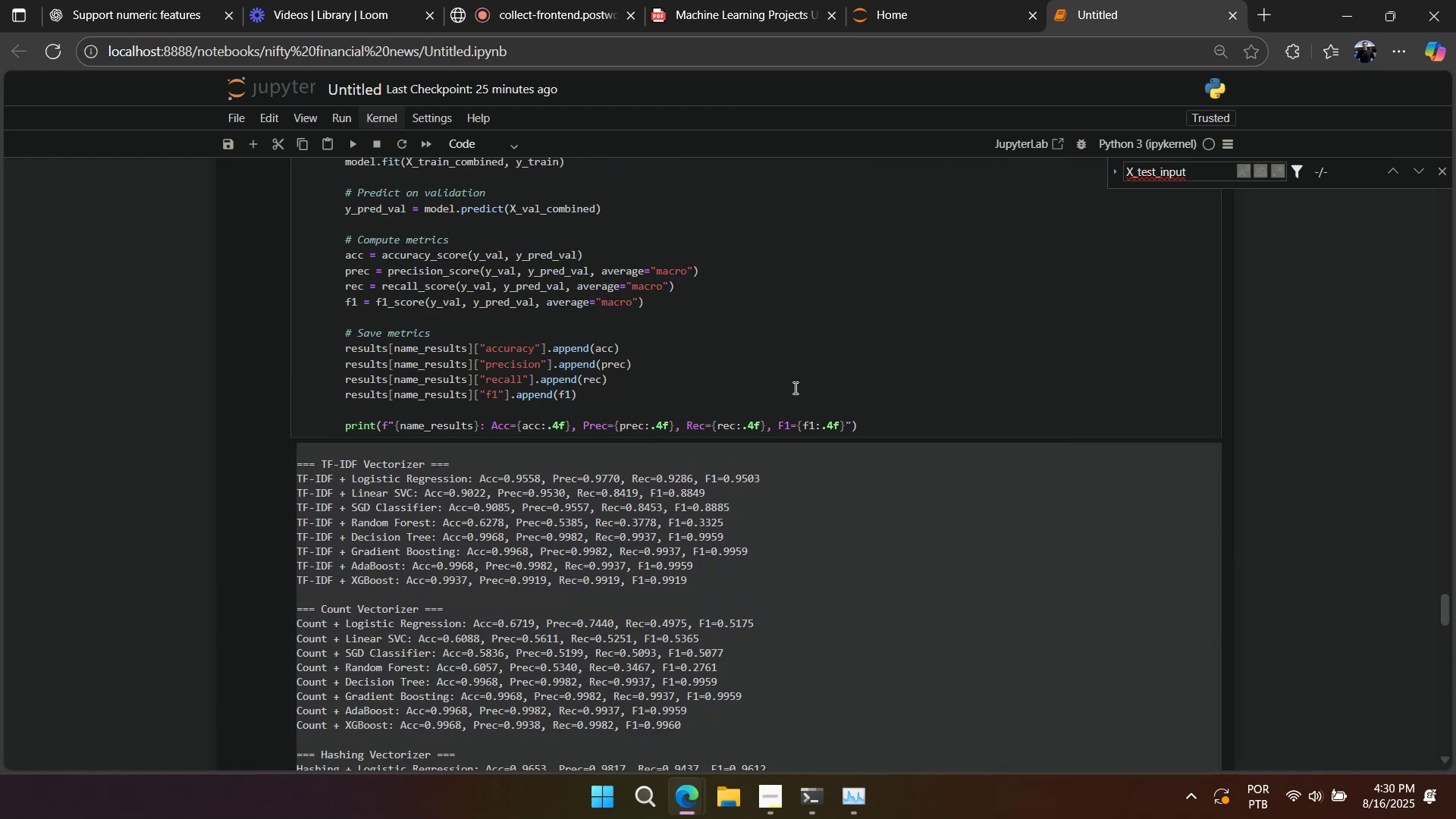 
scroll: coordinate [807, 440], scroll_direction: down, amount: 11.0
 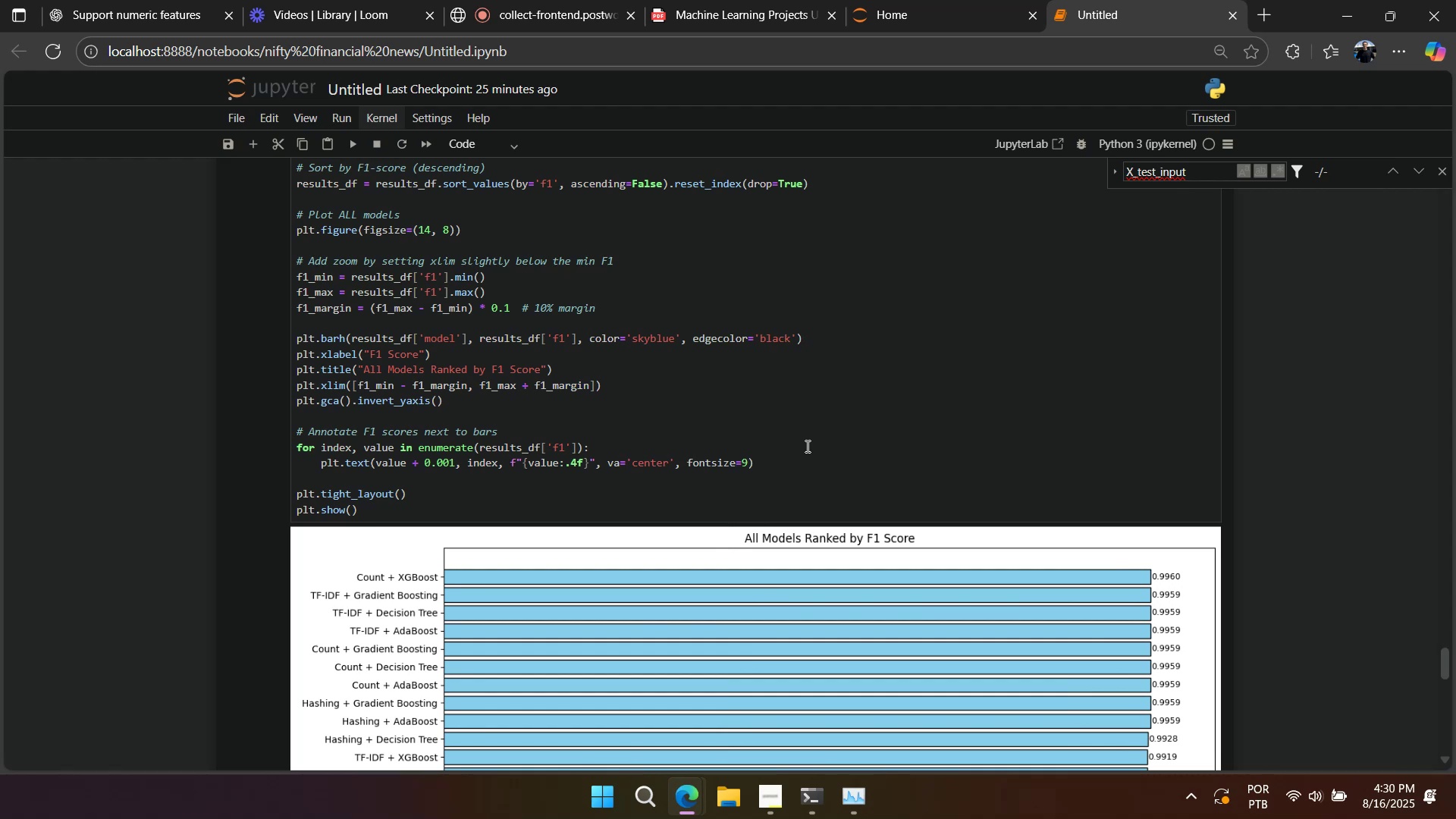 
scroll: coordinate [775, 603], scroll_direction: up, amount: 7.0
 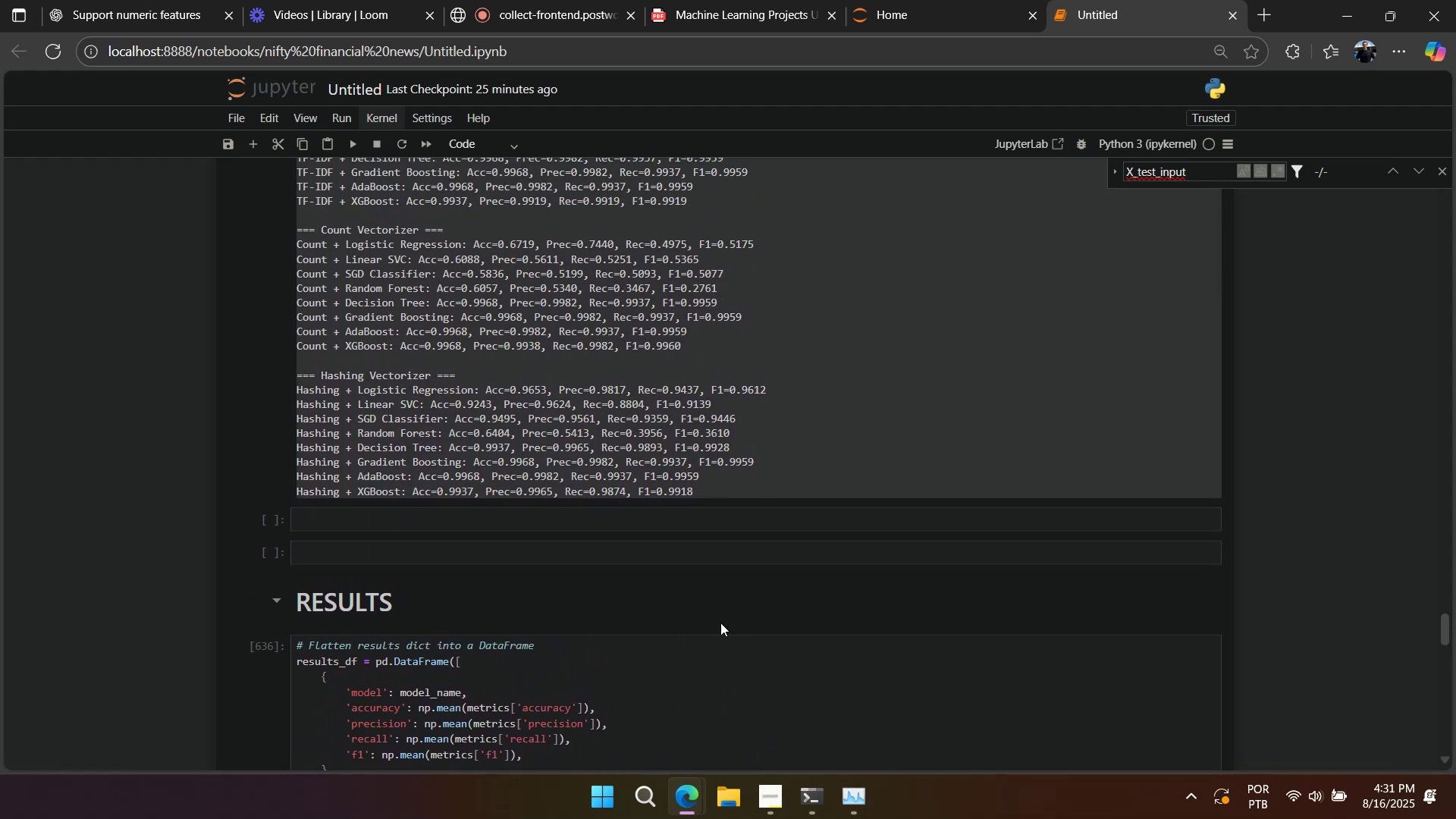 
wait(5.41)
 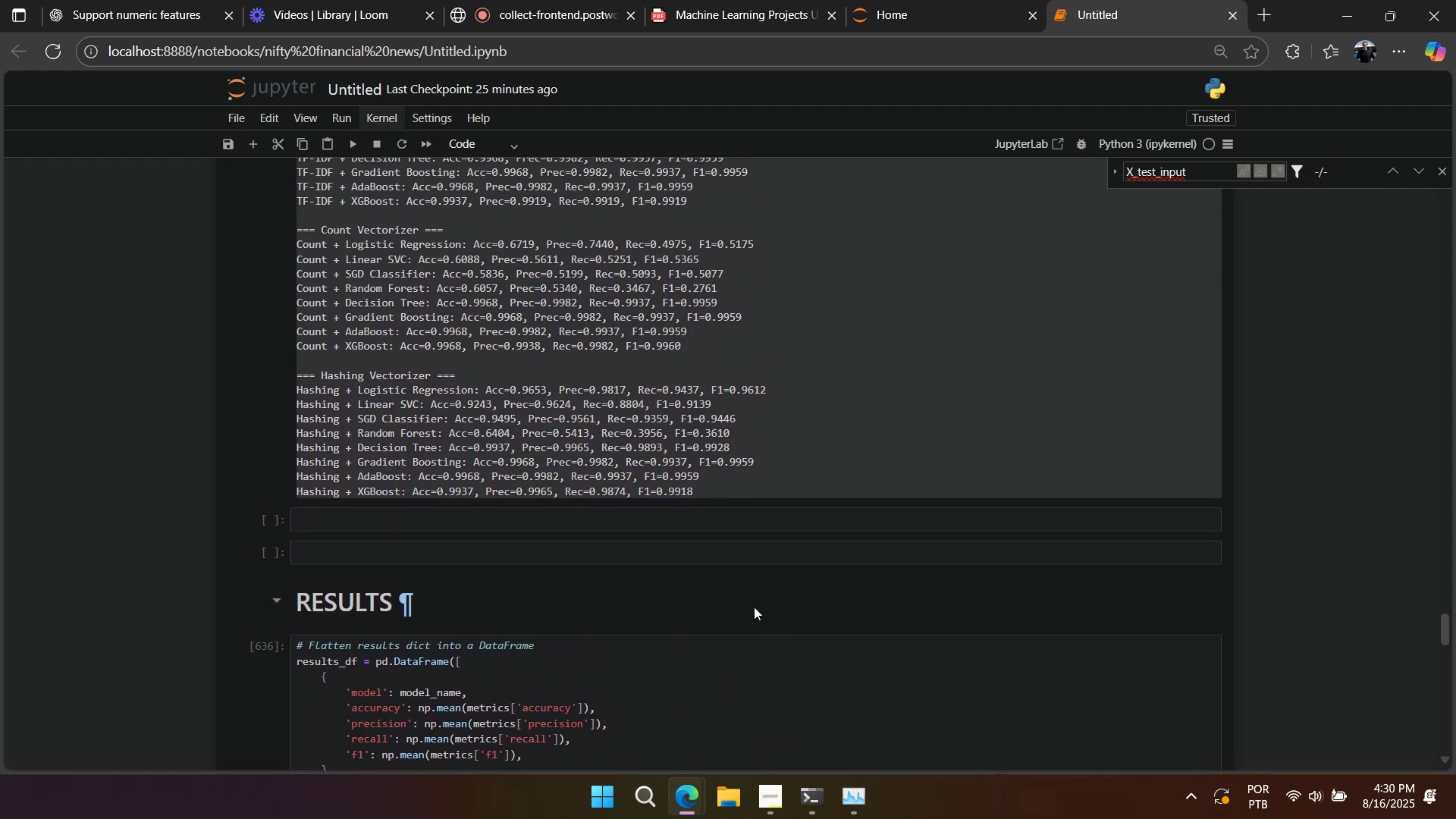 
scroll: coordinate [657, 630], scroll_direction: down, amount: 1.0
 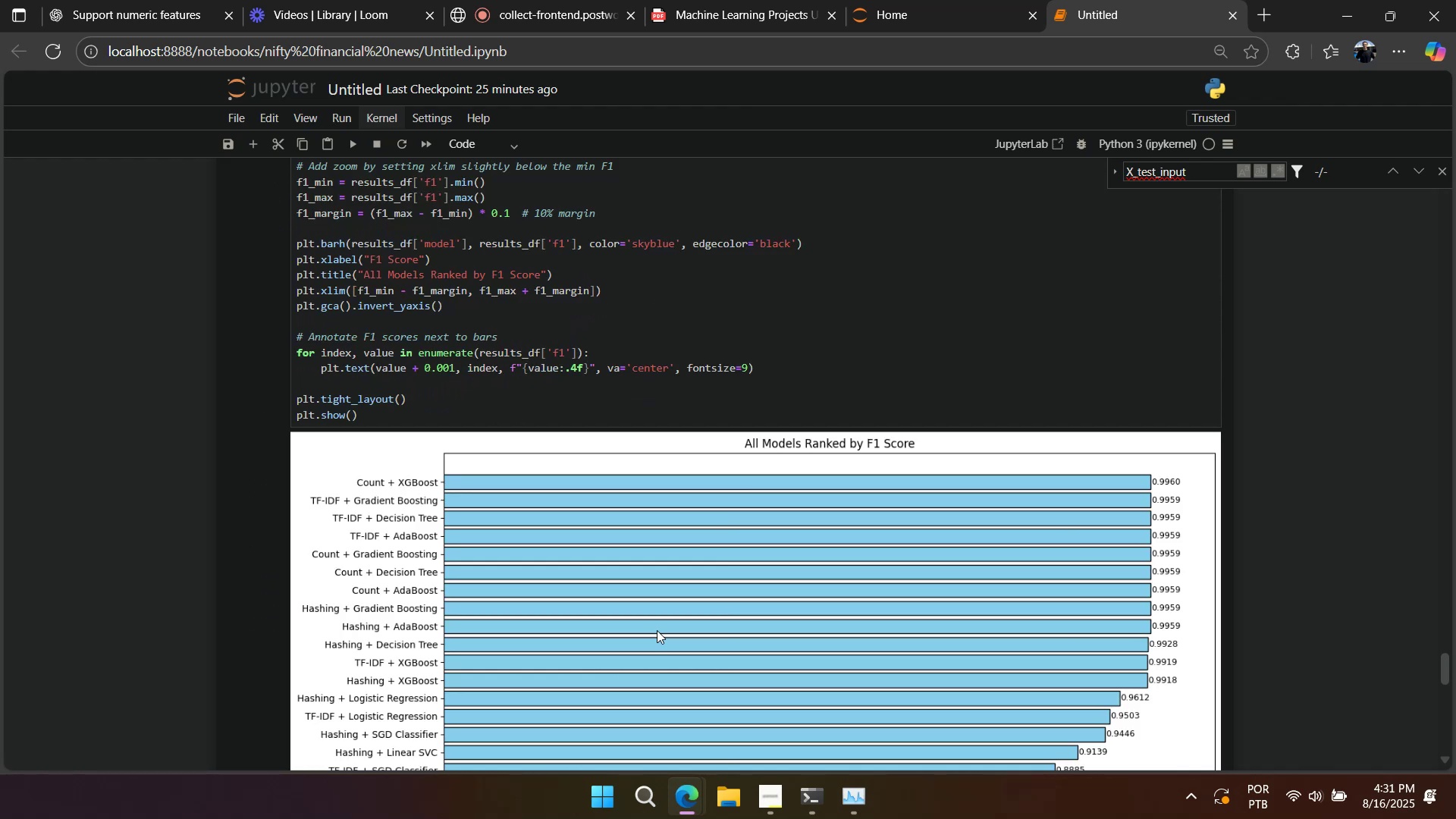 
scroll: coordinate [657, 630], scroll_direction: up, amount: 2.0
 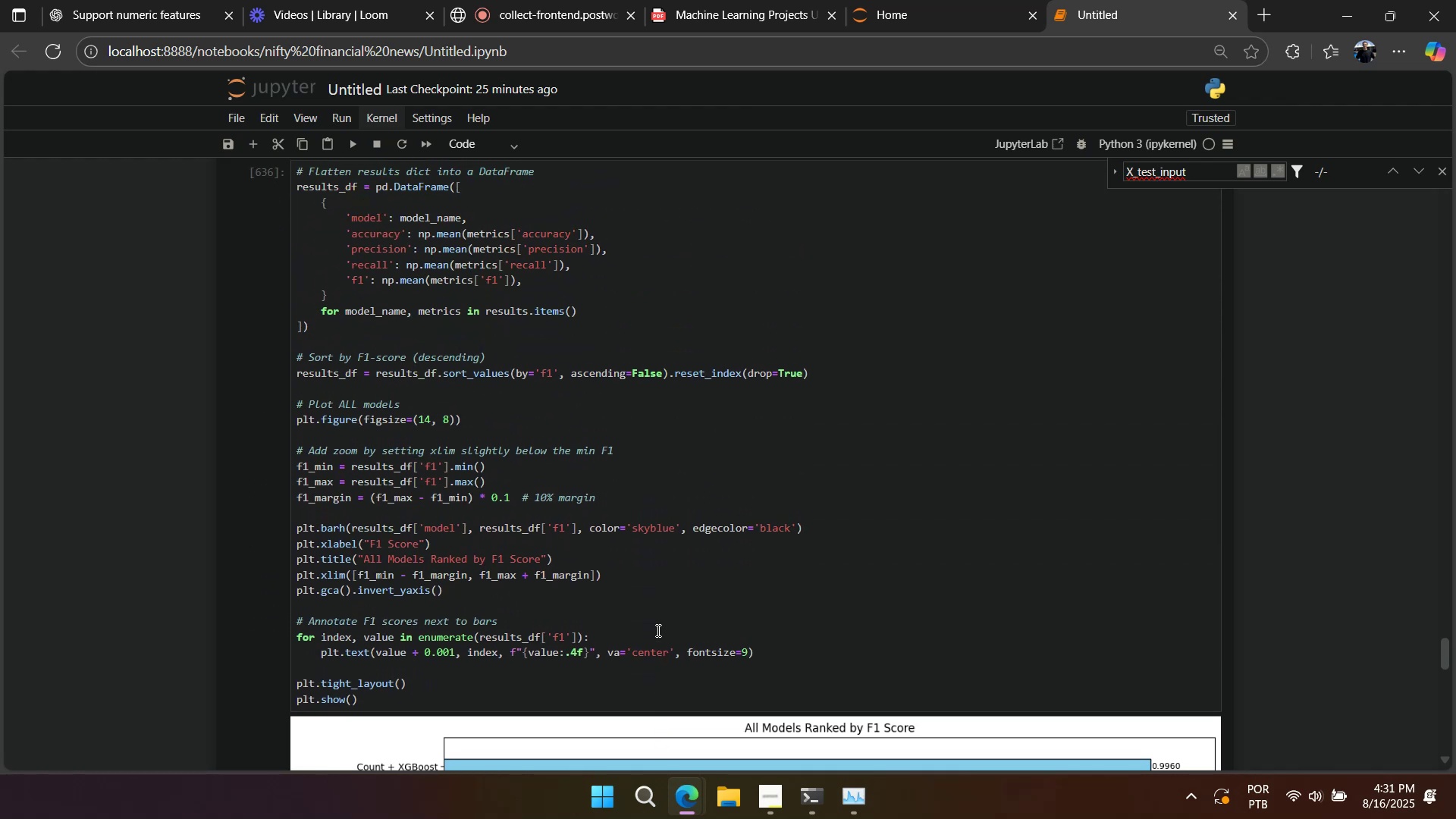 
wait(7.75)
 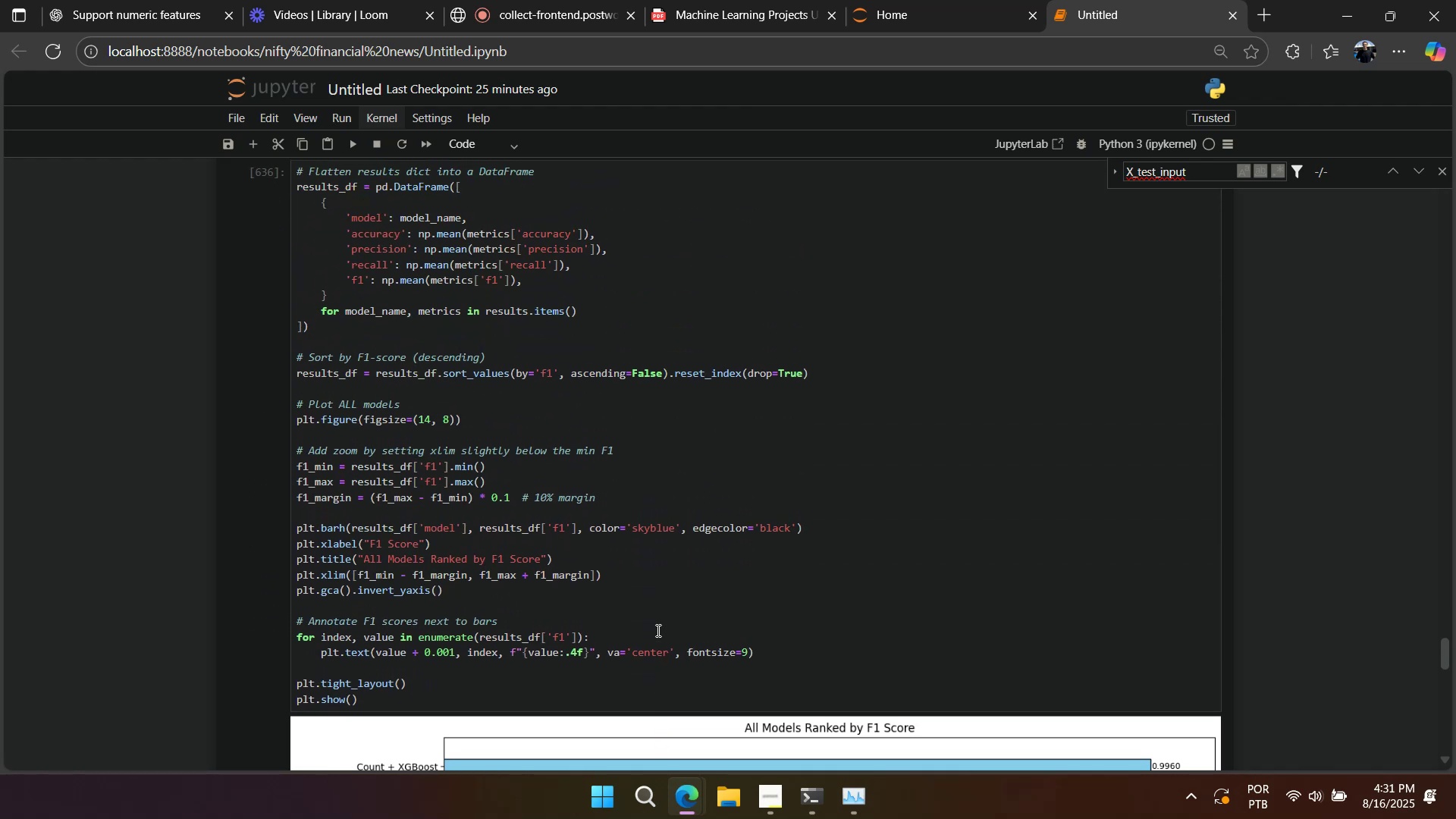 
scroll: coordinate [657, 630], scroll_direction: up, amount: 1.0
 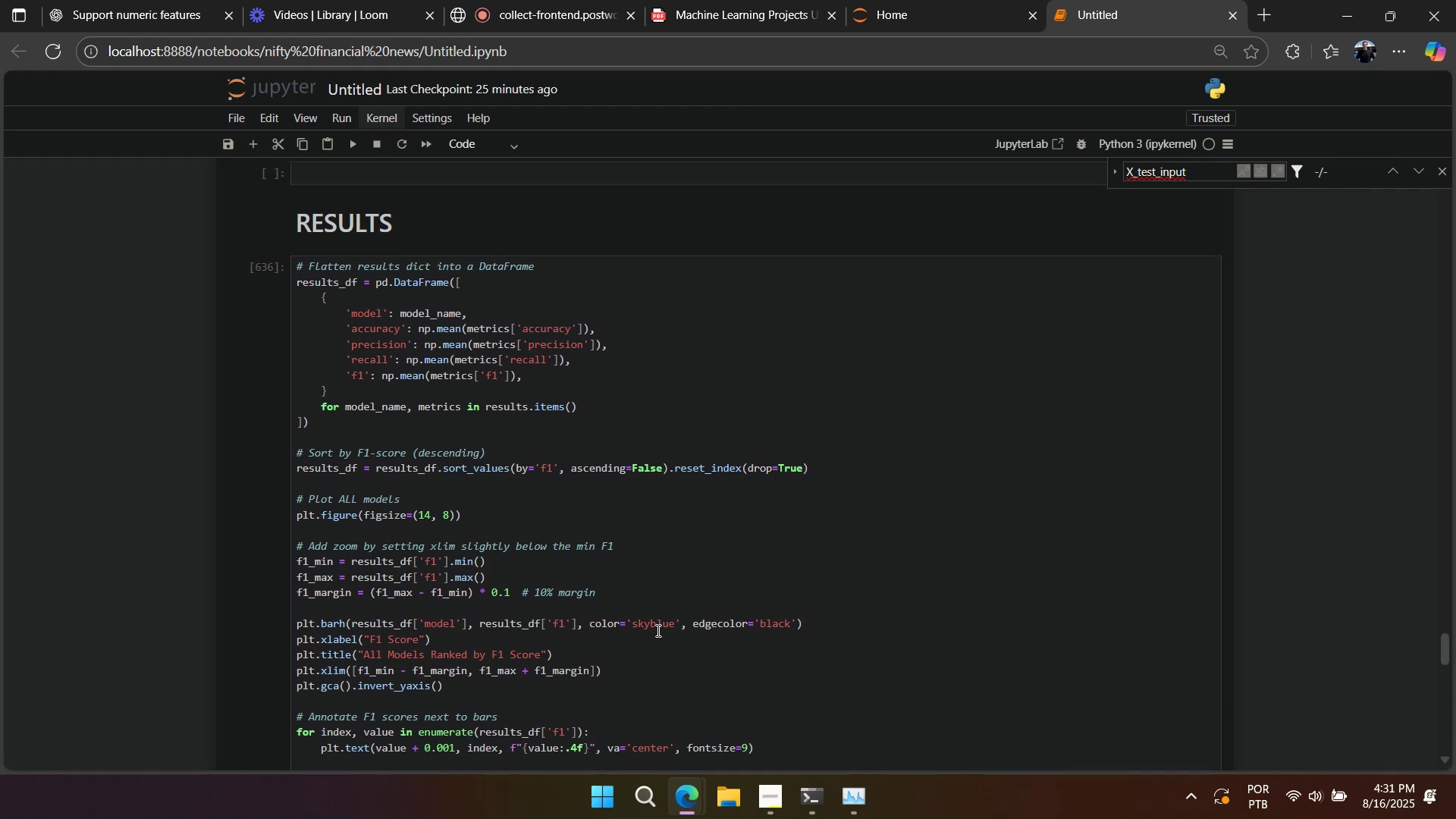 
scroll: coordinate [657, 630], scroll_direction: down, amount: 1.0
 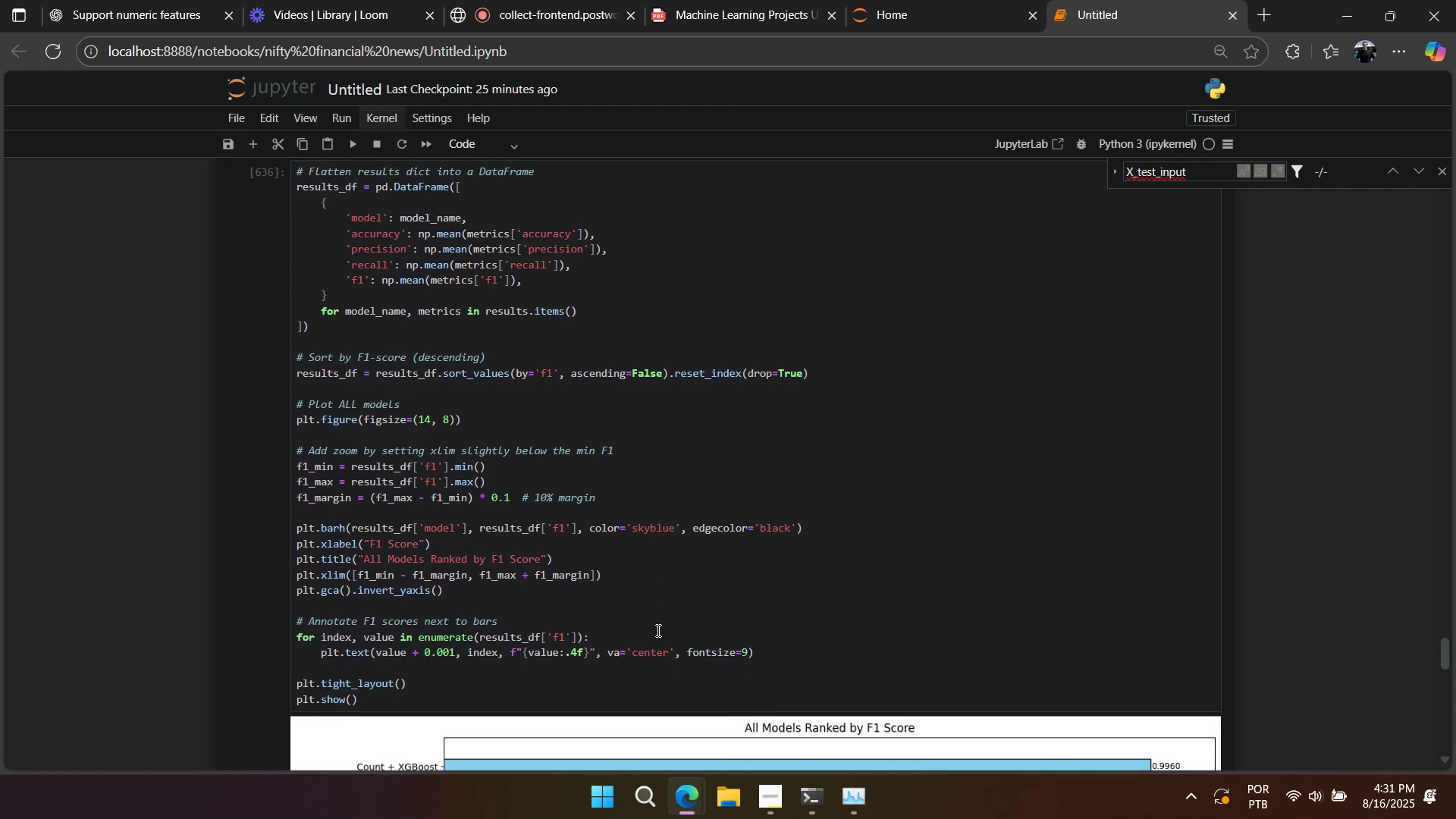 
wait(9.79)
 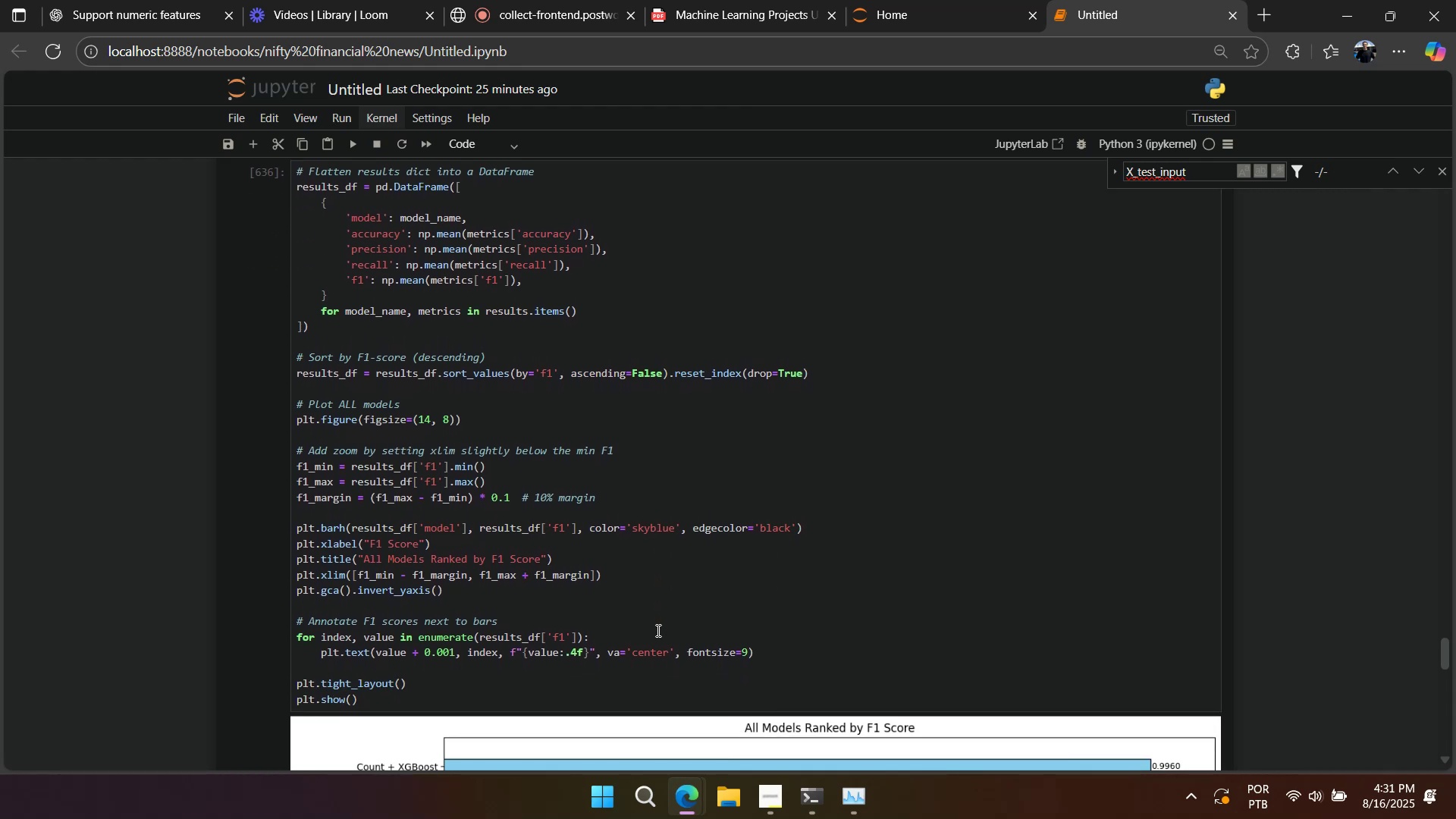 
scroll: coordinate [664, 576], scroll_direction: down, amount: 2.0
 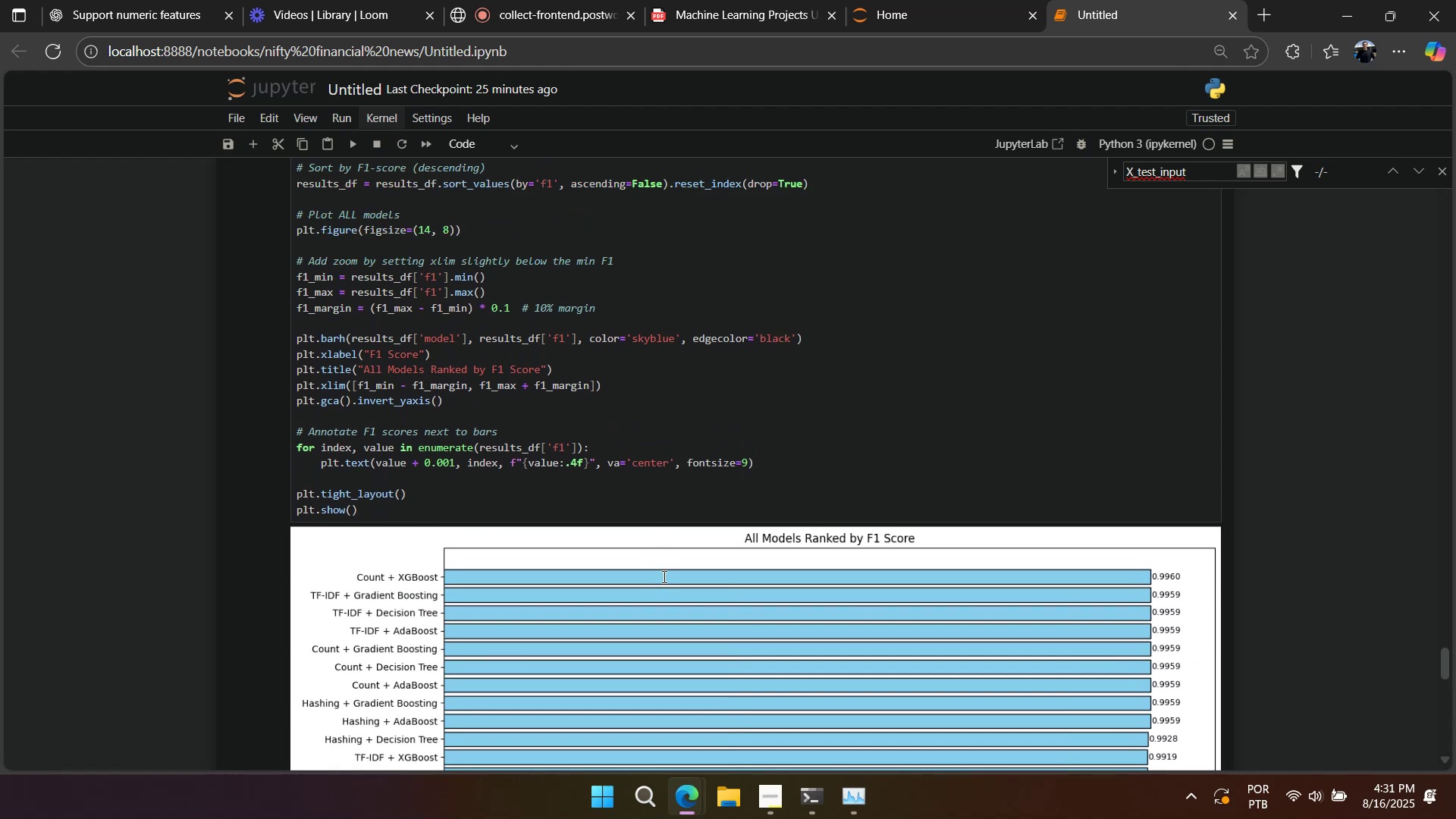 
scroll: coordinate [663, 576], scroll_direction: up, amount: 1.0
 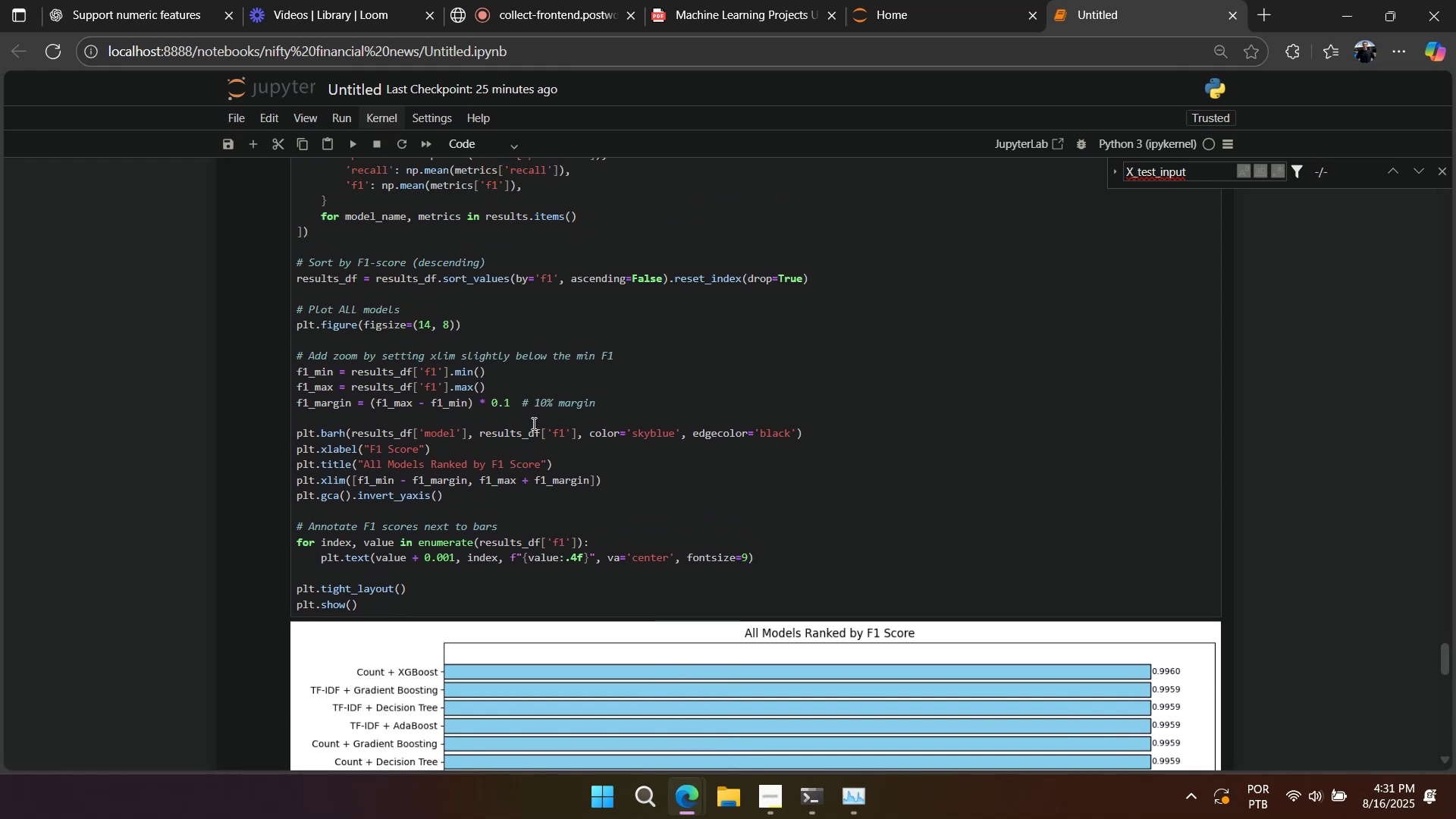 
double_click([526, 429])
 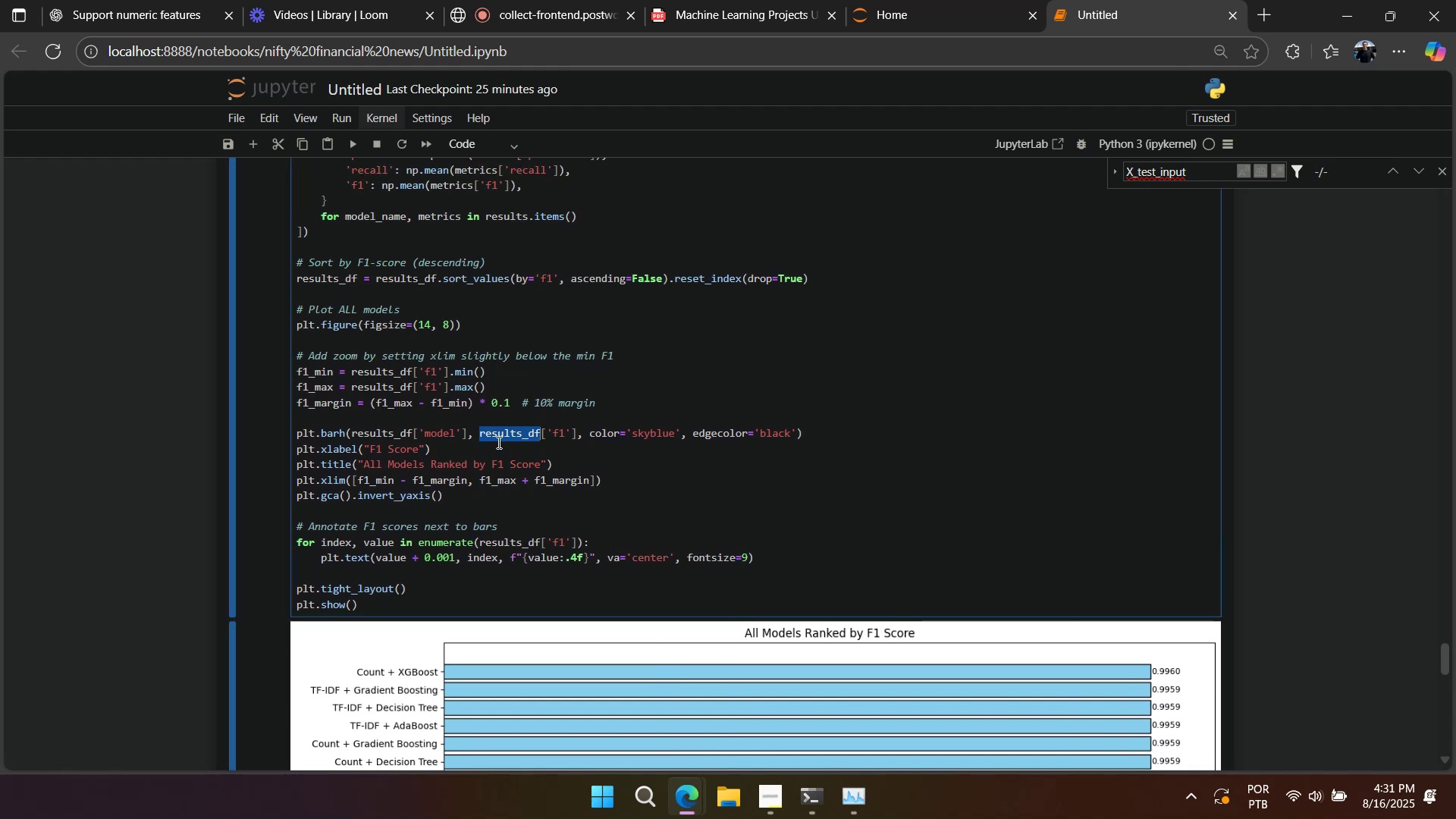 
scroll: coordinate [491, 448], scroll_direction: up, amount: 1.0
 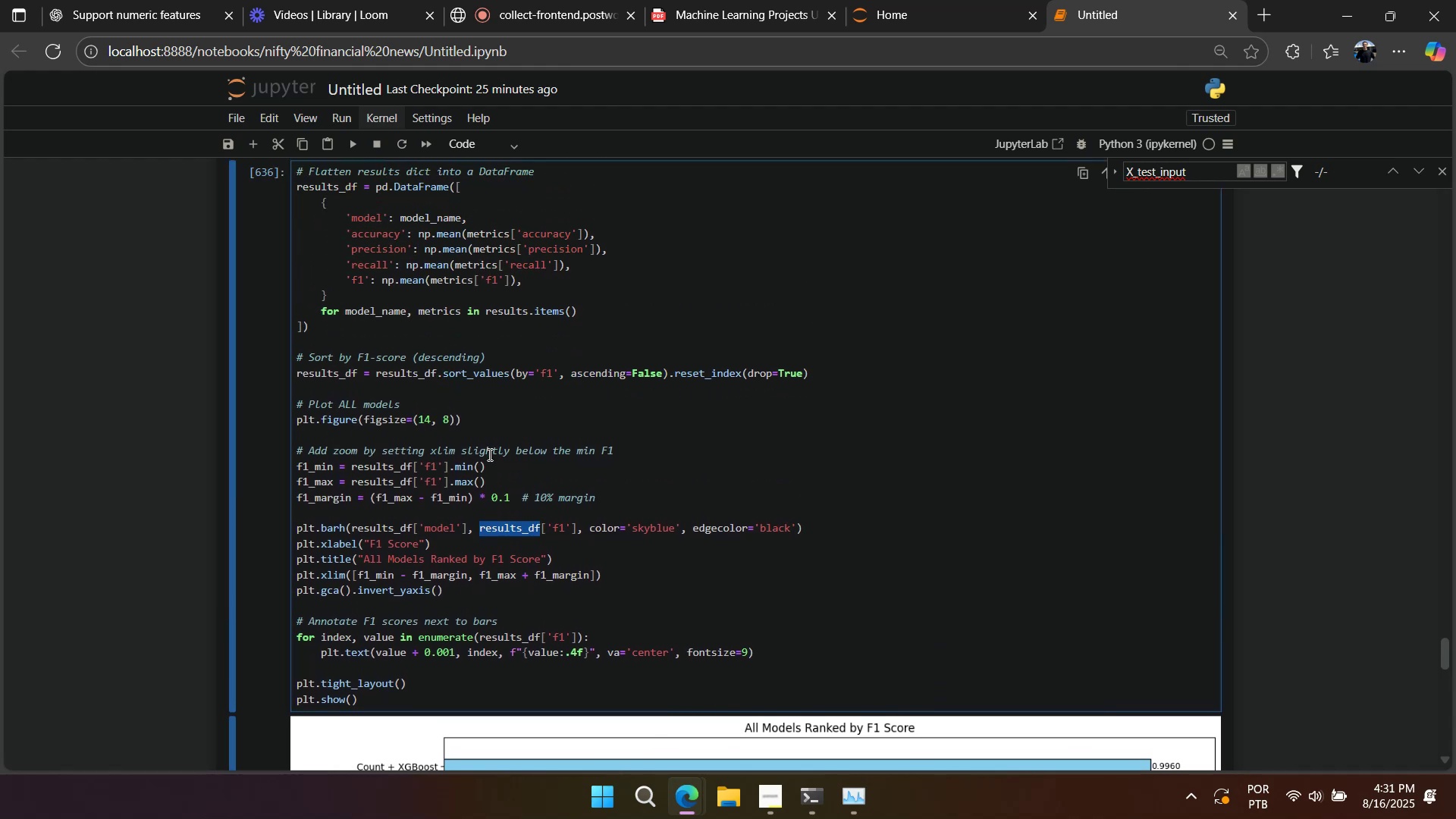 
hold_key(key=ShiftLeft, duration=0.48)
 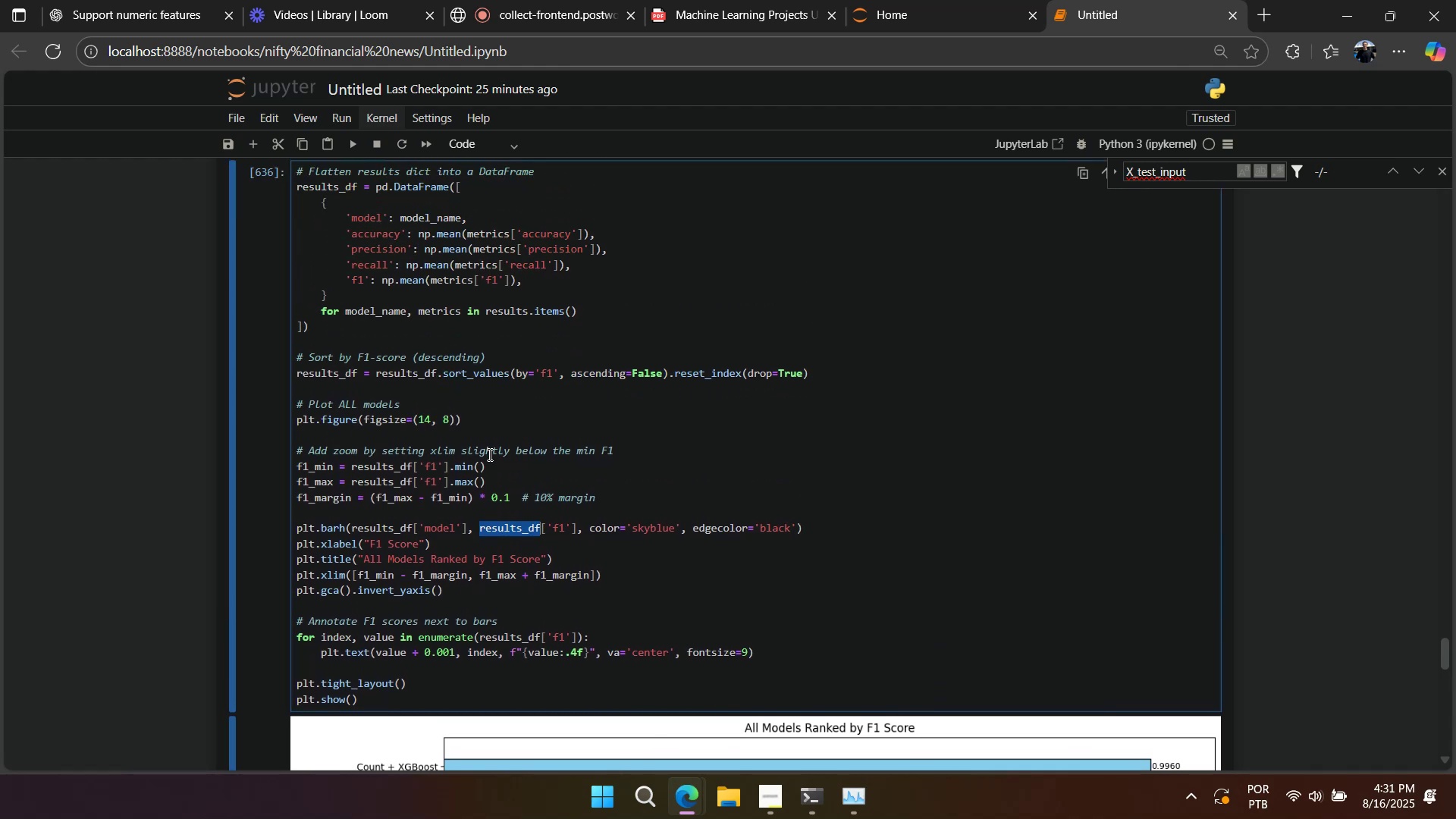 
key(Control+C)
 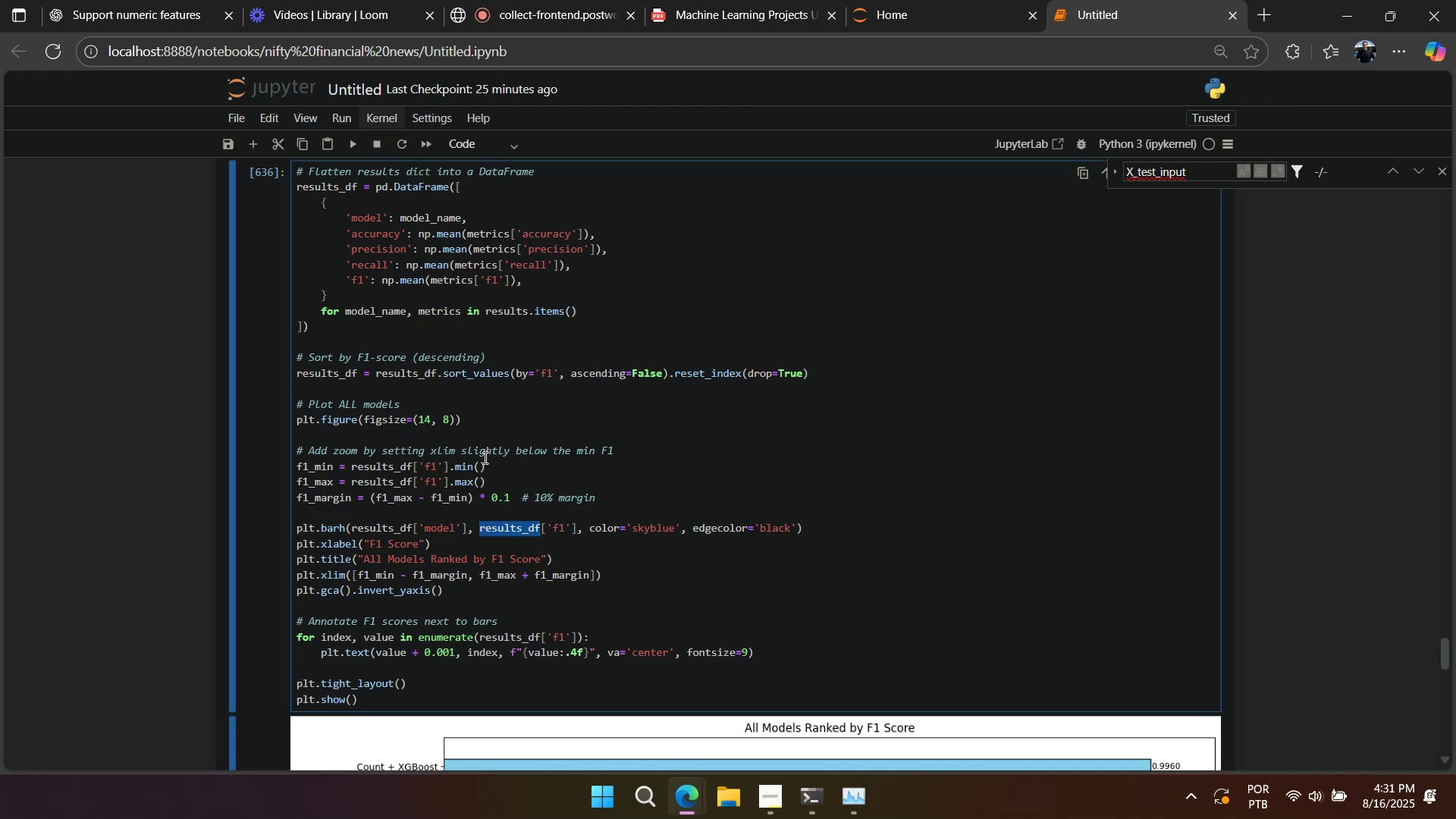 
scroll: coordinate [466, 466], scroll_direction: up, amount: 2.0
 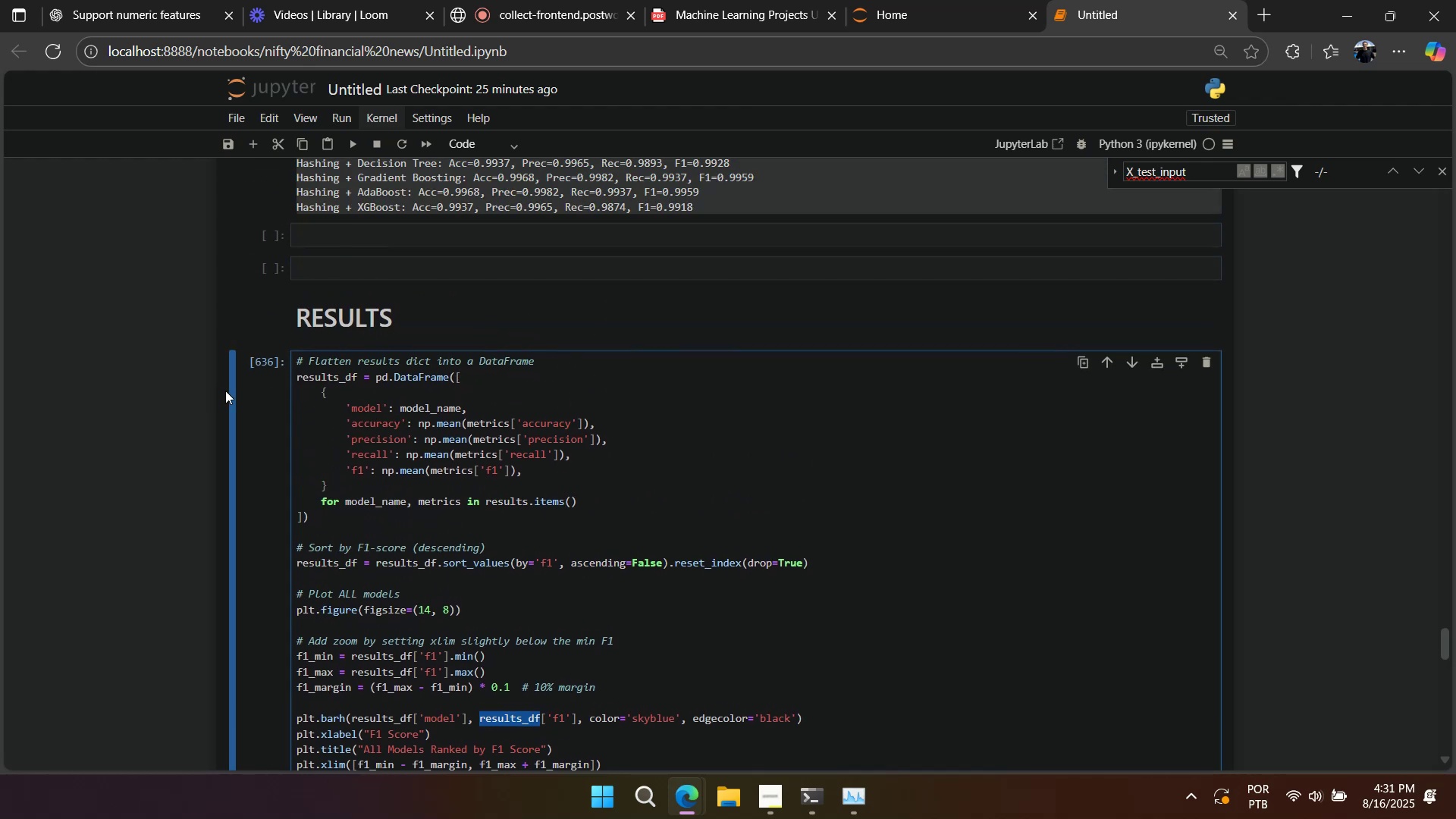 
left_click([243, 387])
 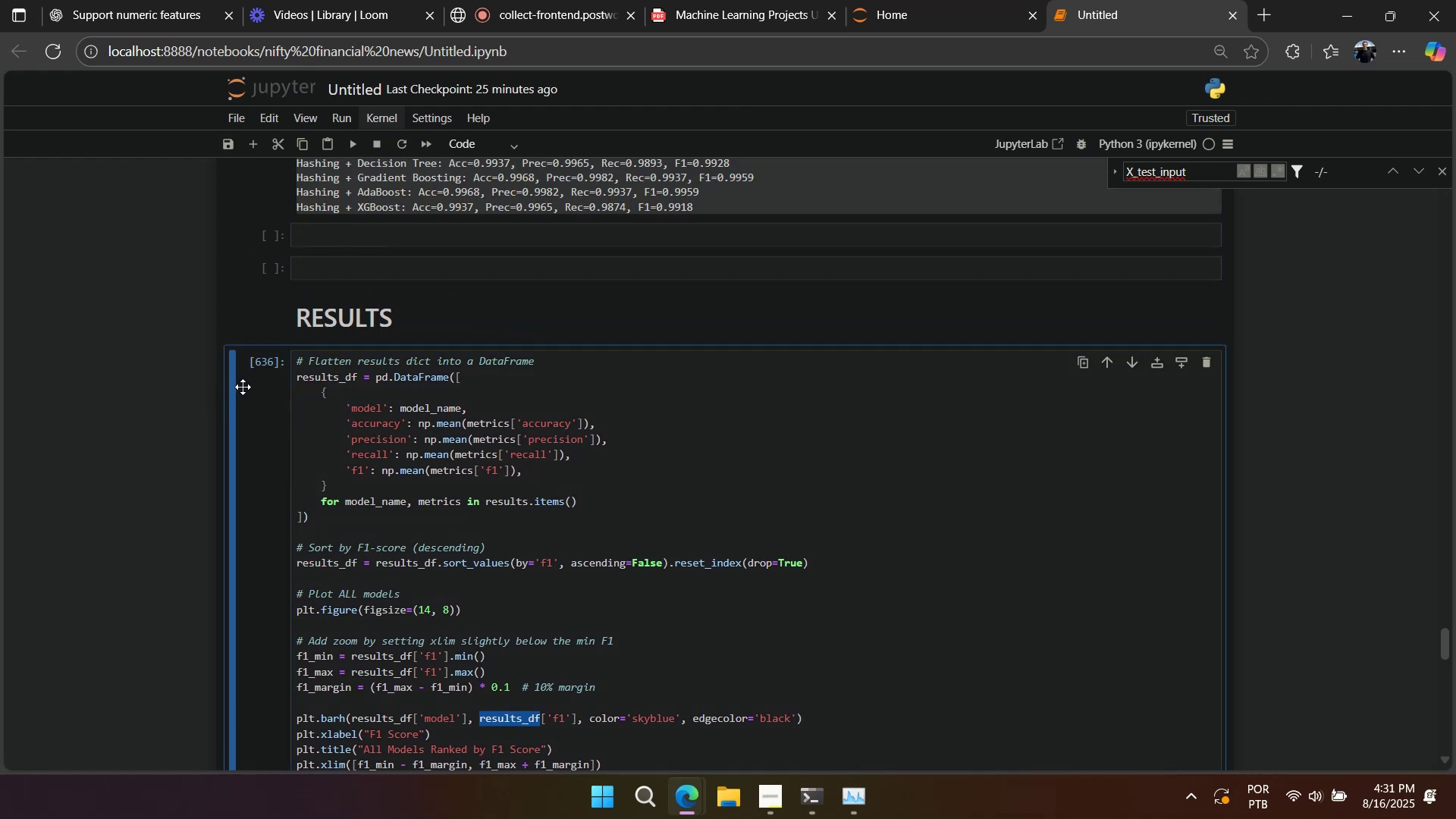 
key(A)
 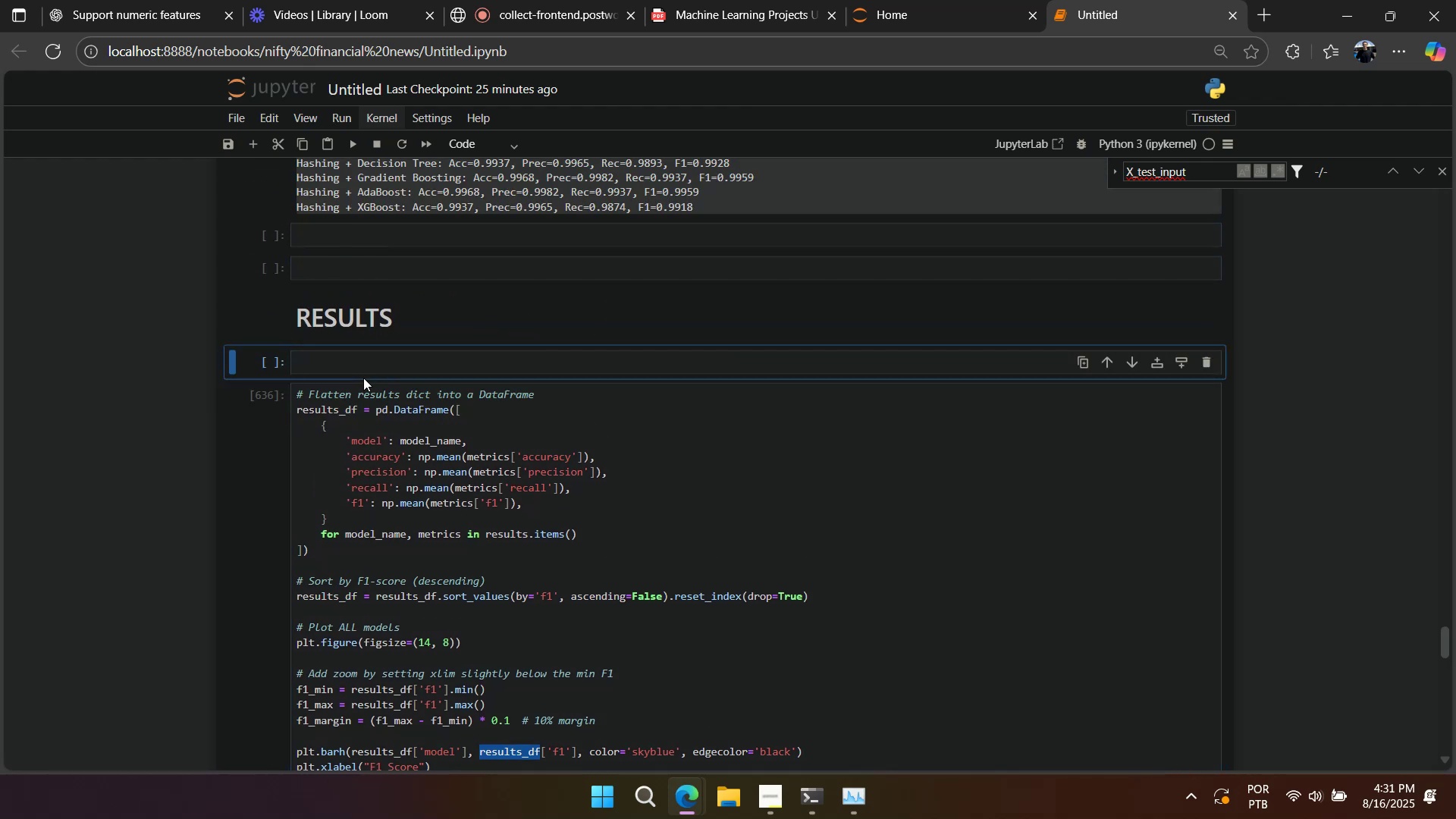 
double_click([369, 363])
 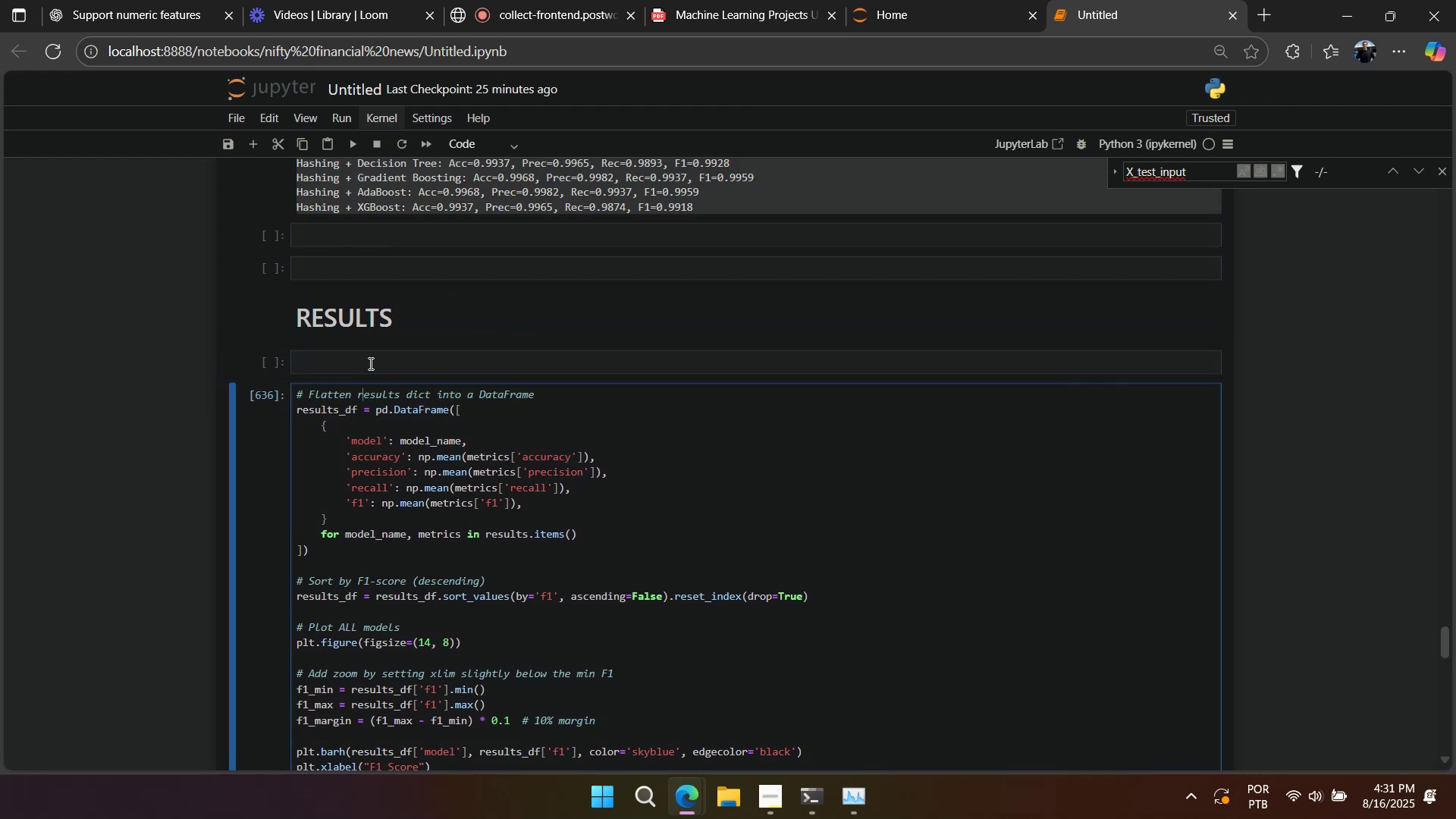 
key(Control+ControlLeft)
 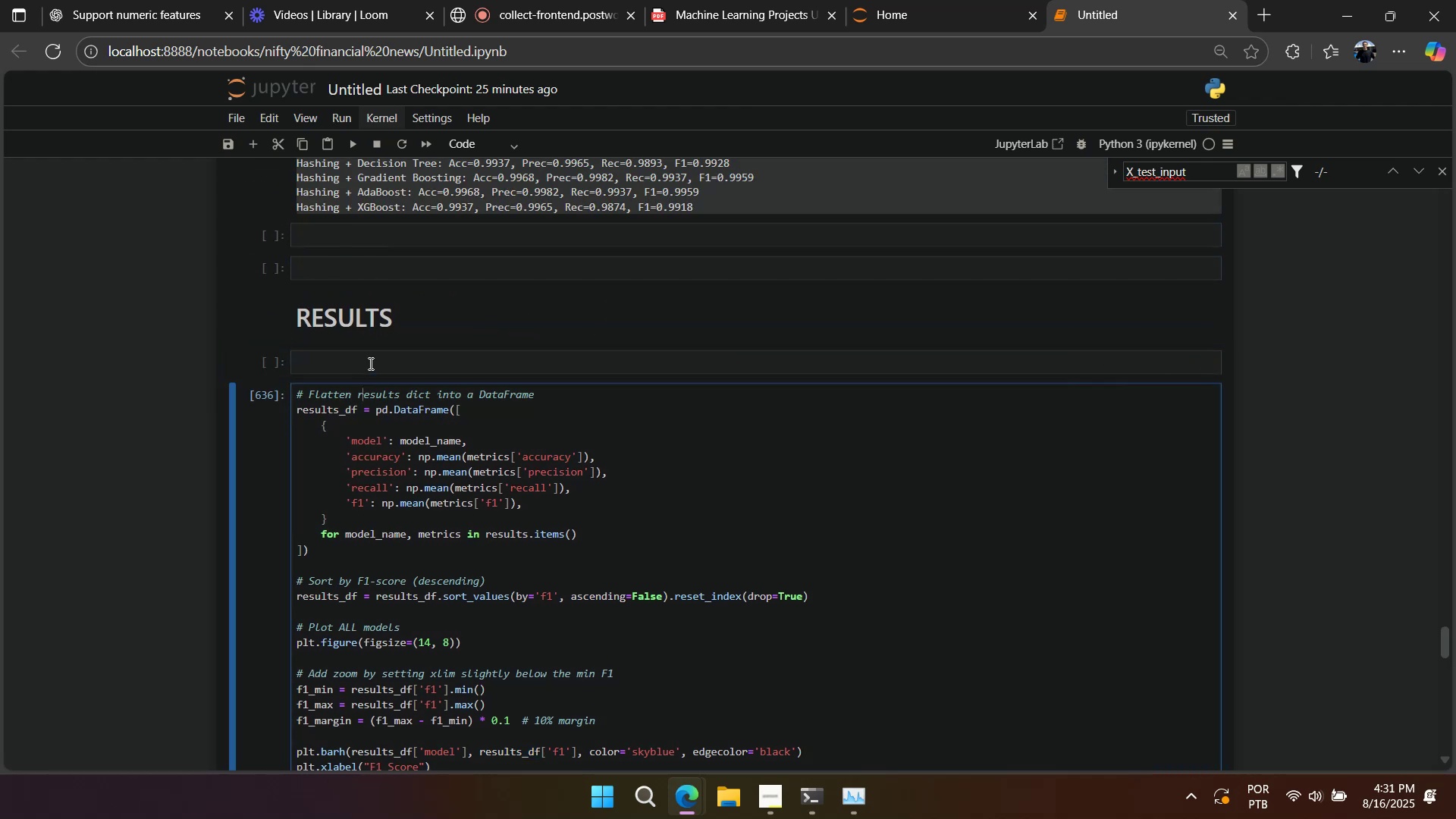 
key(Control+V)
 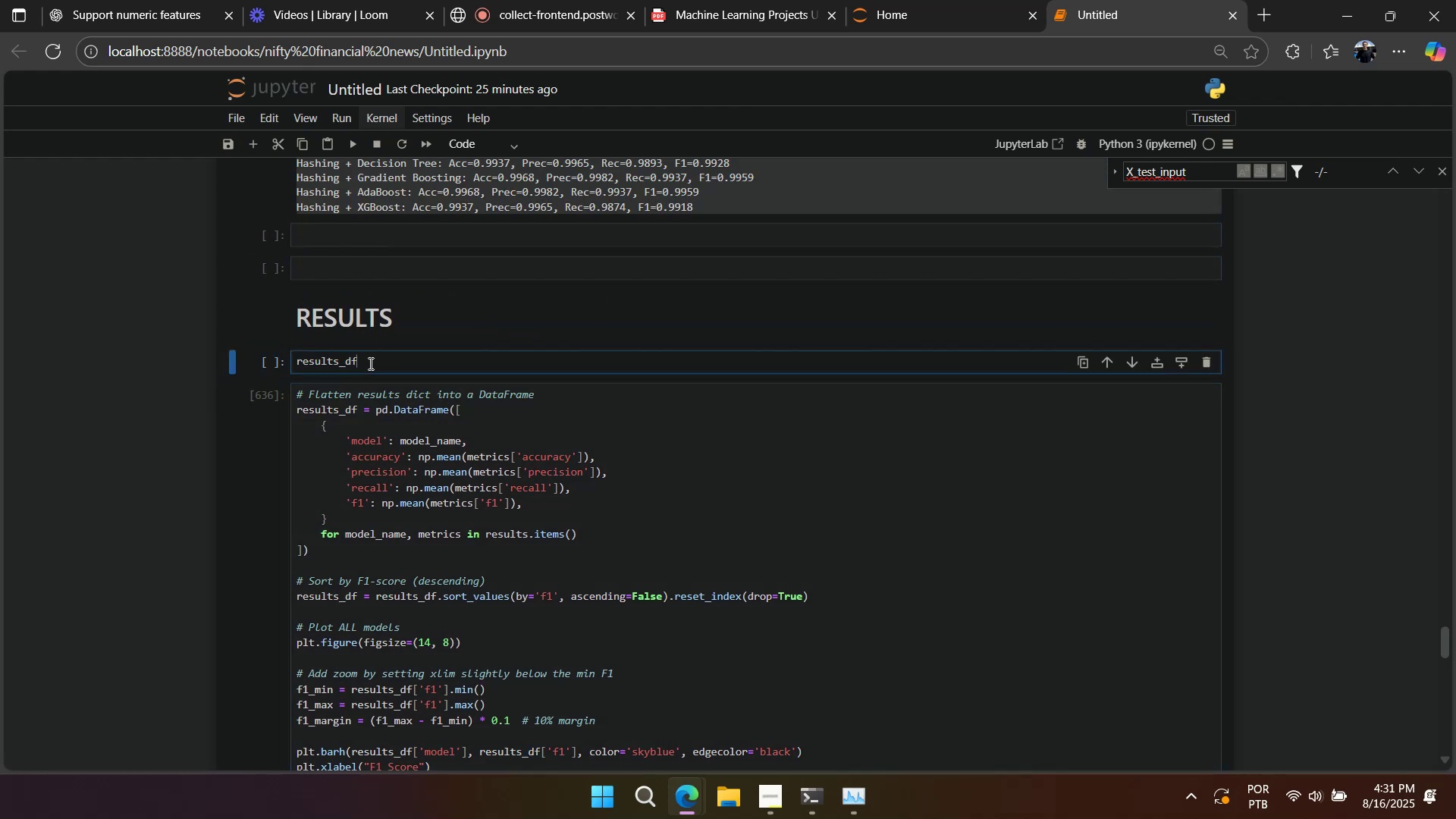 
key(Shift+Enter)
 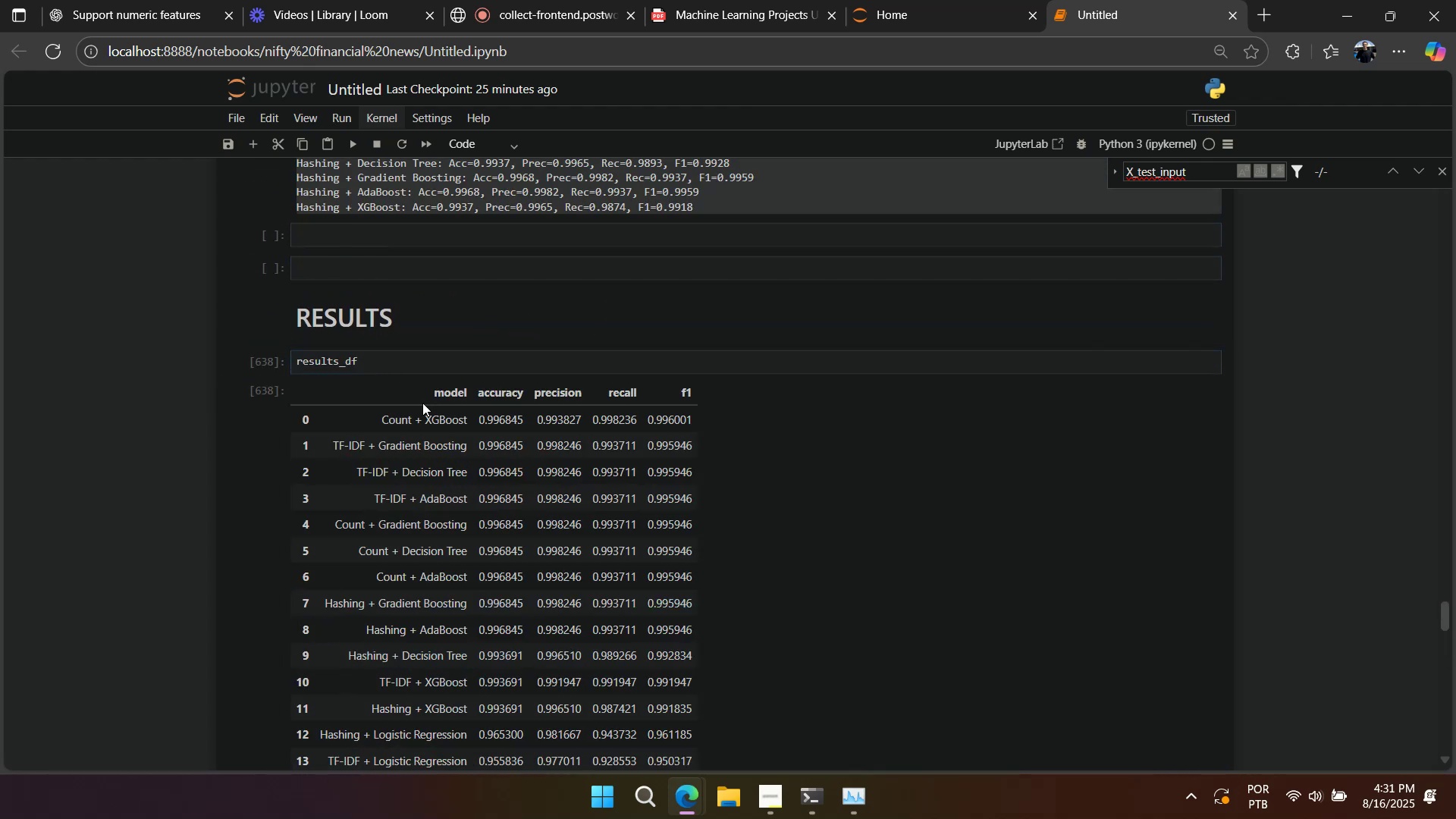 
scroll: coordinate [427, 416], scroll_direction: down, amount: 4.0
 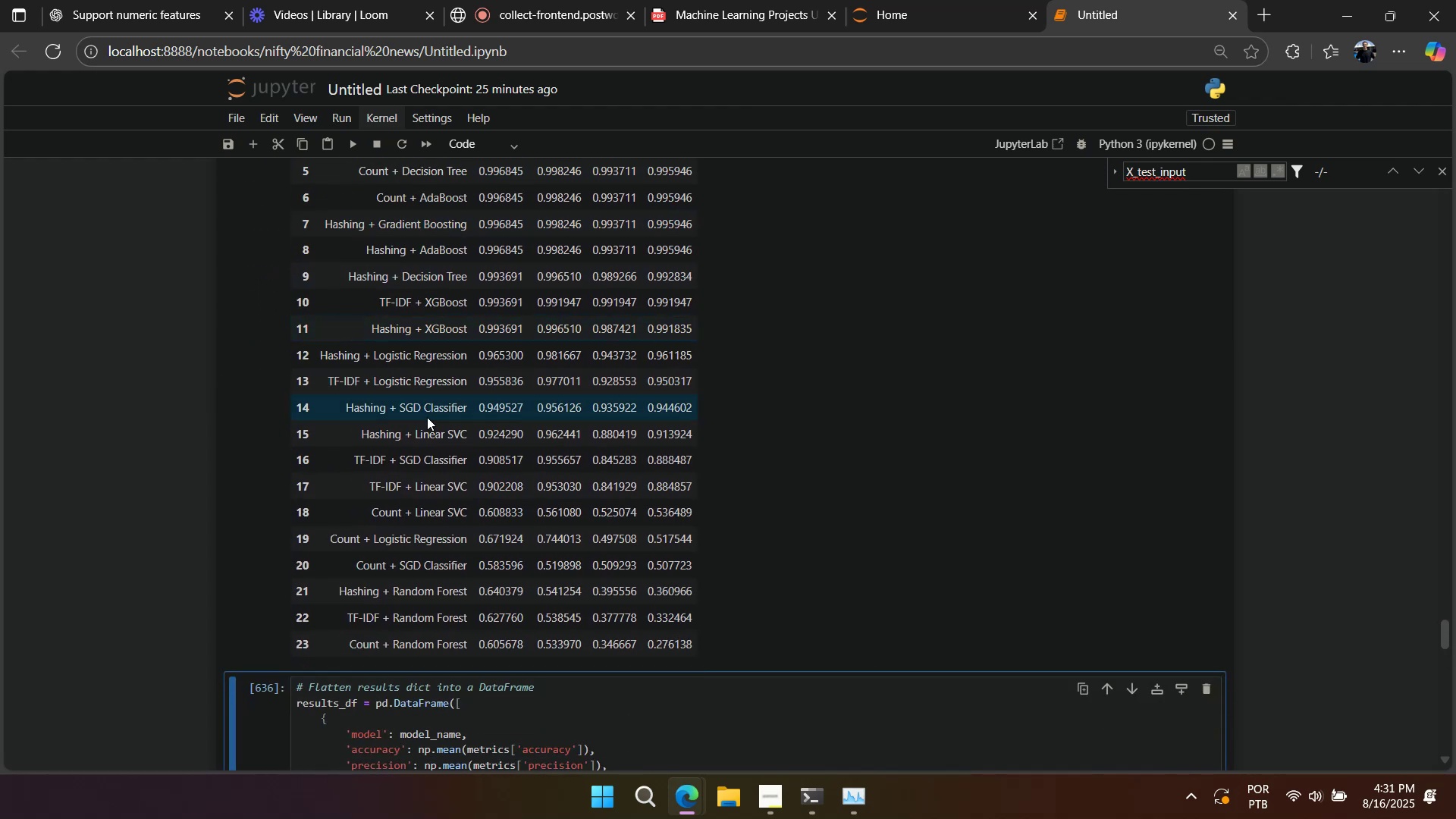 
scroll: coordinate [419, 425], scroll_direction: up, amount: 3.0
 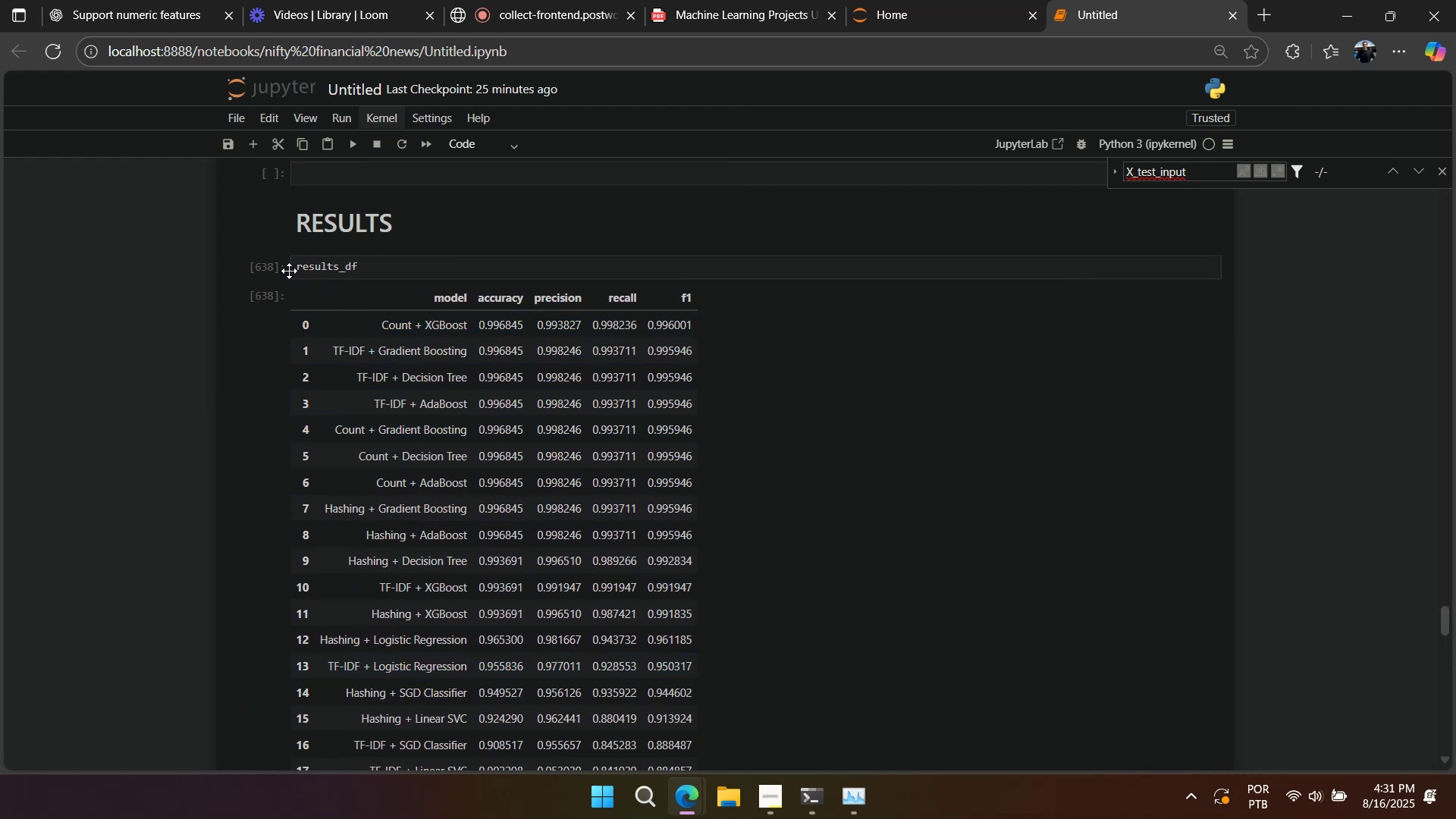 
left_click([285, 267])
 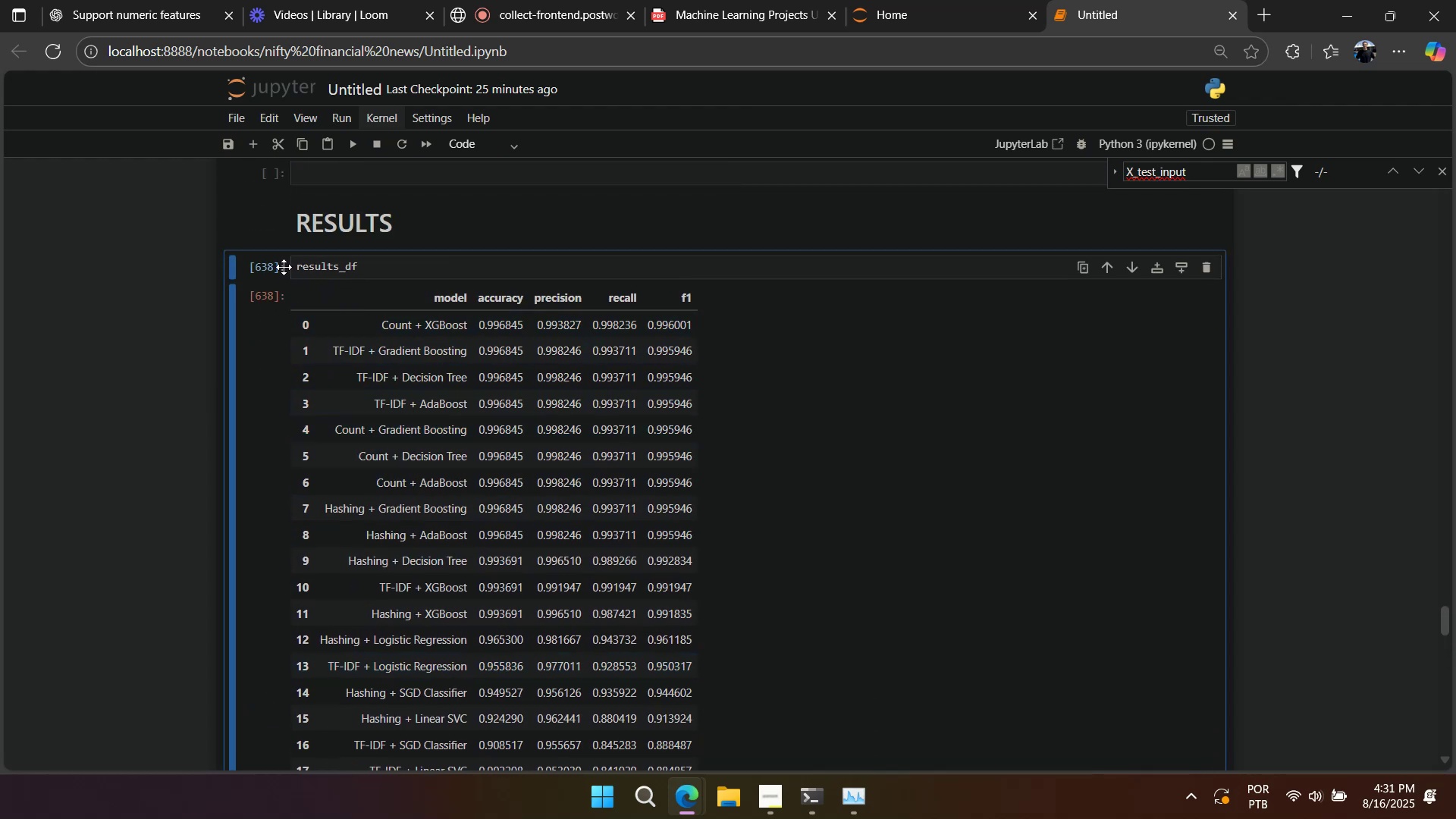 
key(D)
 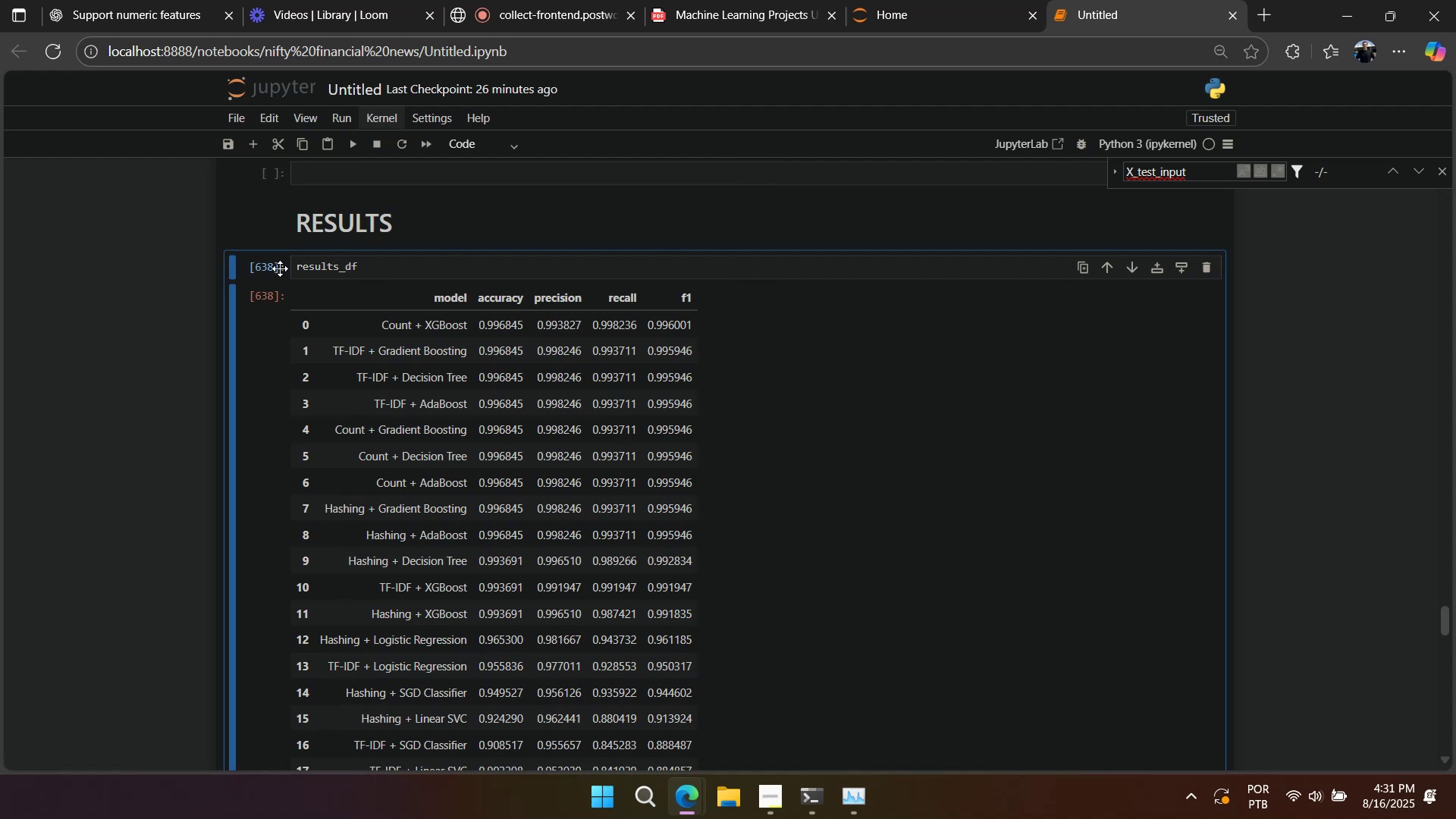 
left_click([280, 269])
 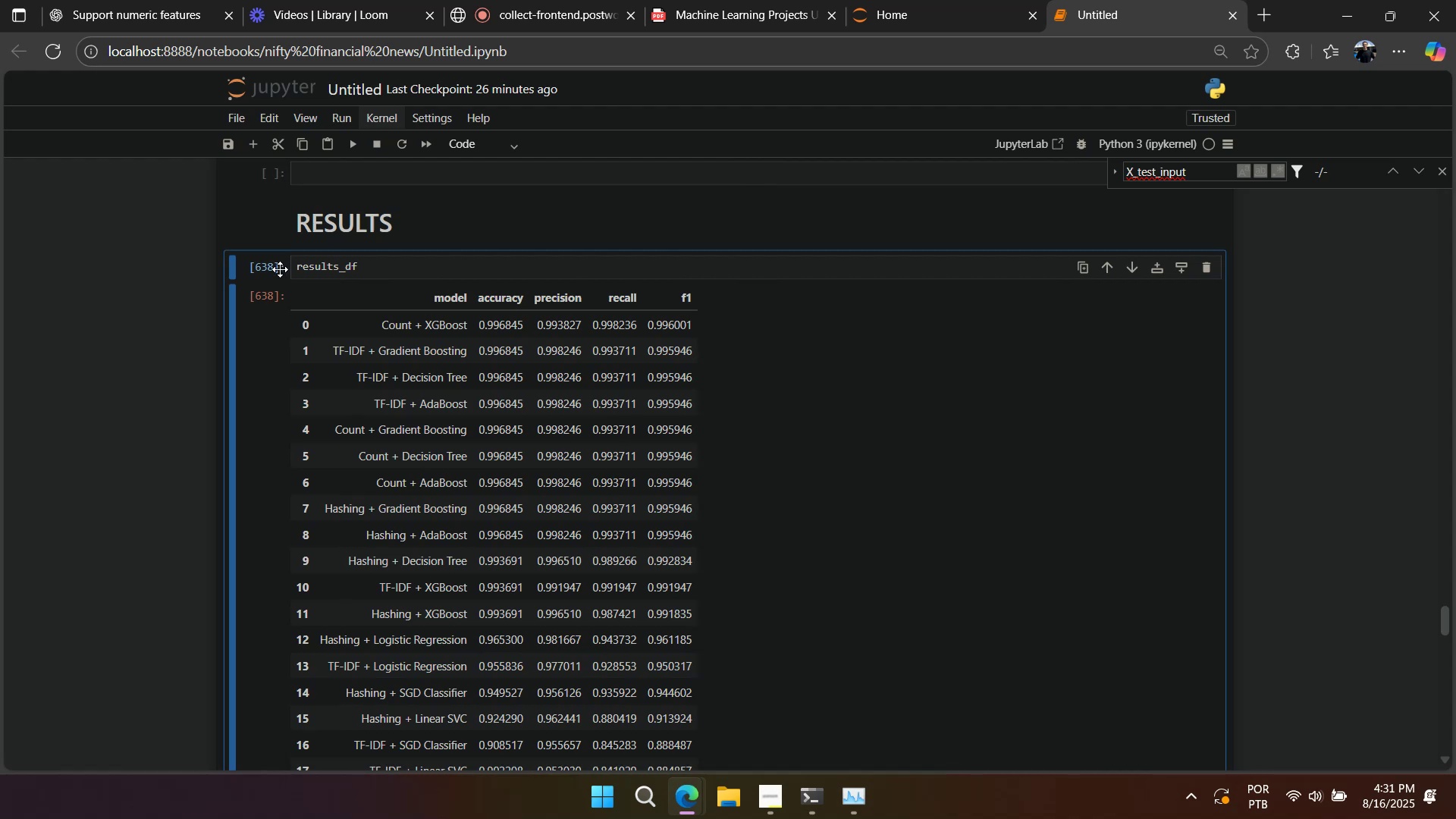 
type(dd)
 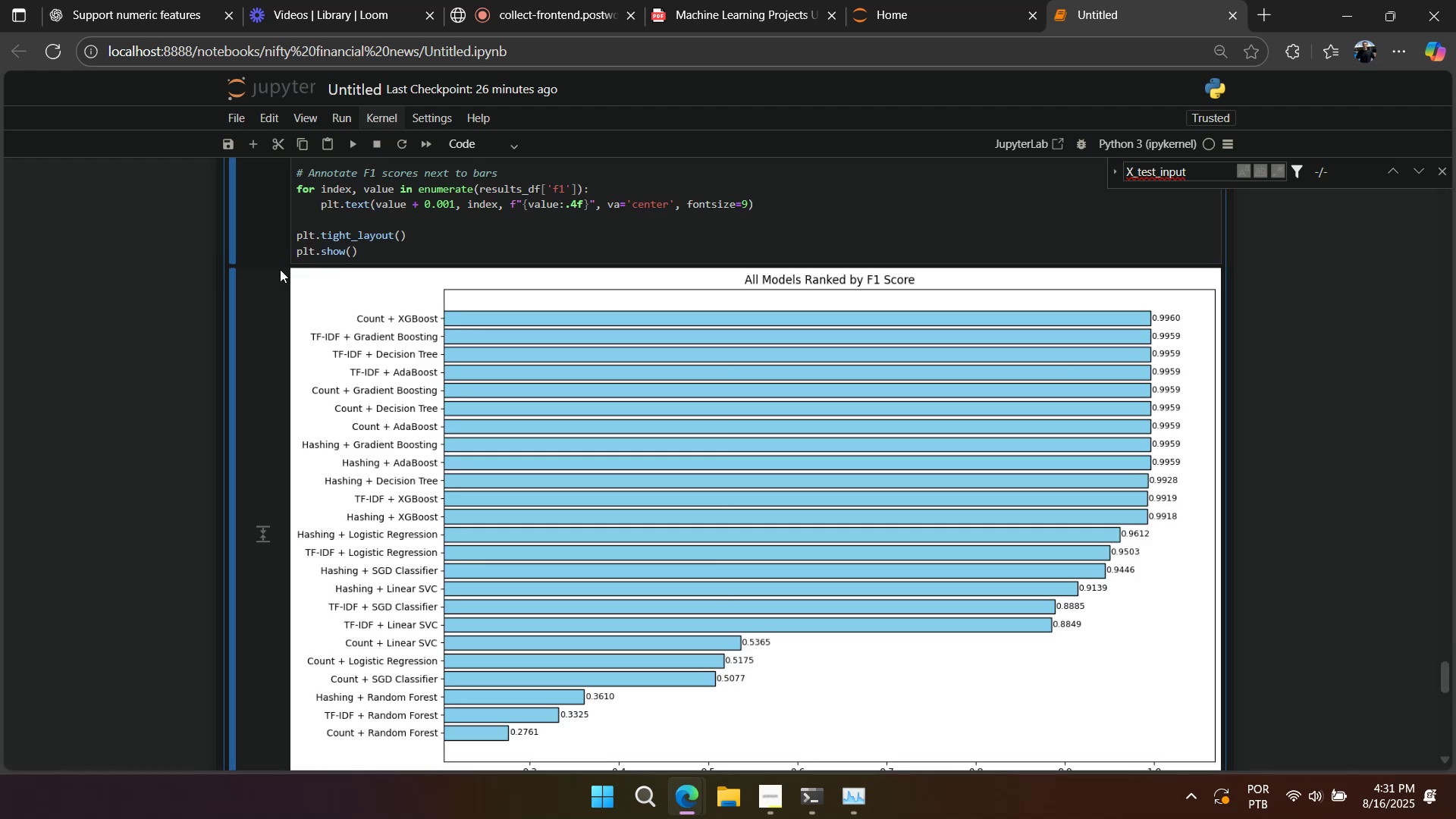 
scroll: coordinate [306, 344], scroll_direction: up, amount: 6.0
 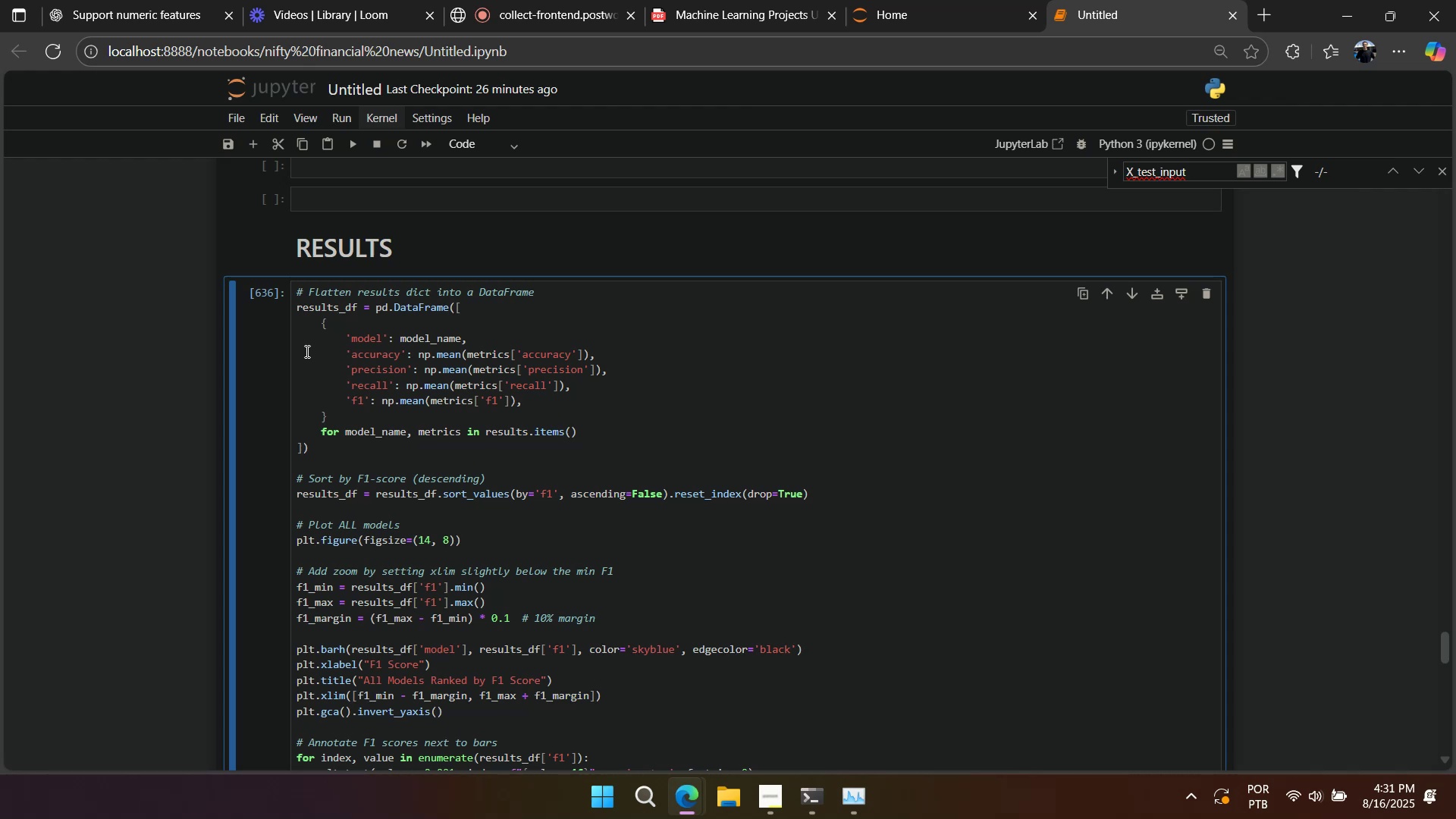 
key(A)
 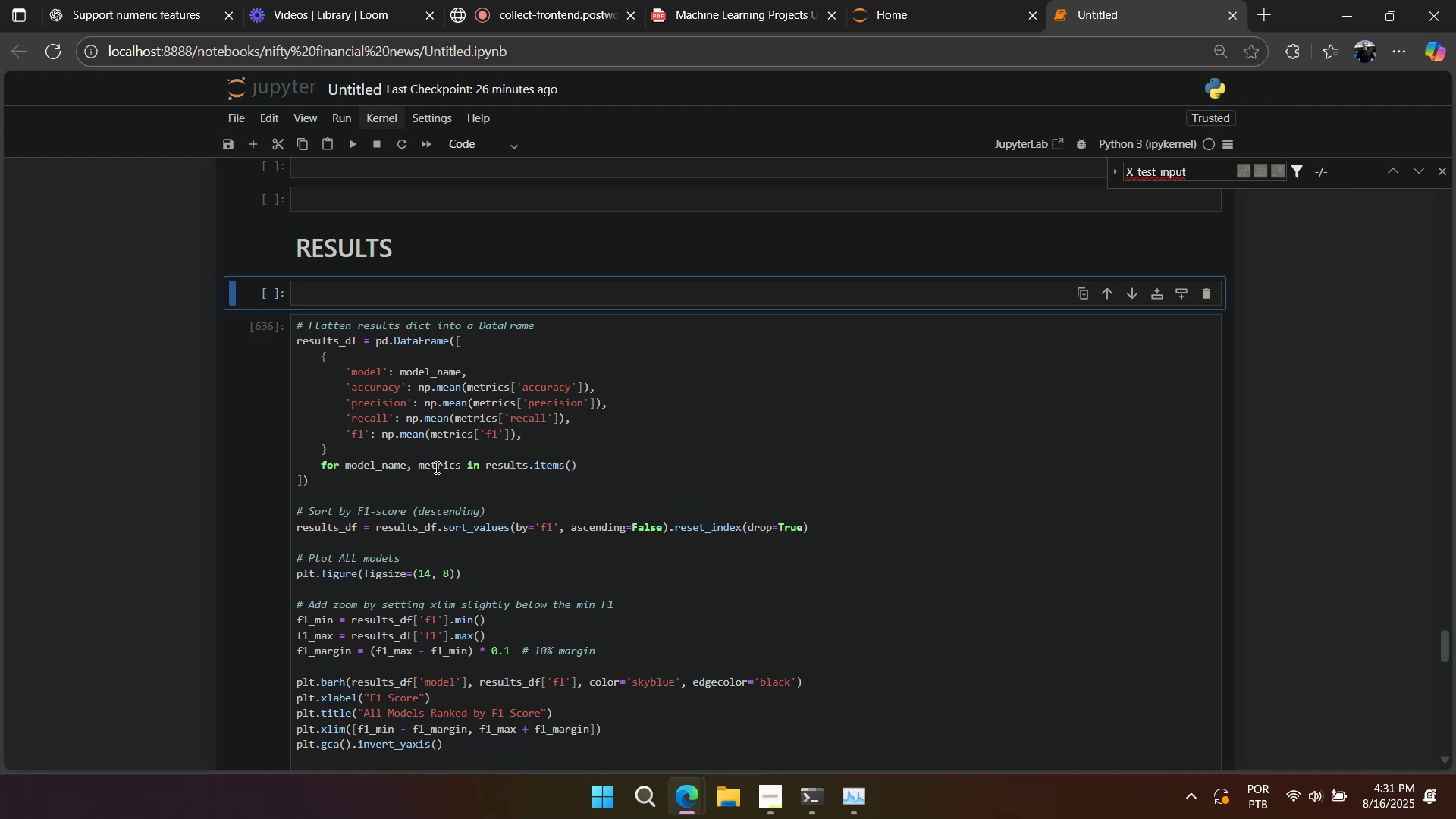 
double_click([516, 463])
 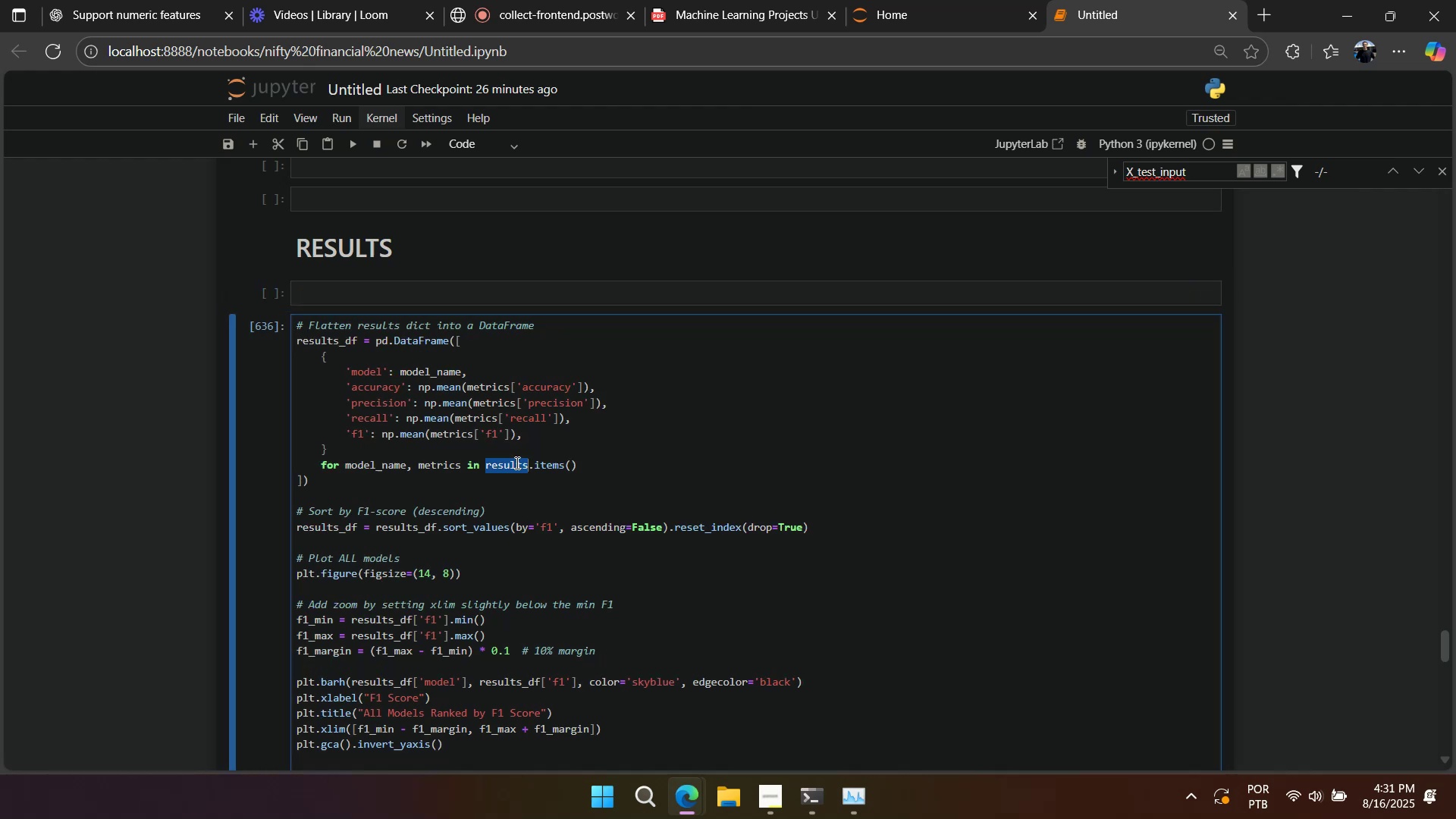 
key(Control+ControlLeft)
 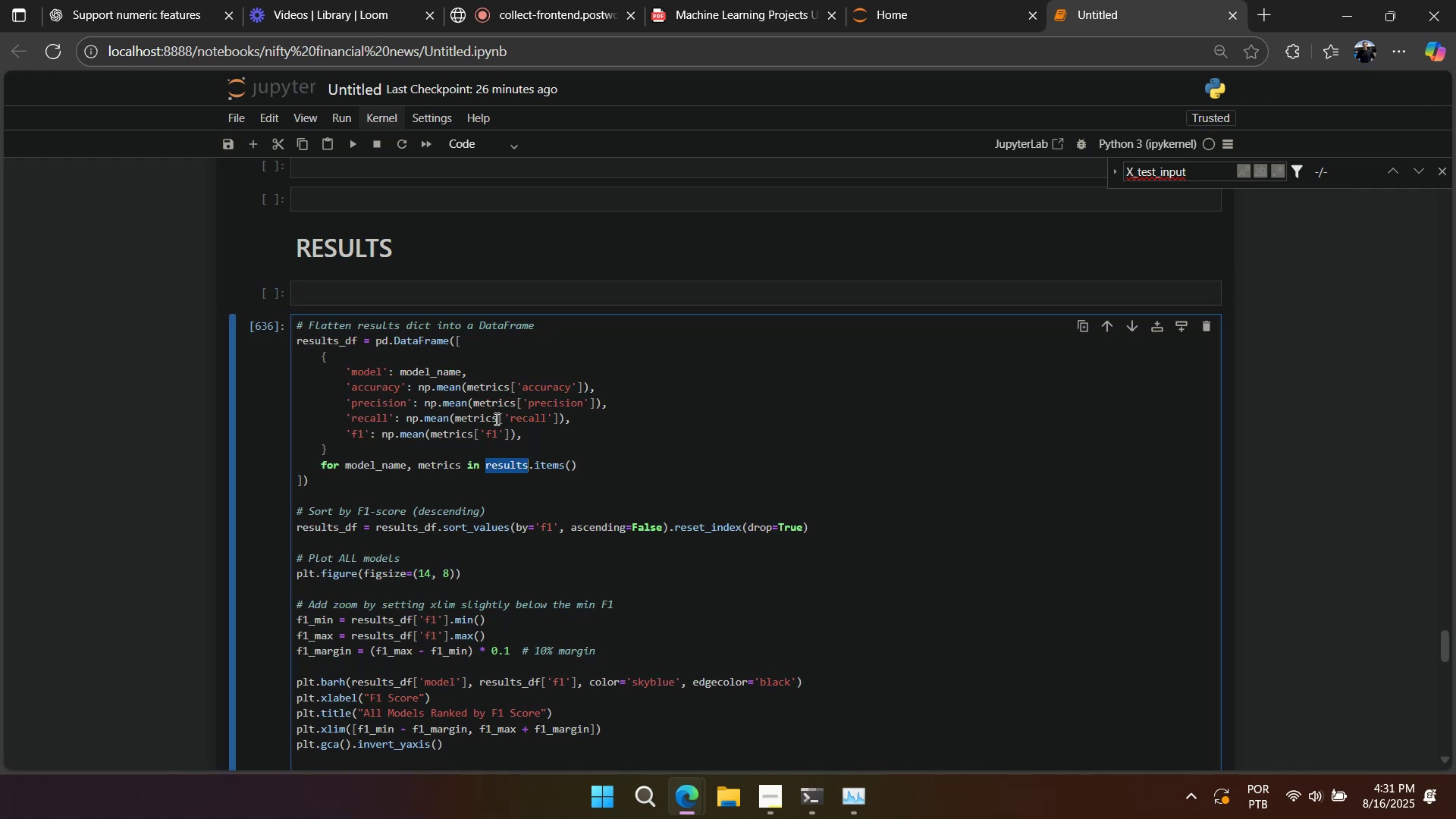 
key(Control+C)
 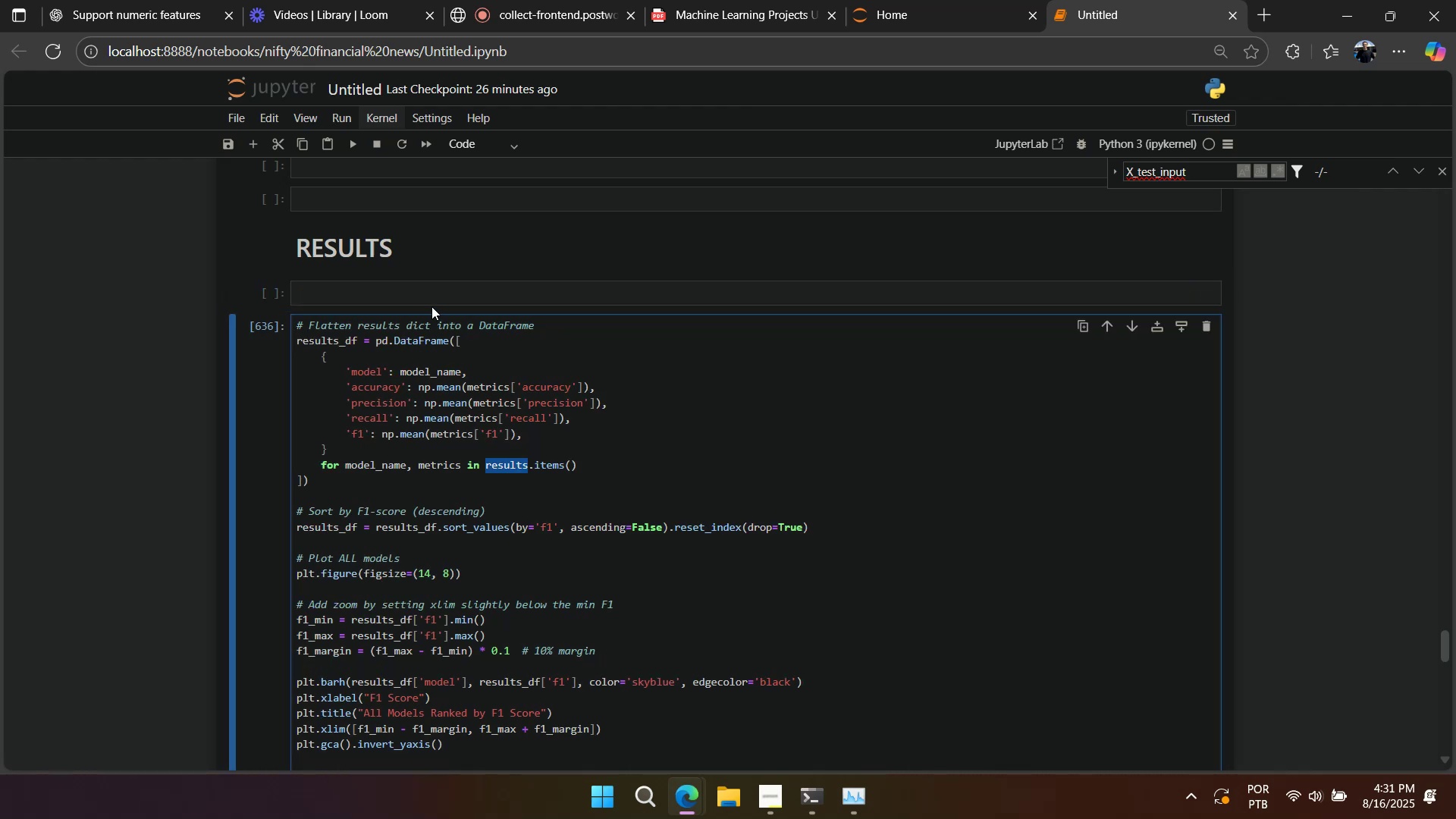 
double_click([433, 290])
 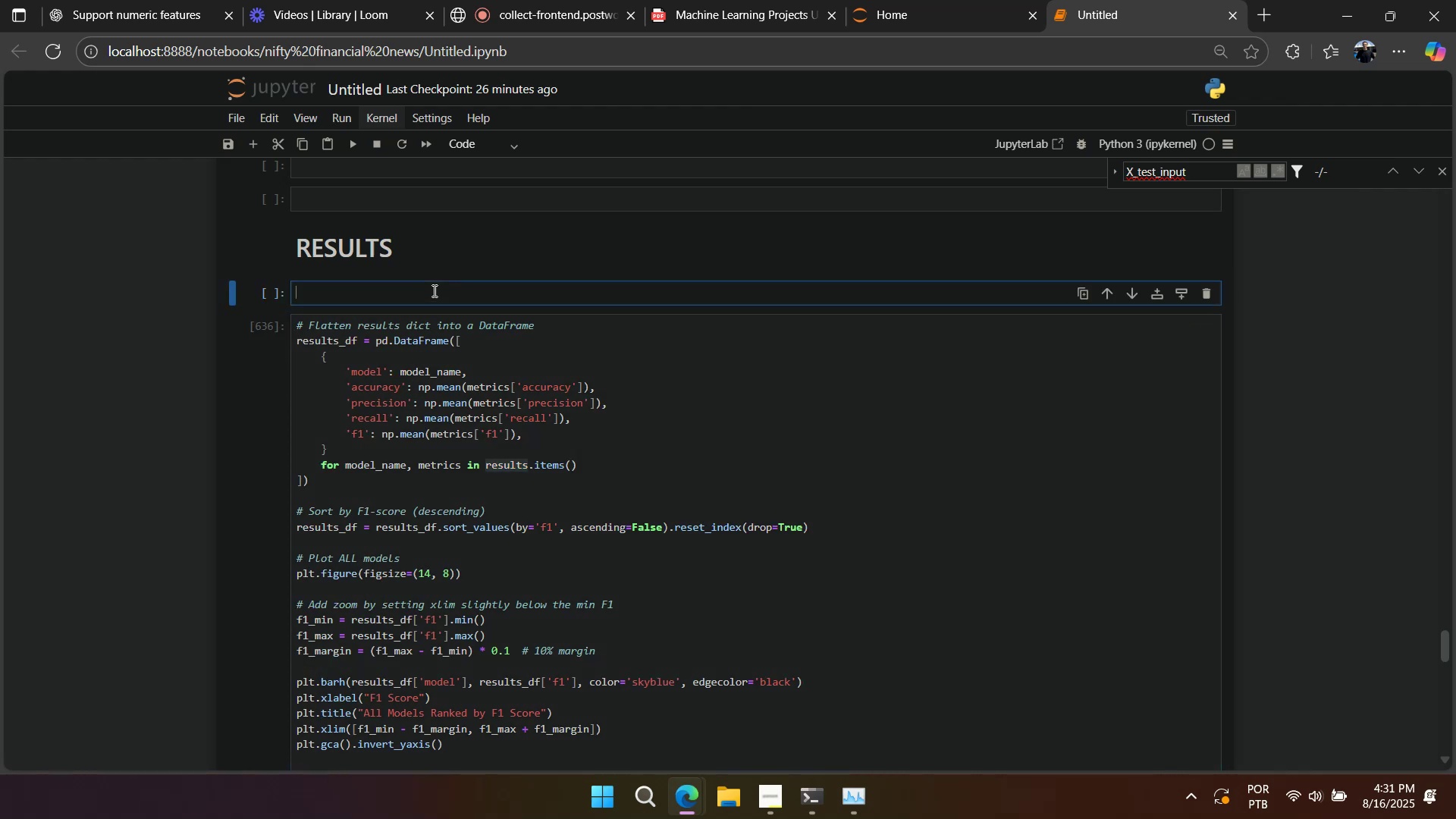 
key(Control+V)
 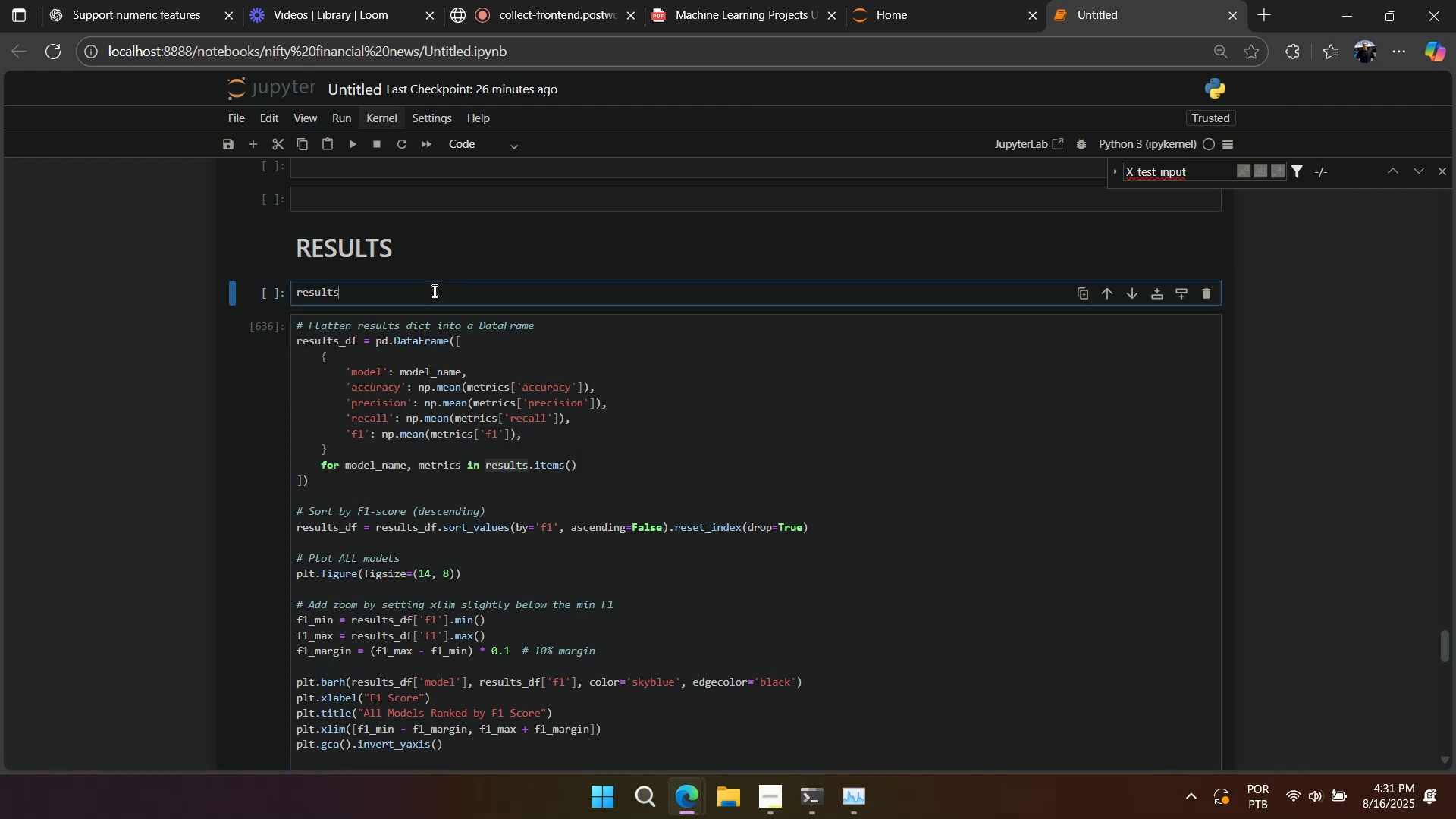 
key(Shift+Enter)
 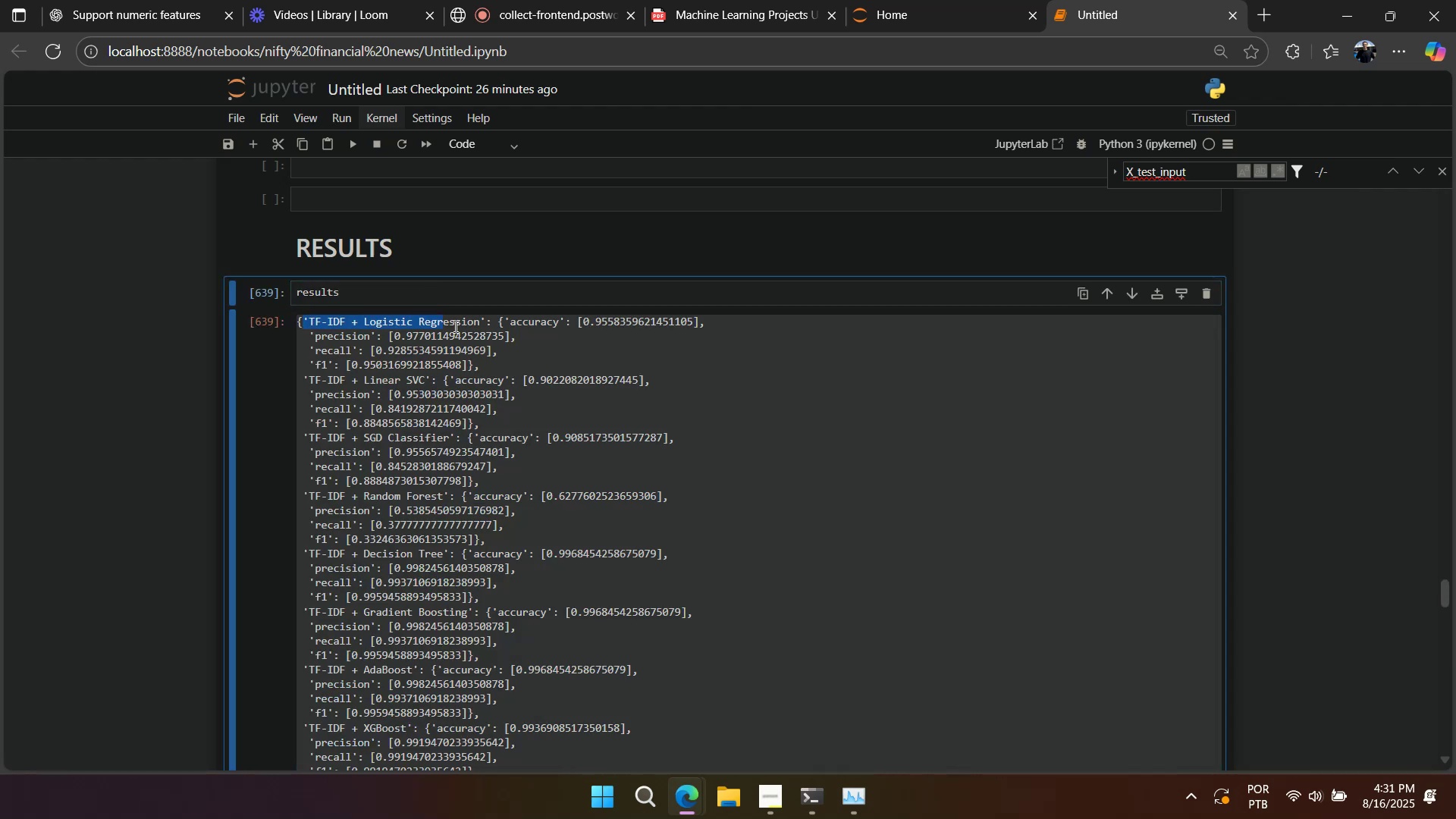 
scroll: coordinate [310, 620], scroll_direction: down, amount: 6.0
 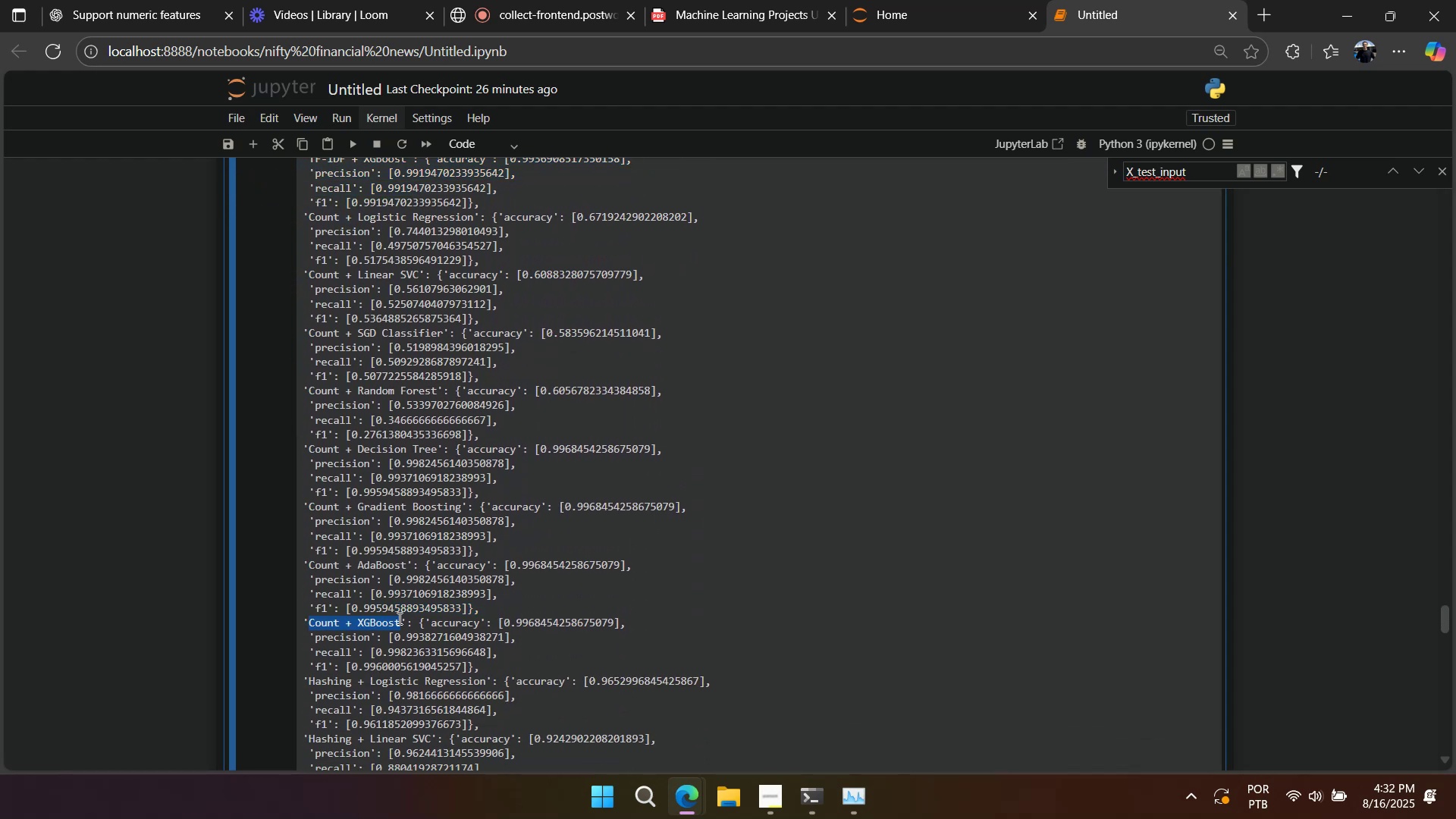 
key(Control+C)
 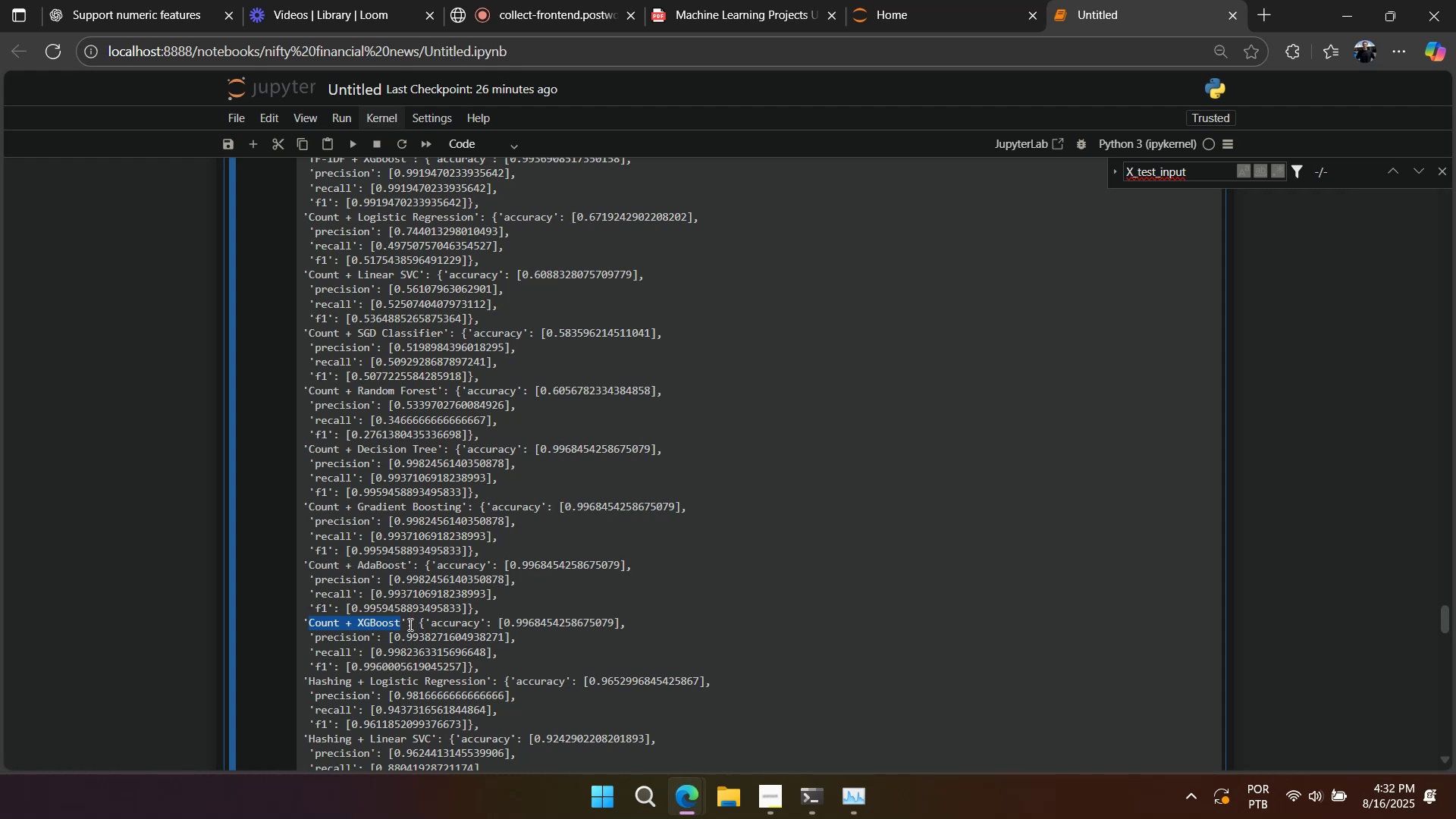 
key(Control+F)
 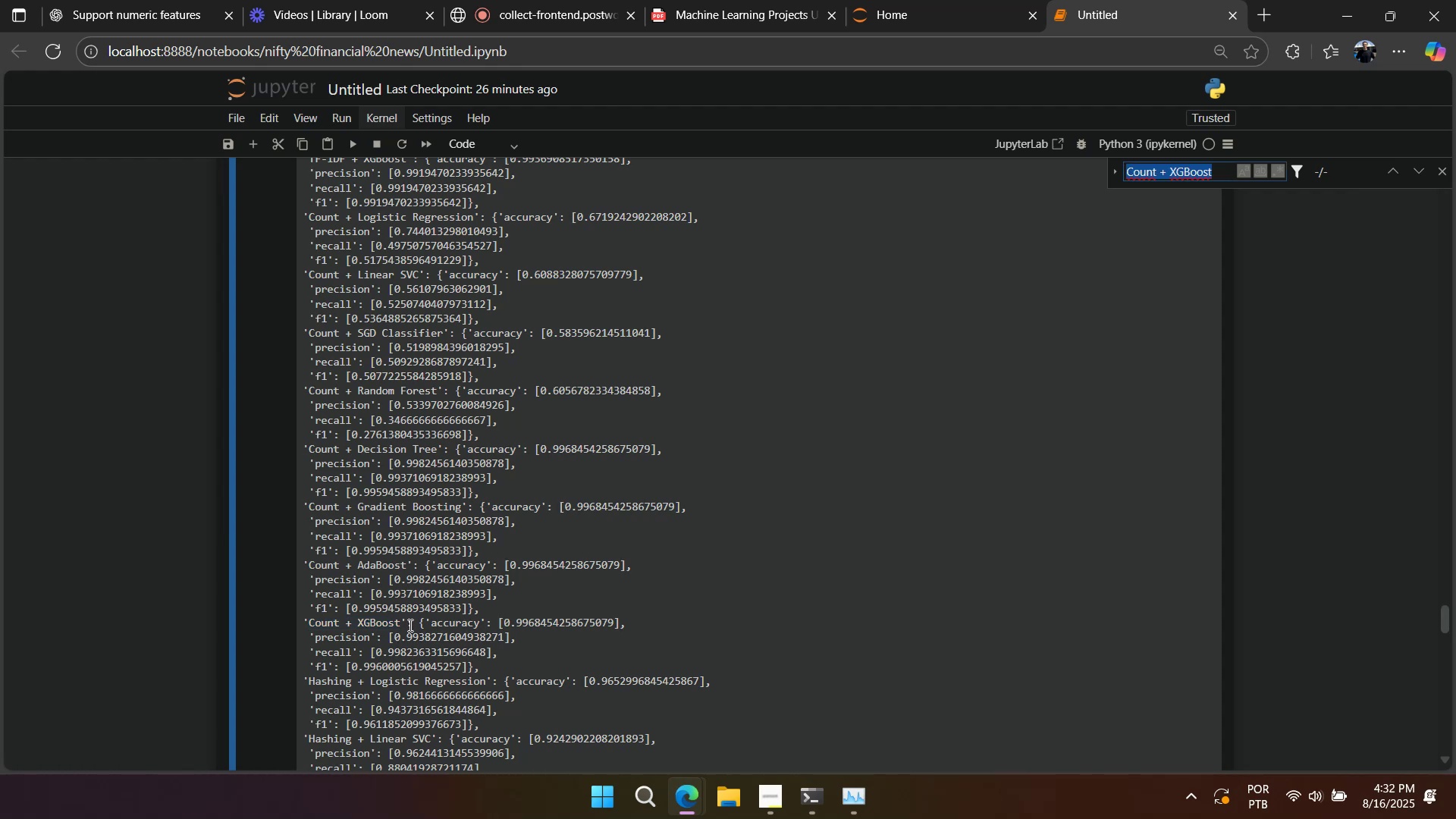 
key(Control+V)
 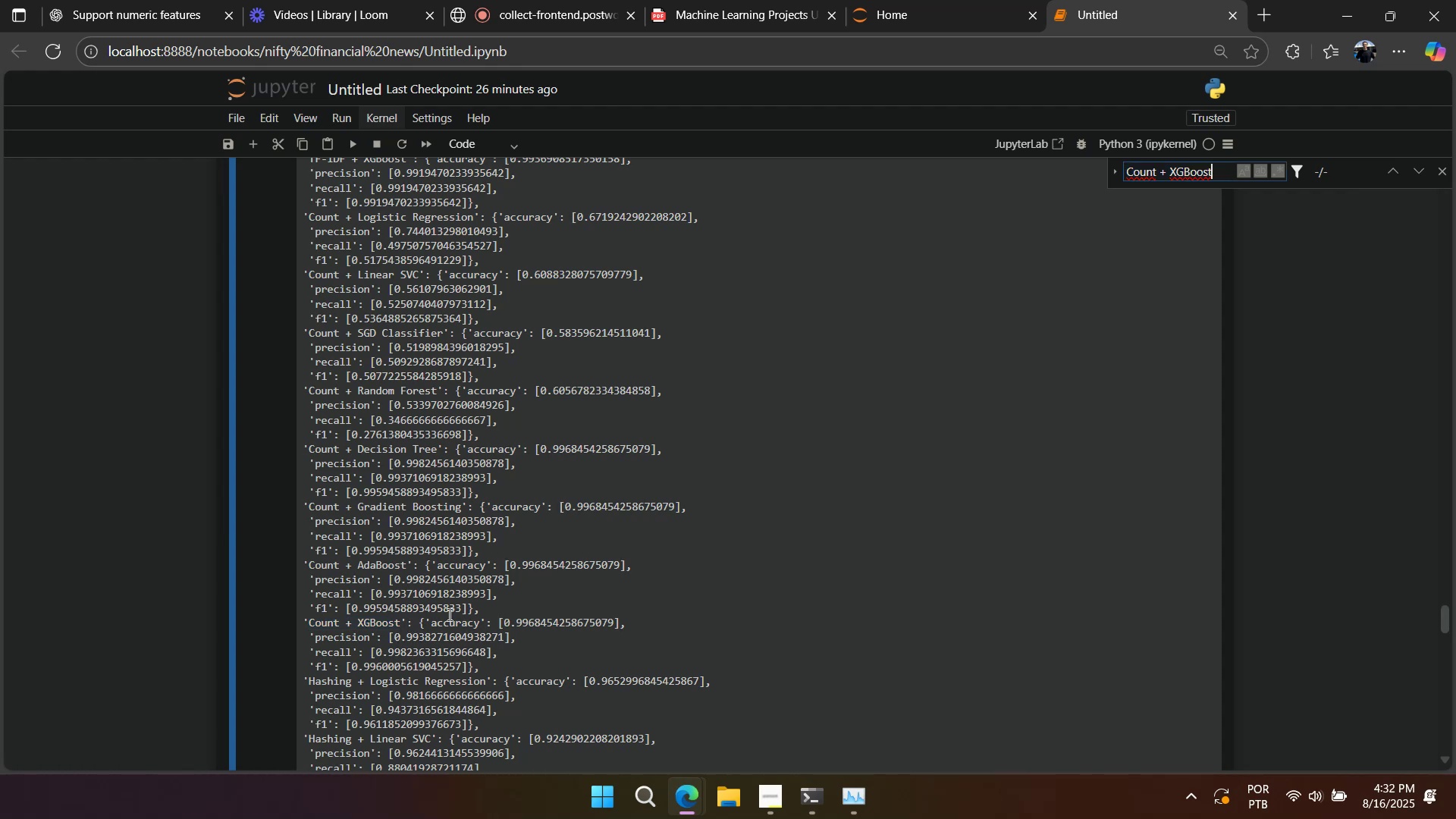 
scroll: coordinate [534, 563], scroll_direction: down, amount: 1.0
 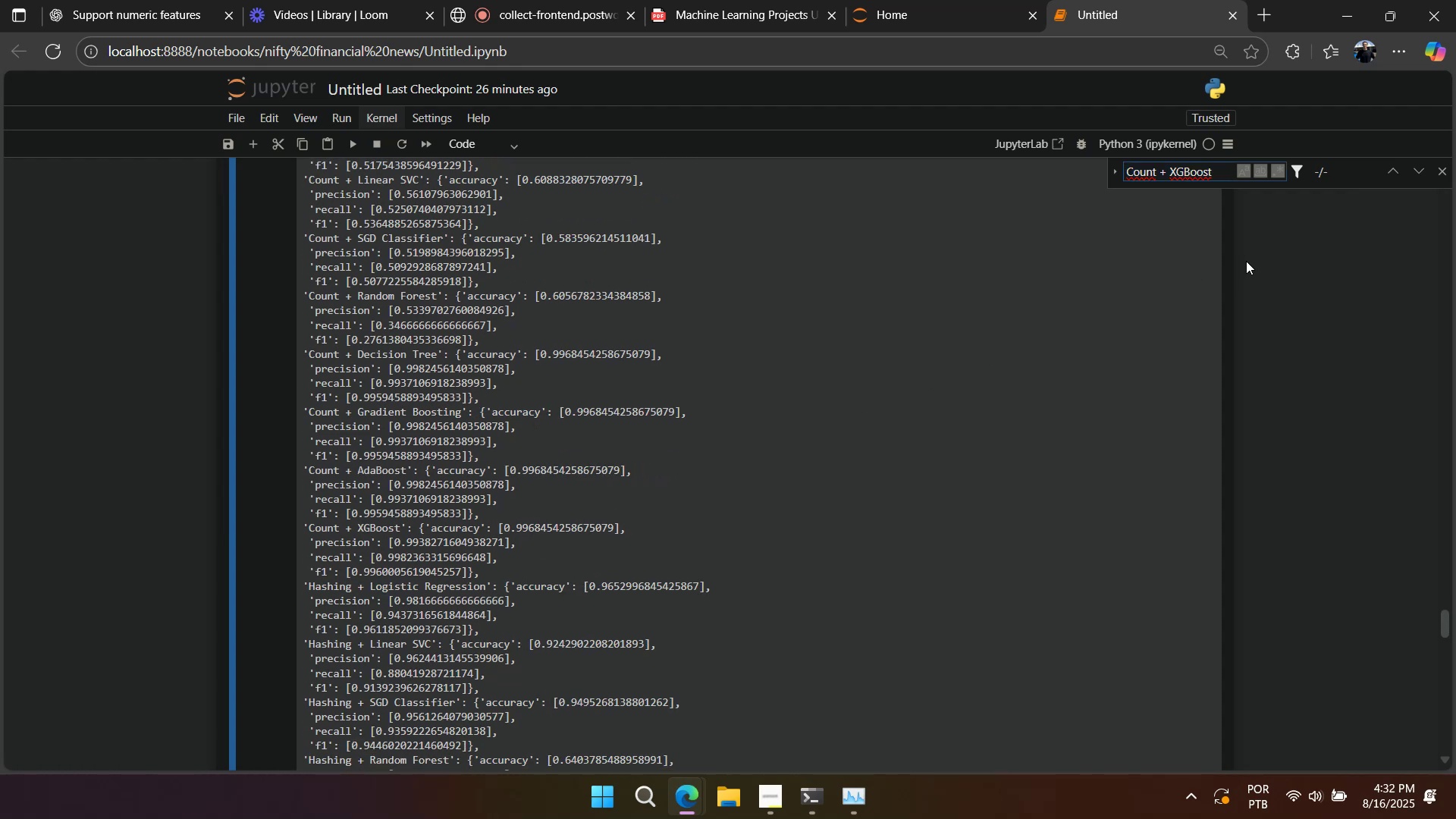 
scroll: coordinate [1067, 340], scroll_direction: up, amount: 10.0
 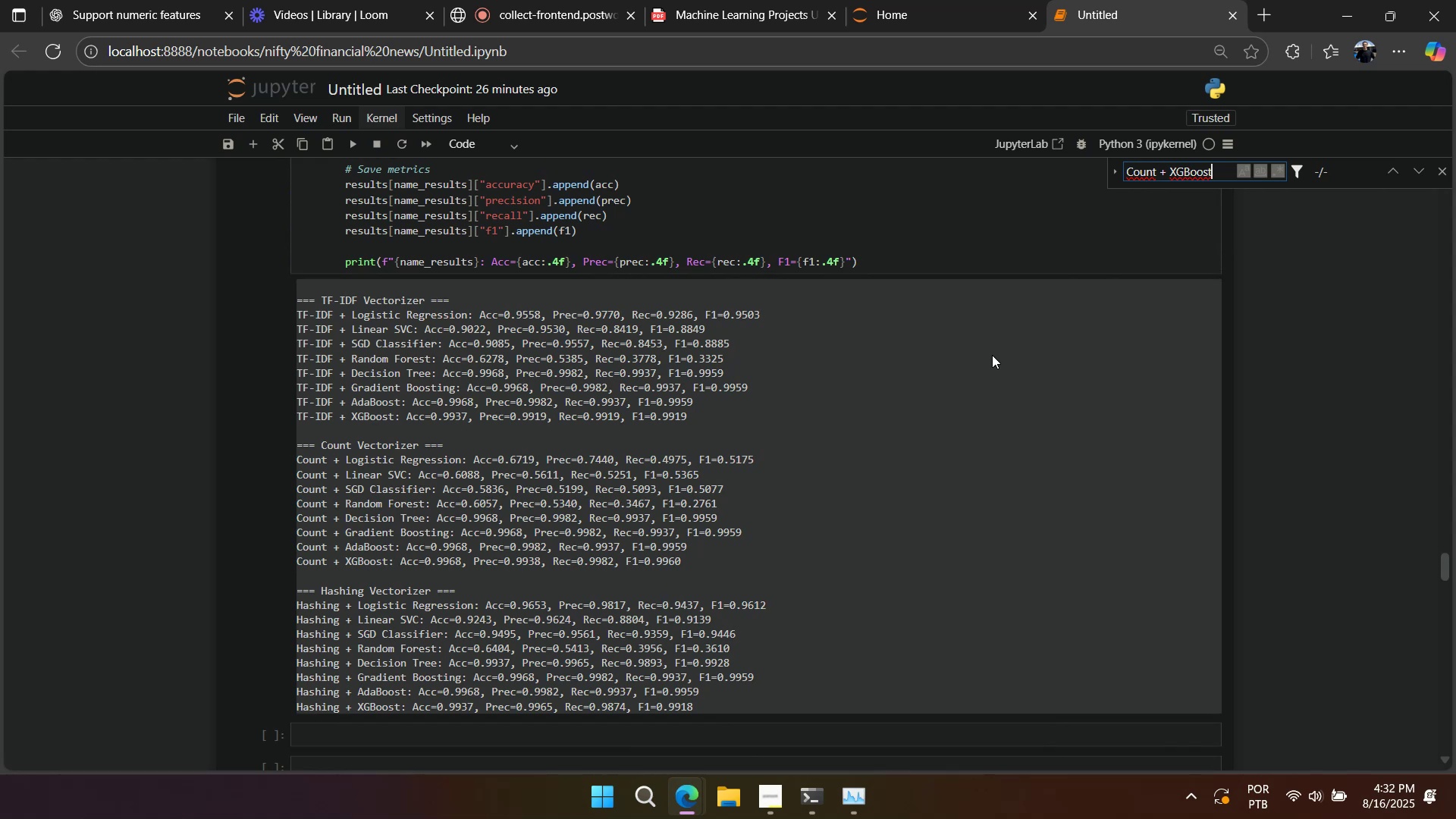 
wait(9.5)
 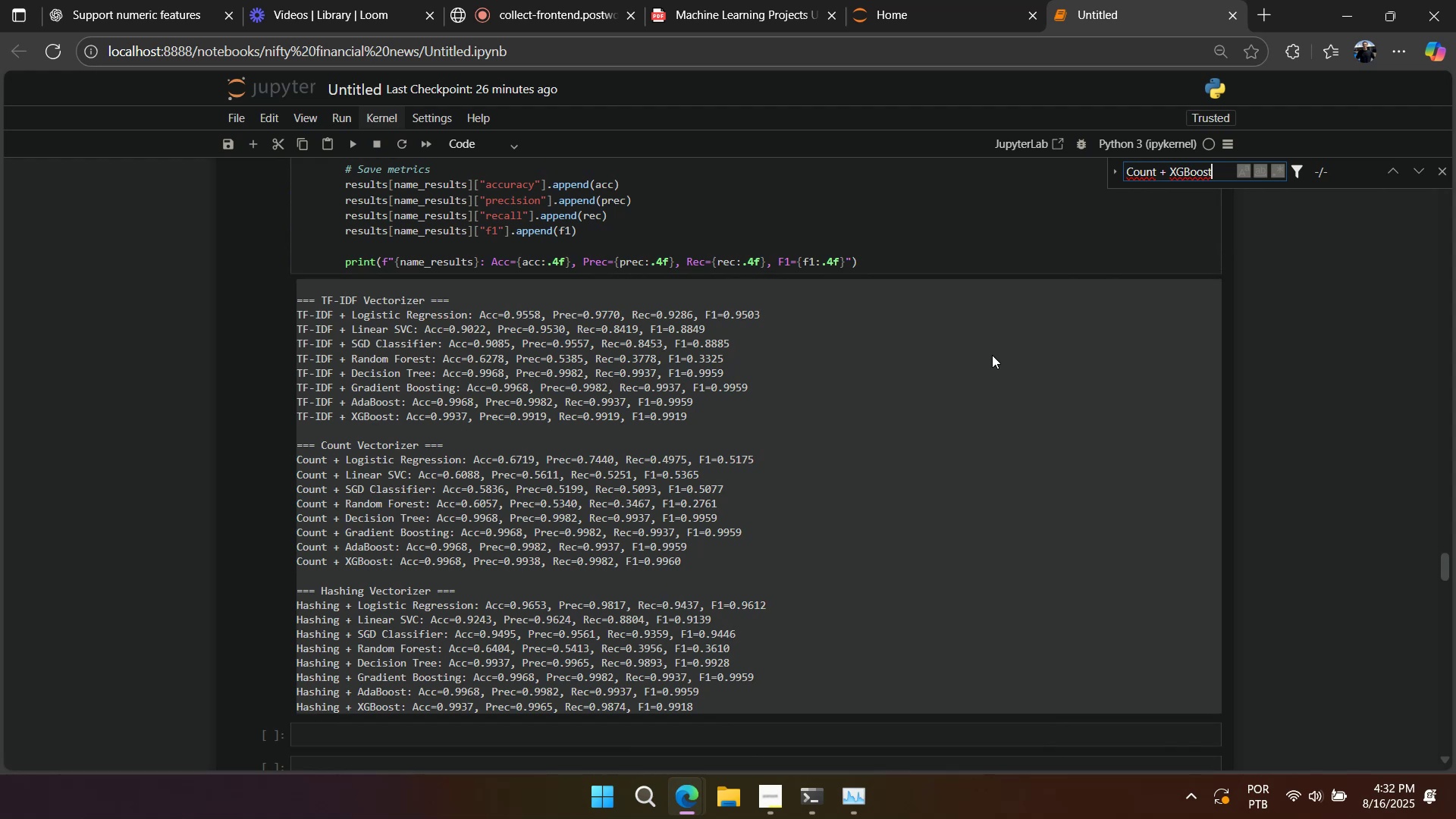 
left_click([687, 564])
 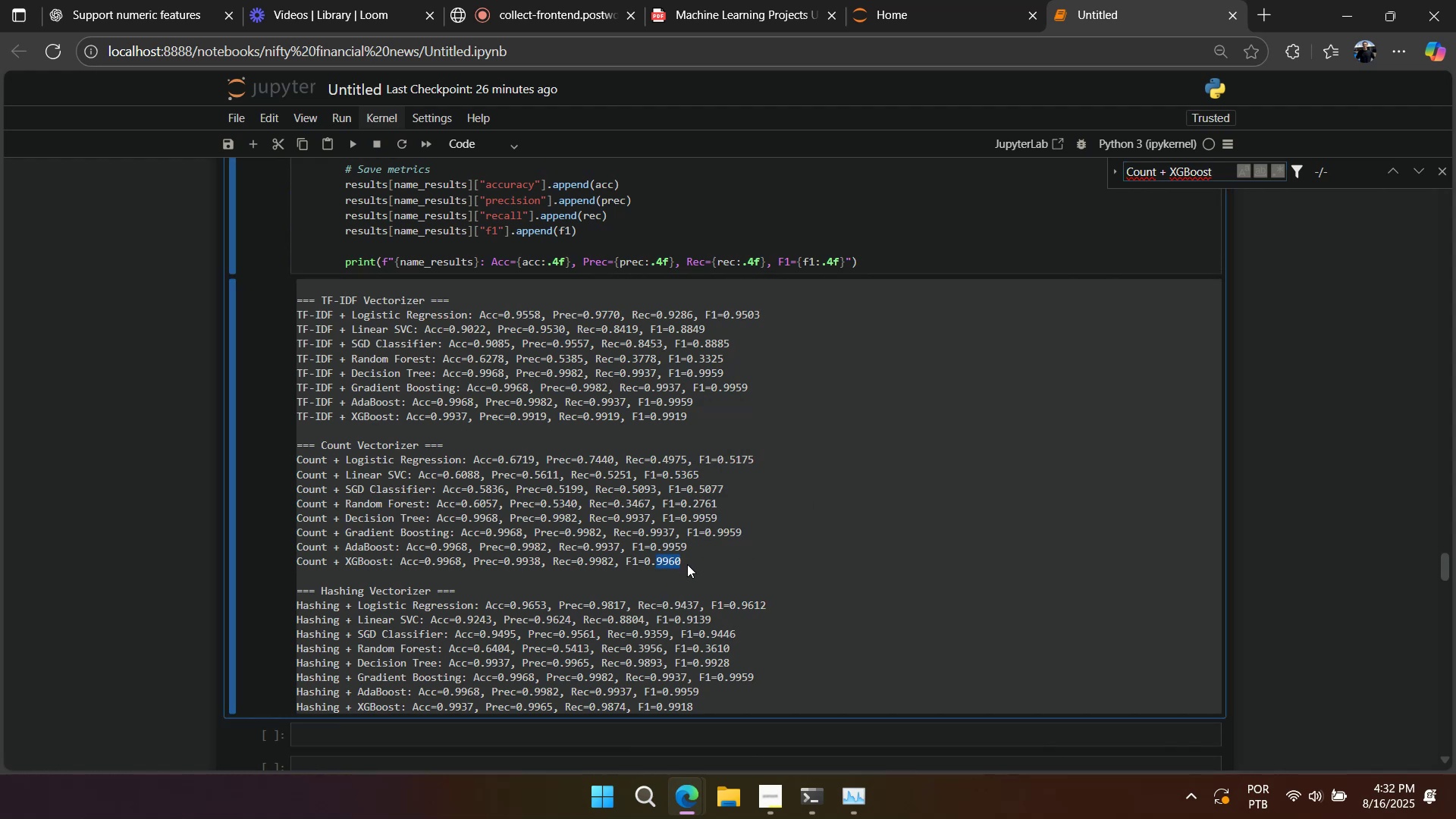 
scroll: coordinate [677, 573], scroll_direction: down, amount: 7.0
 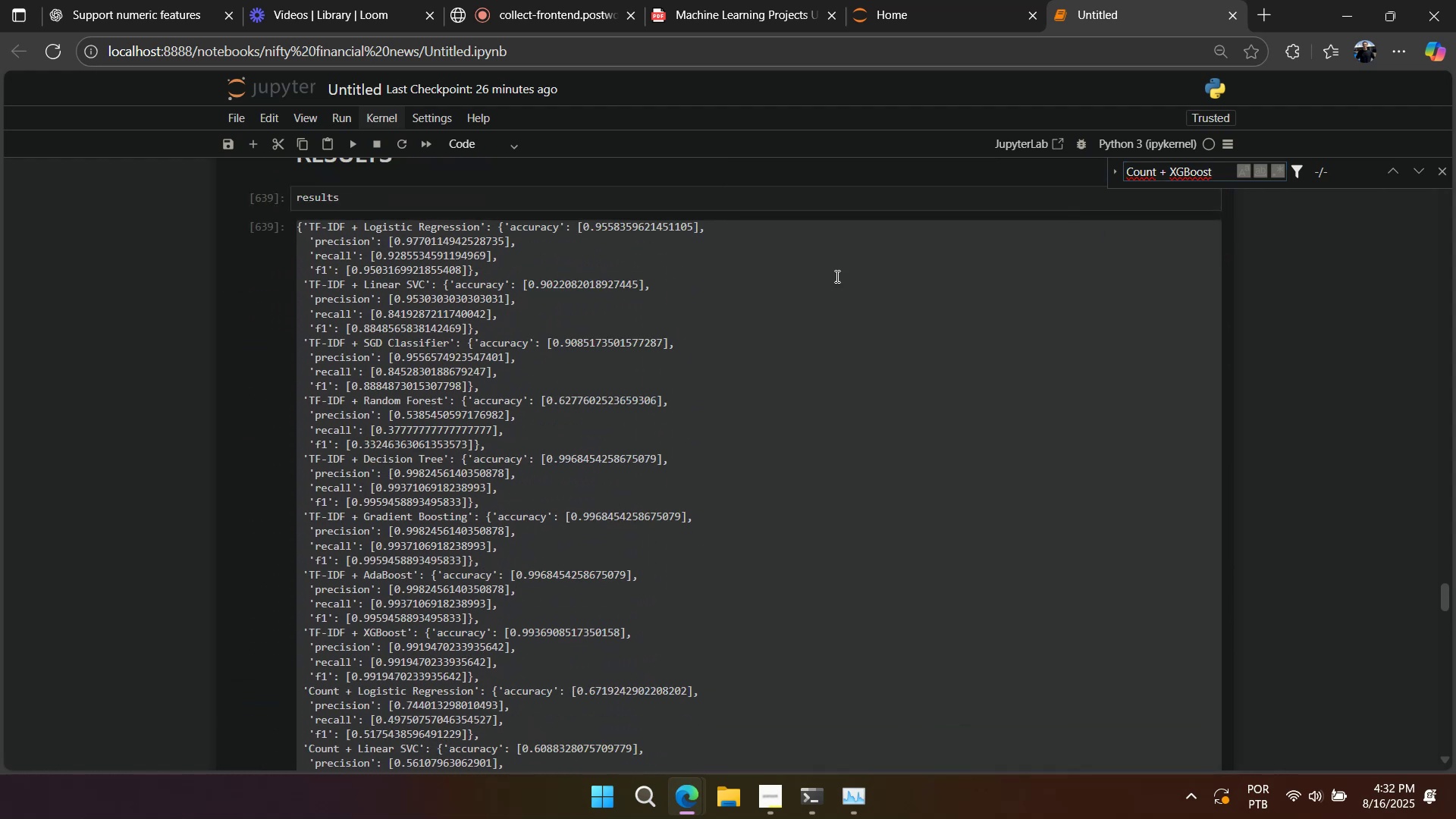 
scroll: coordinate [1047, 285], scroll_direction: up, amount: 2.0
 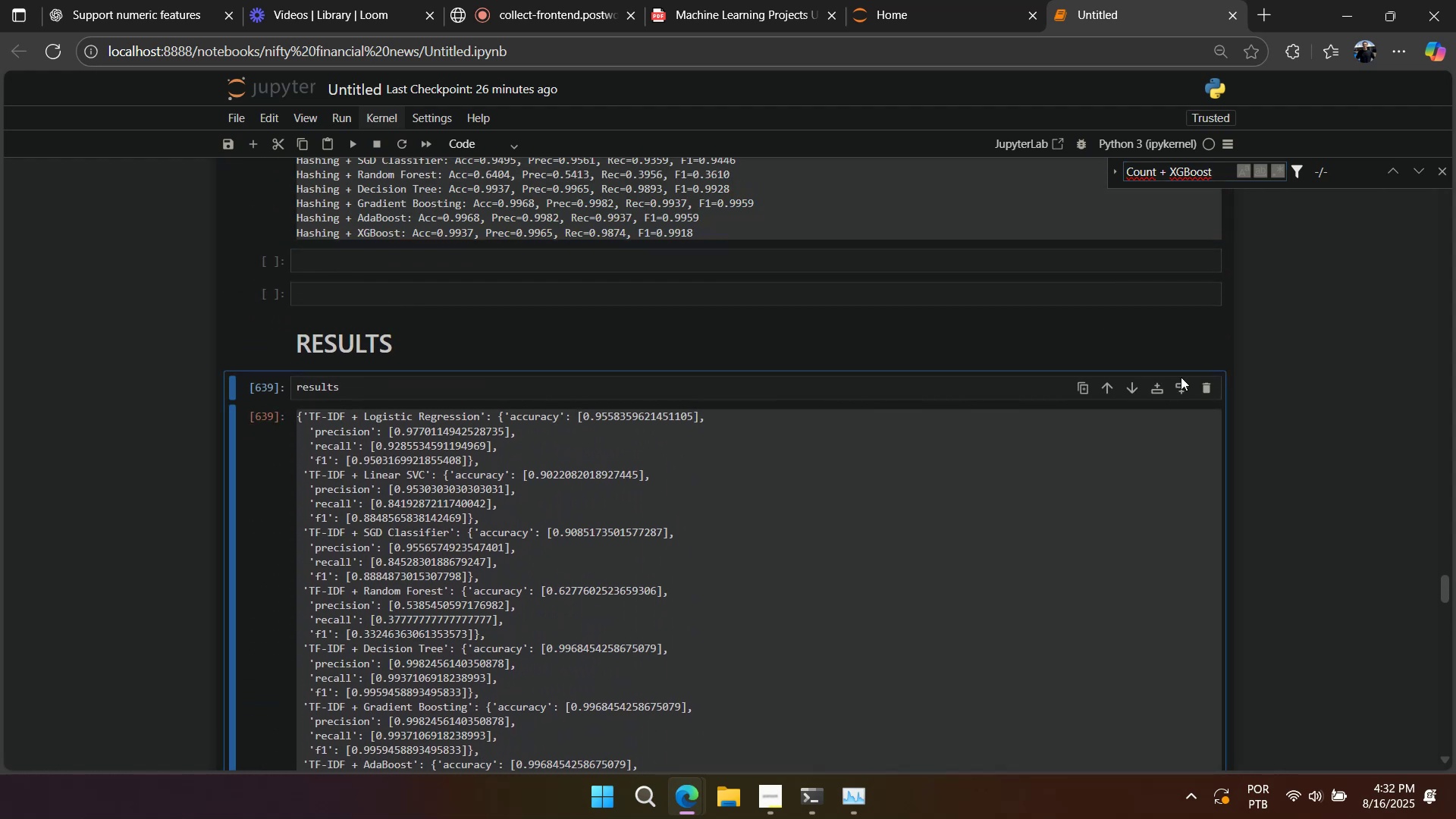 
left_click([1196, 388])
 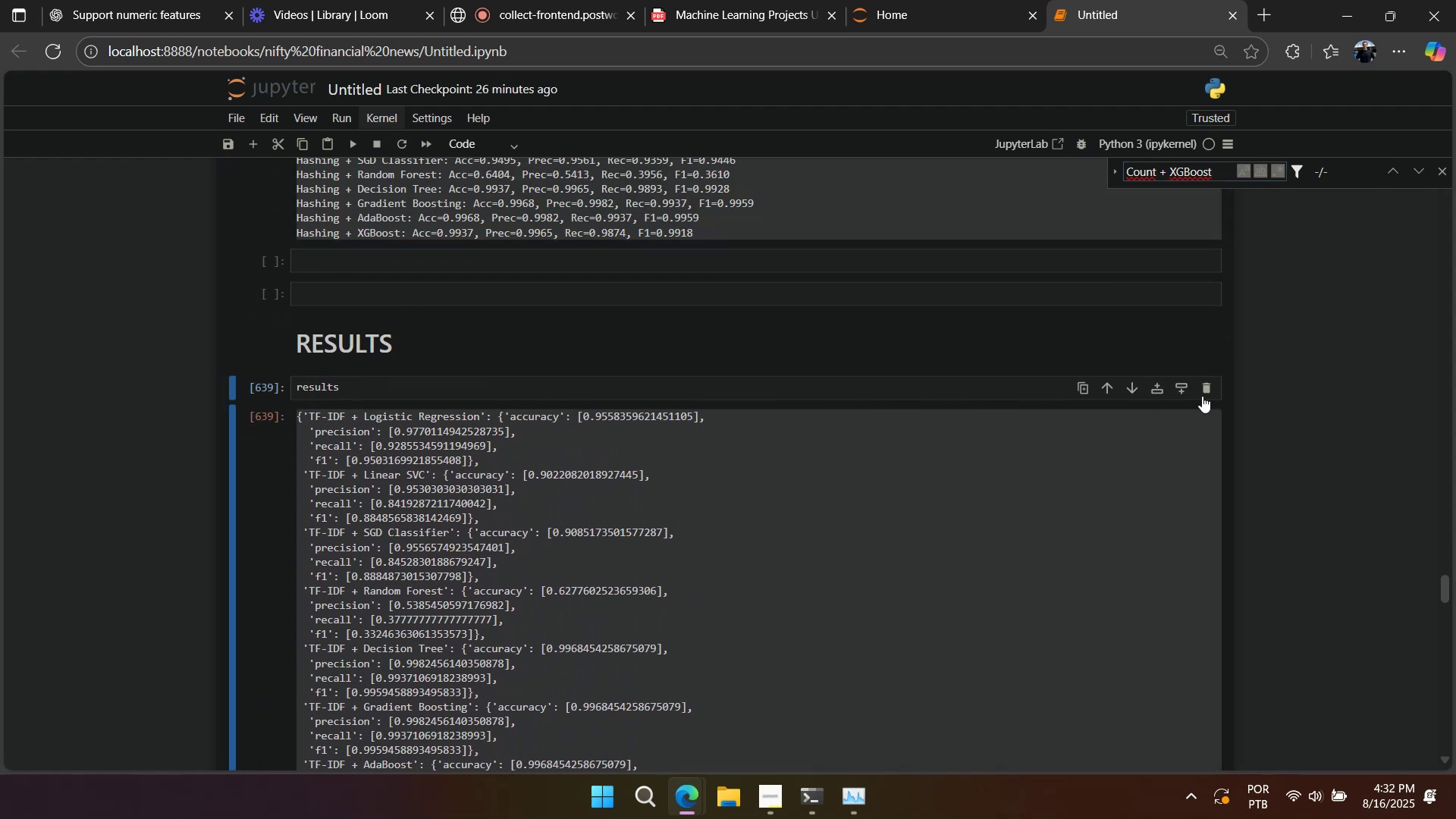 
double_click([1206, 394])
 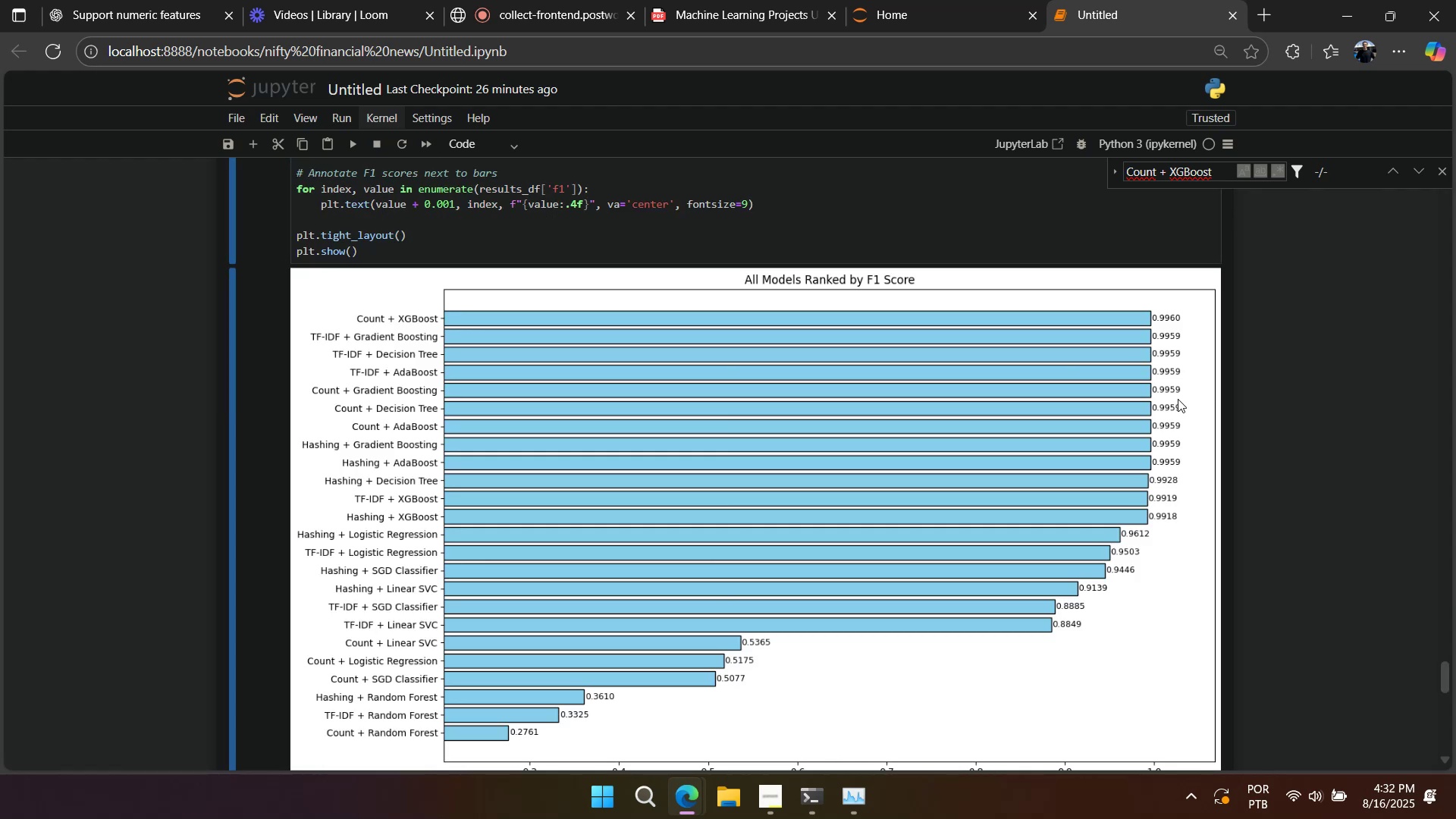 
scroll: coordinate [946, 444], scroll_direction: up, amount: 2.0
 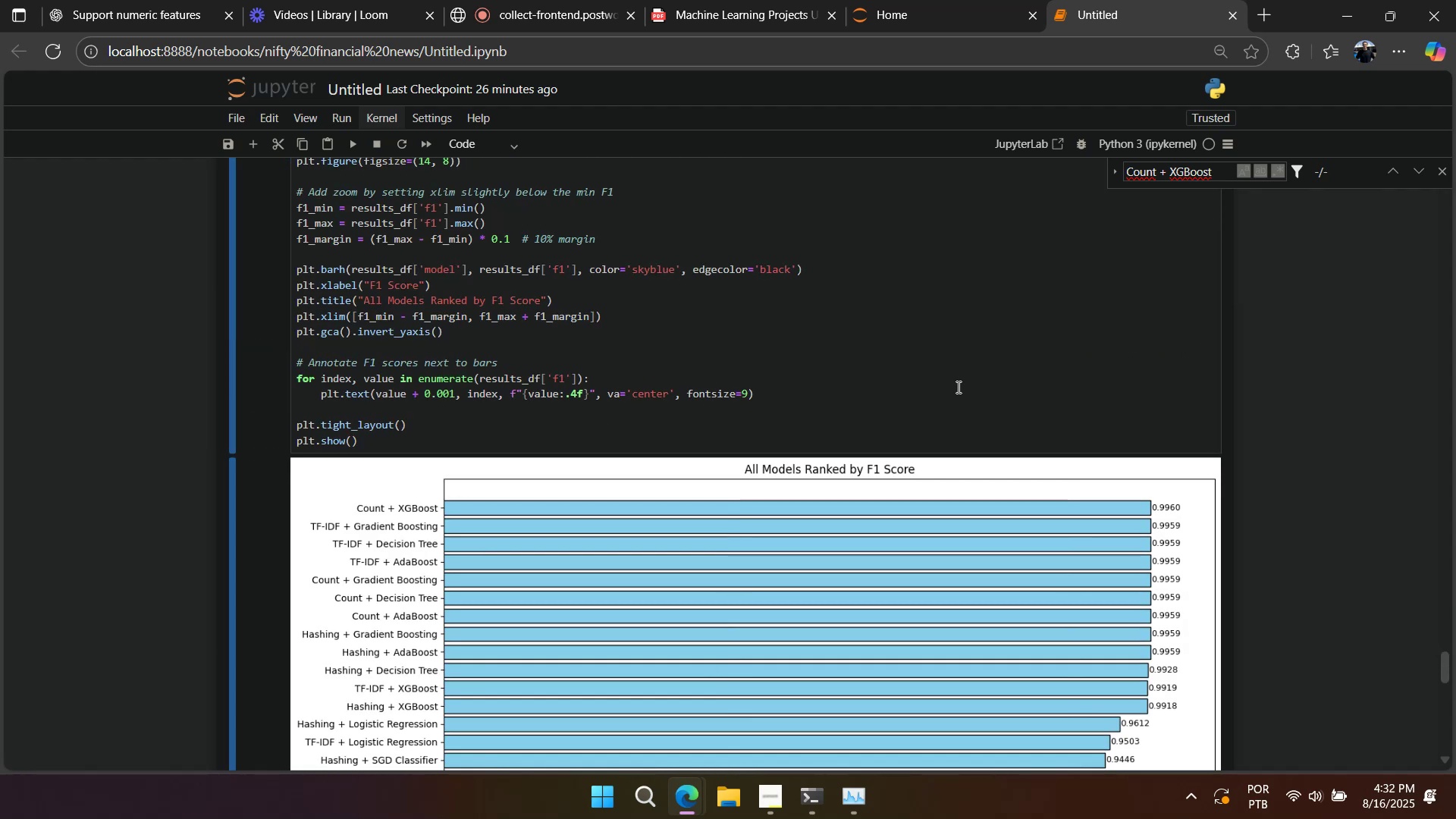 
left_click([955, 371])
 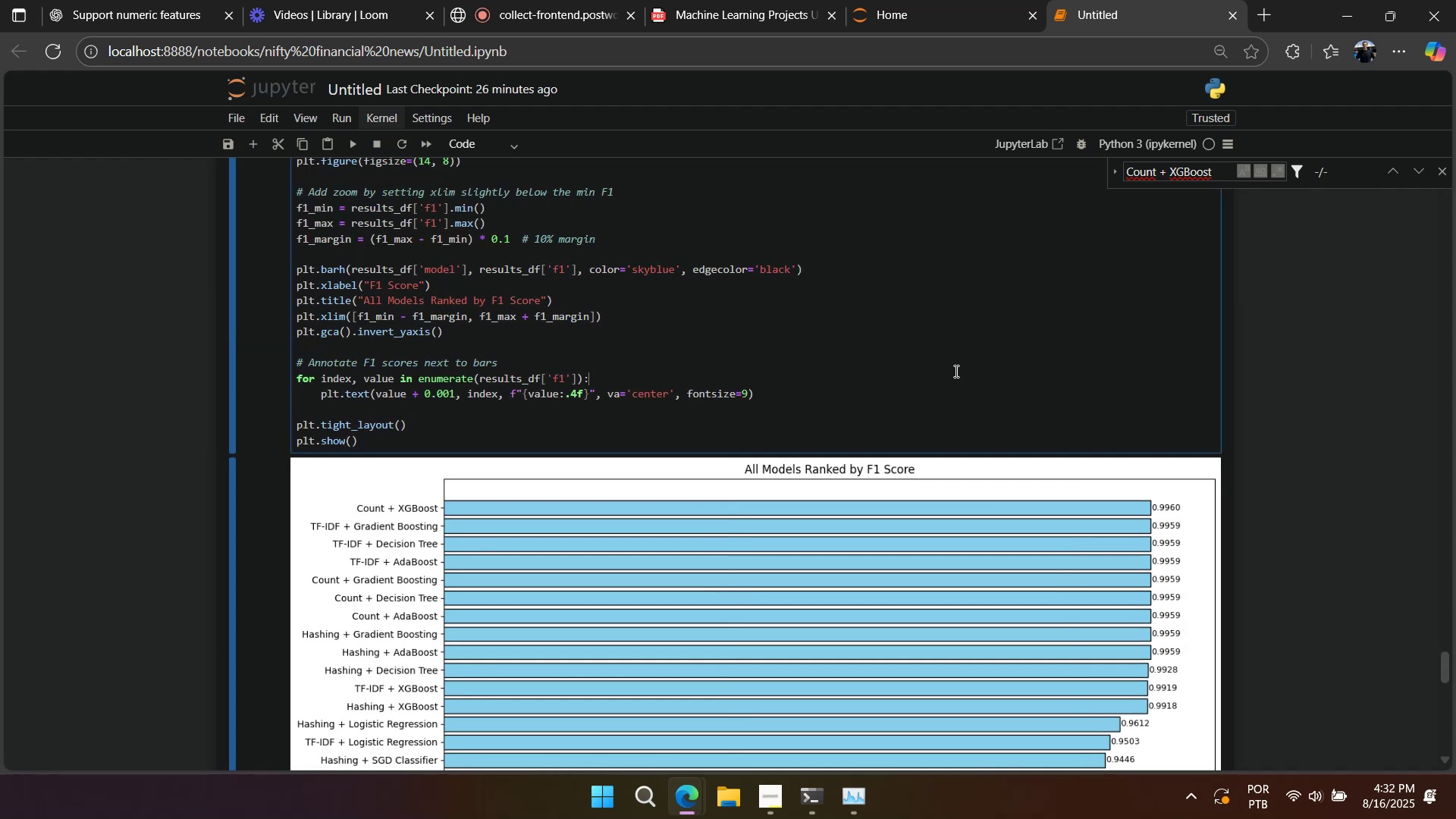 
hold_key(key=ShiftRight, duration=0.77)
 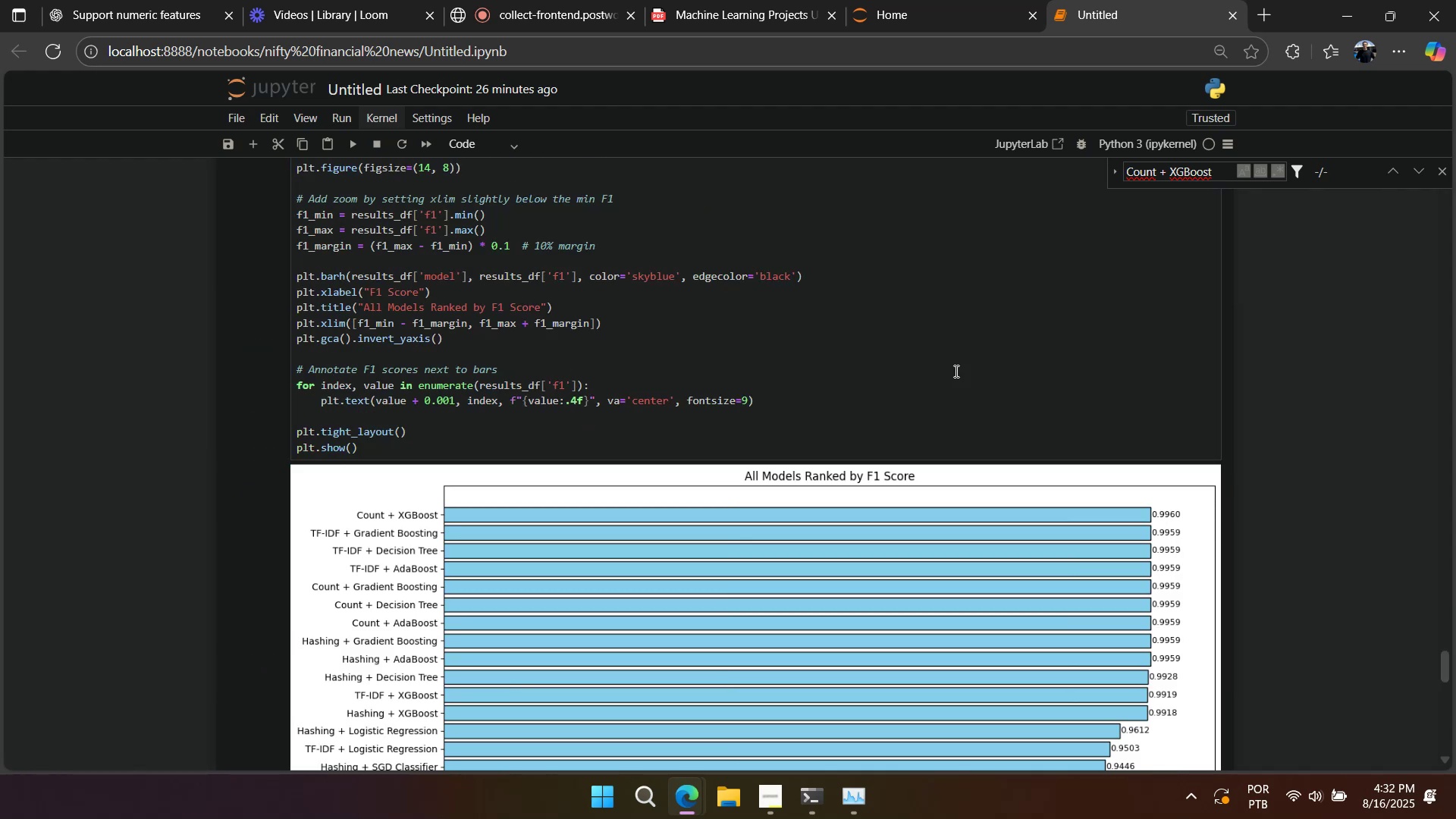 
key(Enter)
 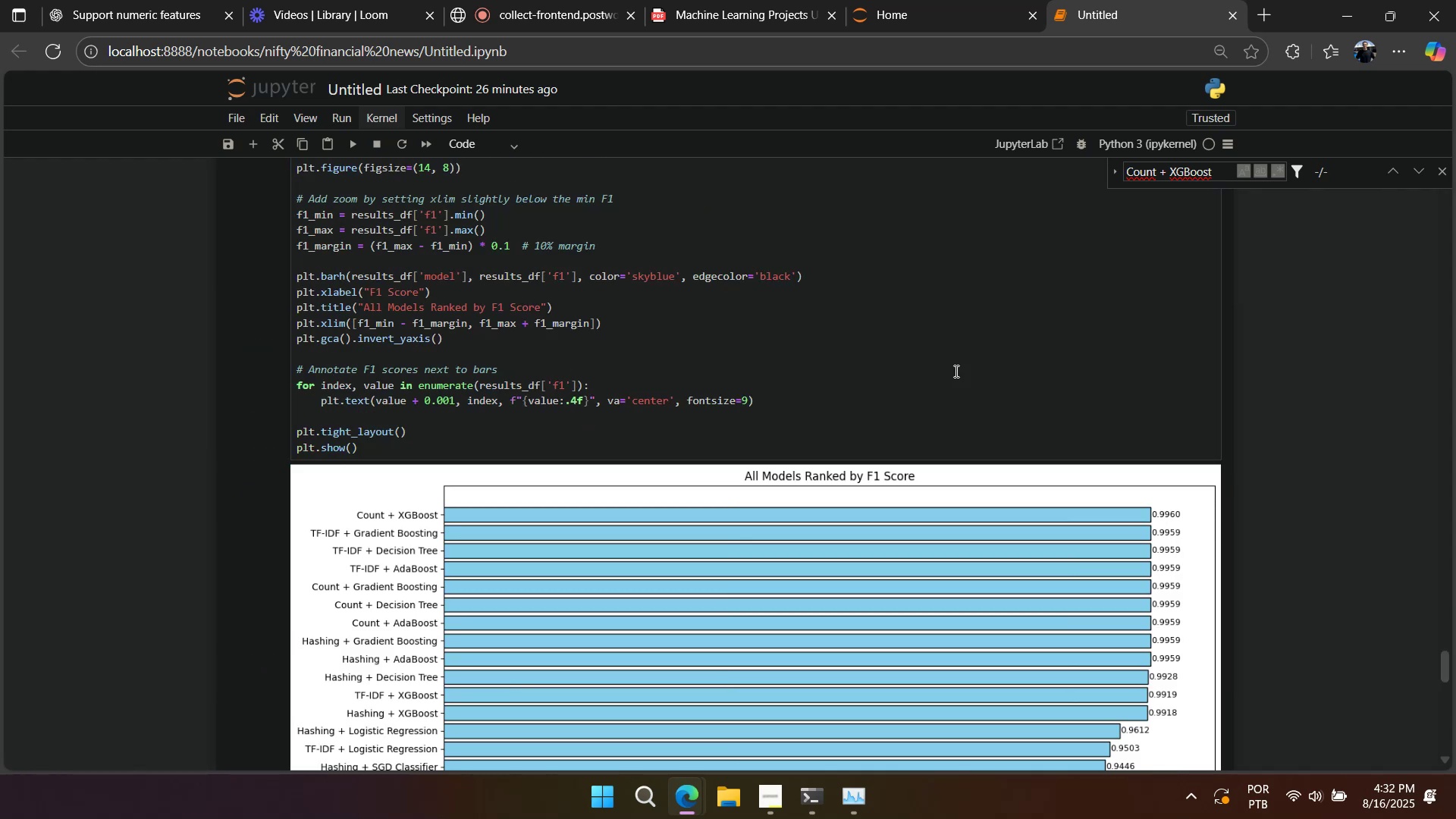 
scroll: coordinate [956, 376], scroll_direction: down, amount: 6.0
 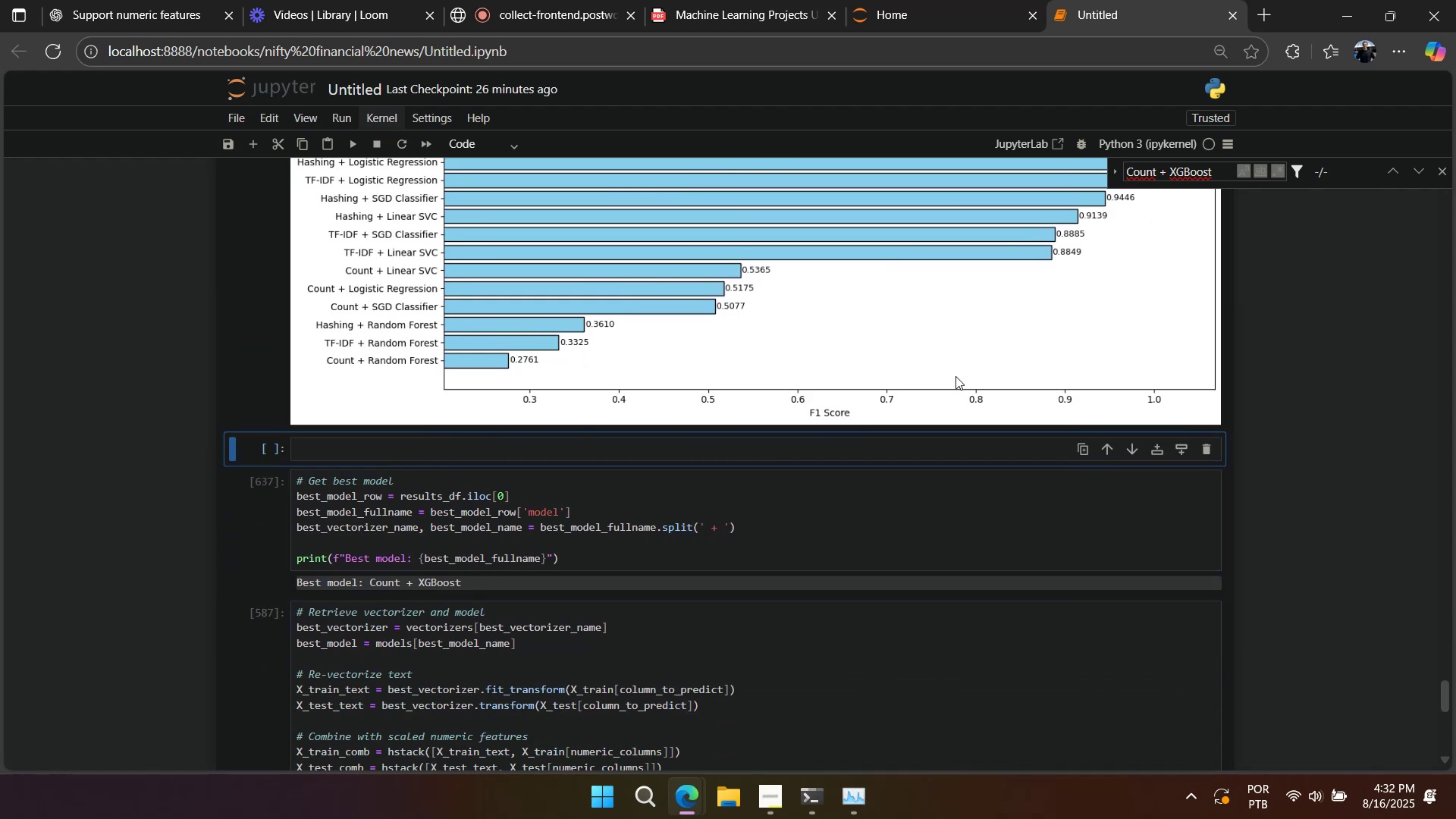 
key(Shift+Enter)
 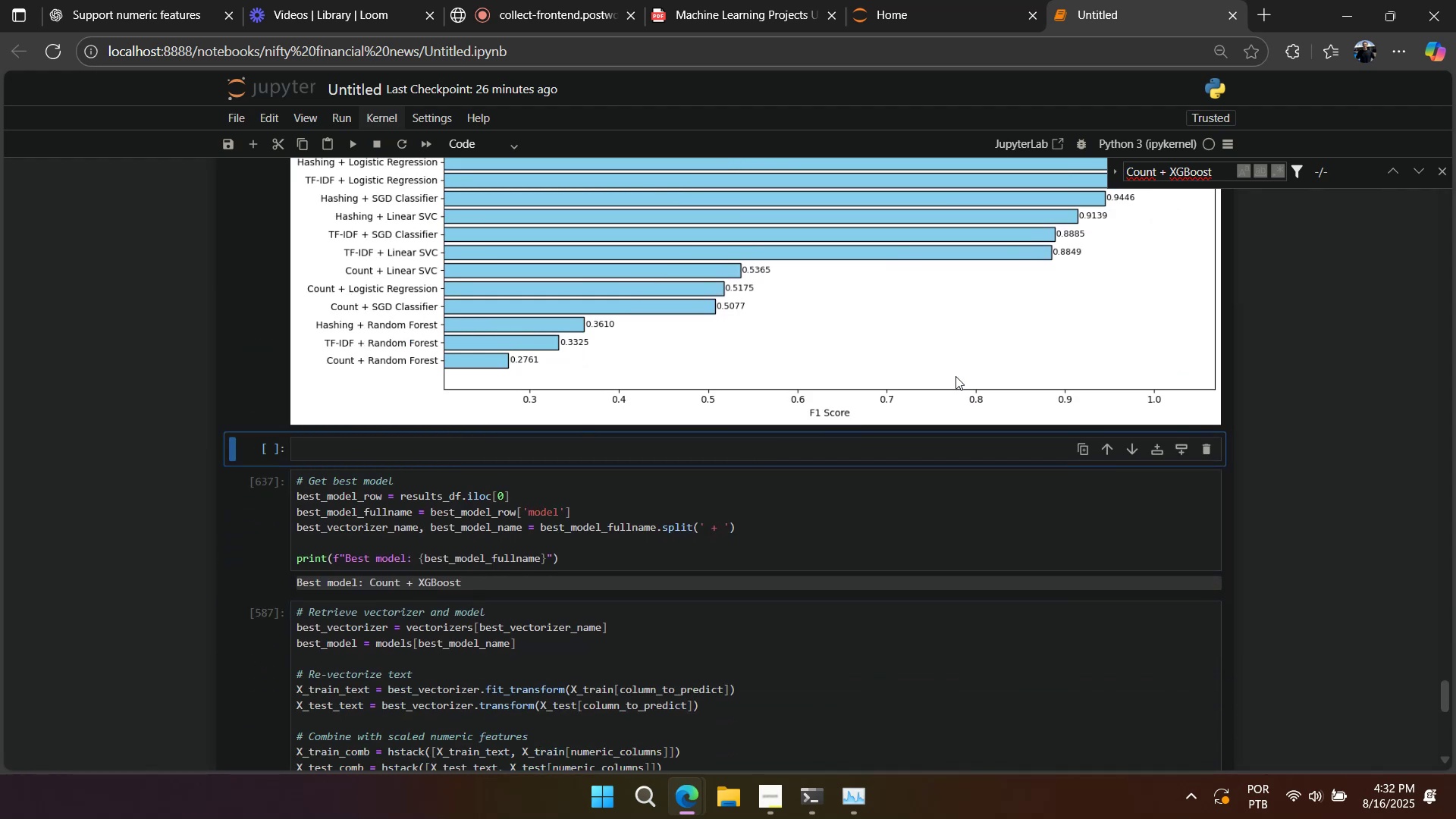 
key(Shift+Enter)
 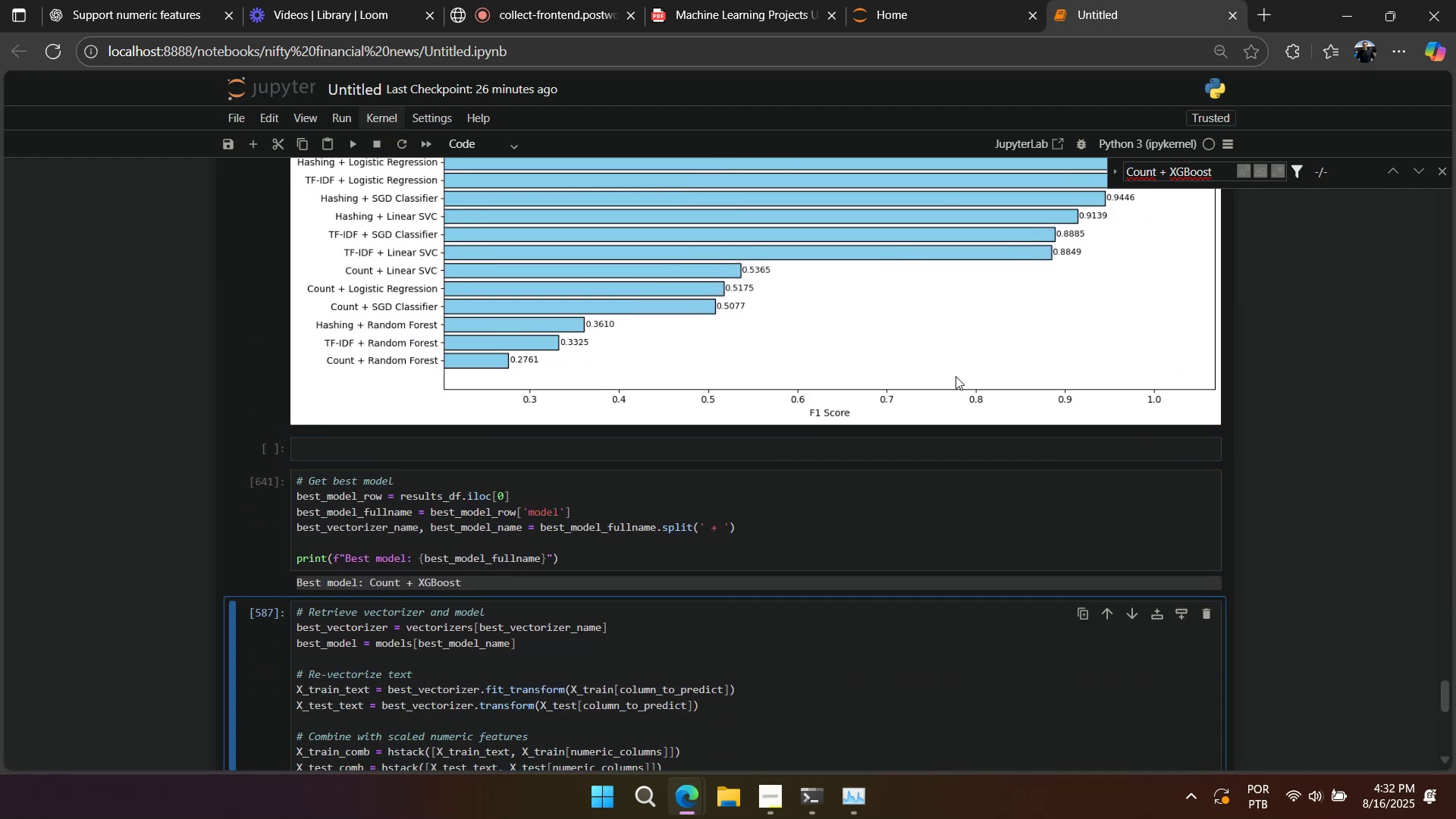 
key(Shift+Enter)
 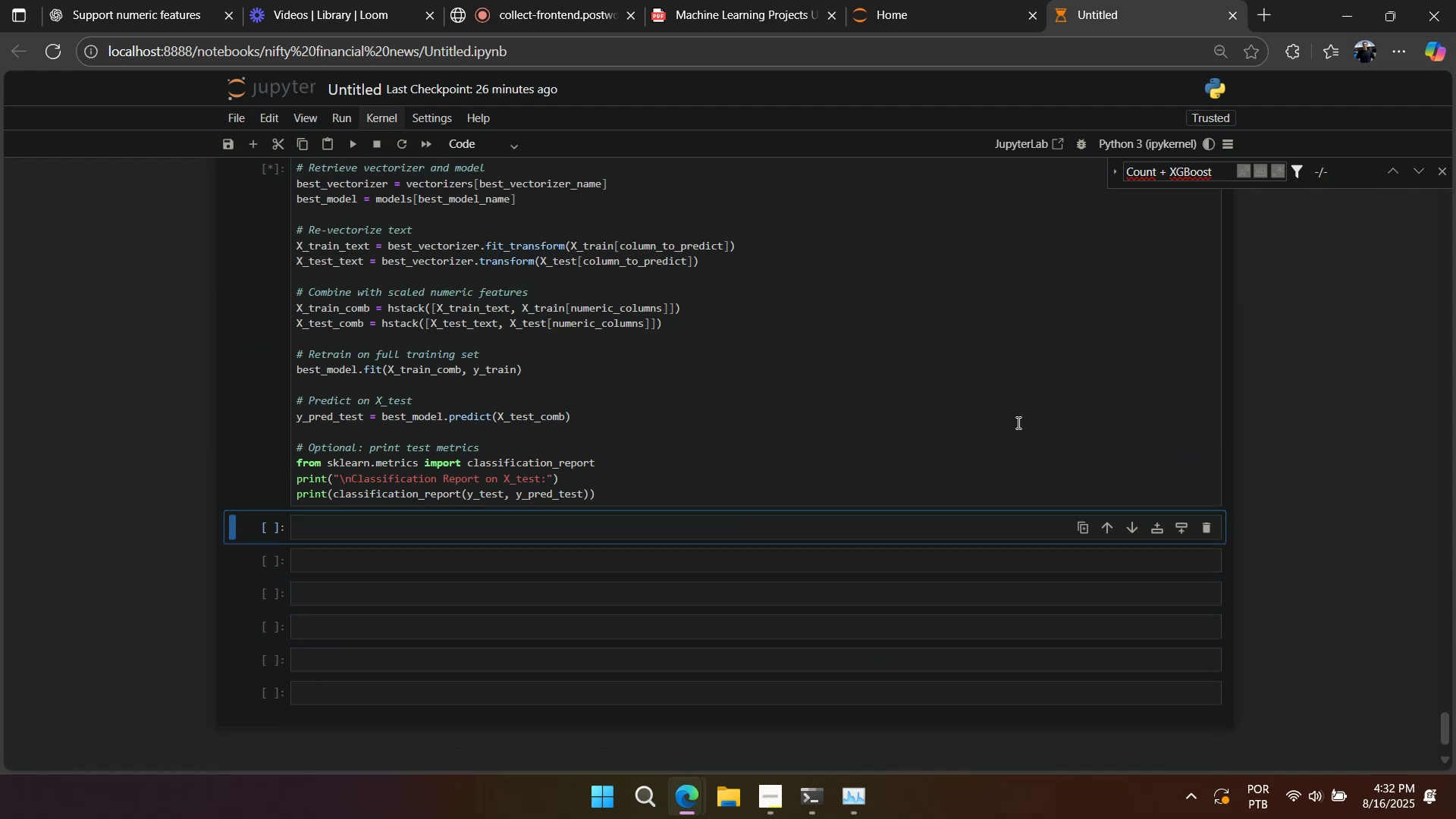 
scroll: coordinate [1016, 424], scroll_direction: up, amount: 8.0
 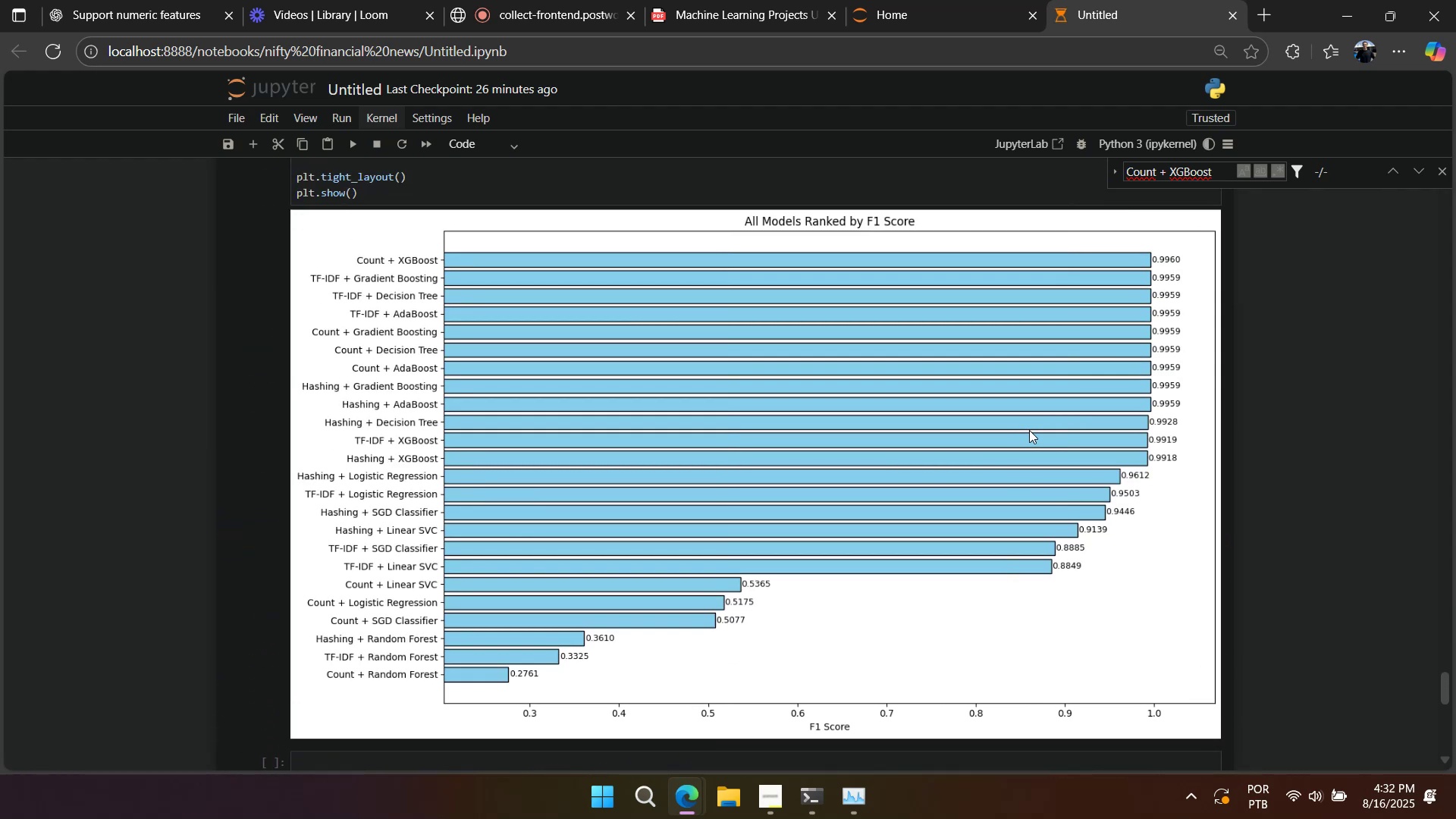 
scroll: coordinate [855, 587], scroll_direction: down, amount: 9.0
 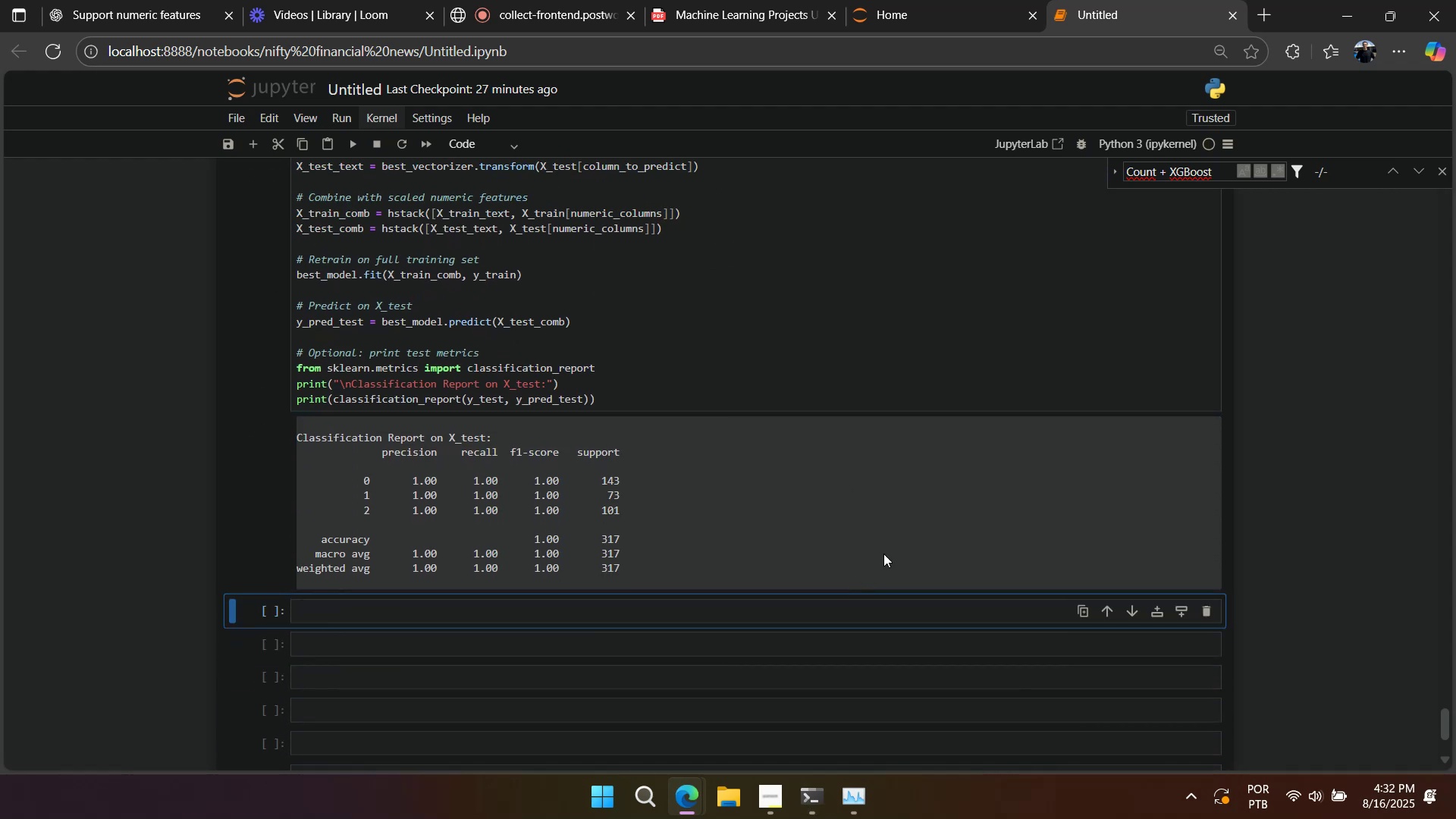 
right_click([905, 531])
 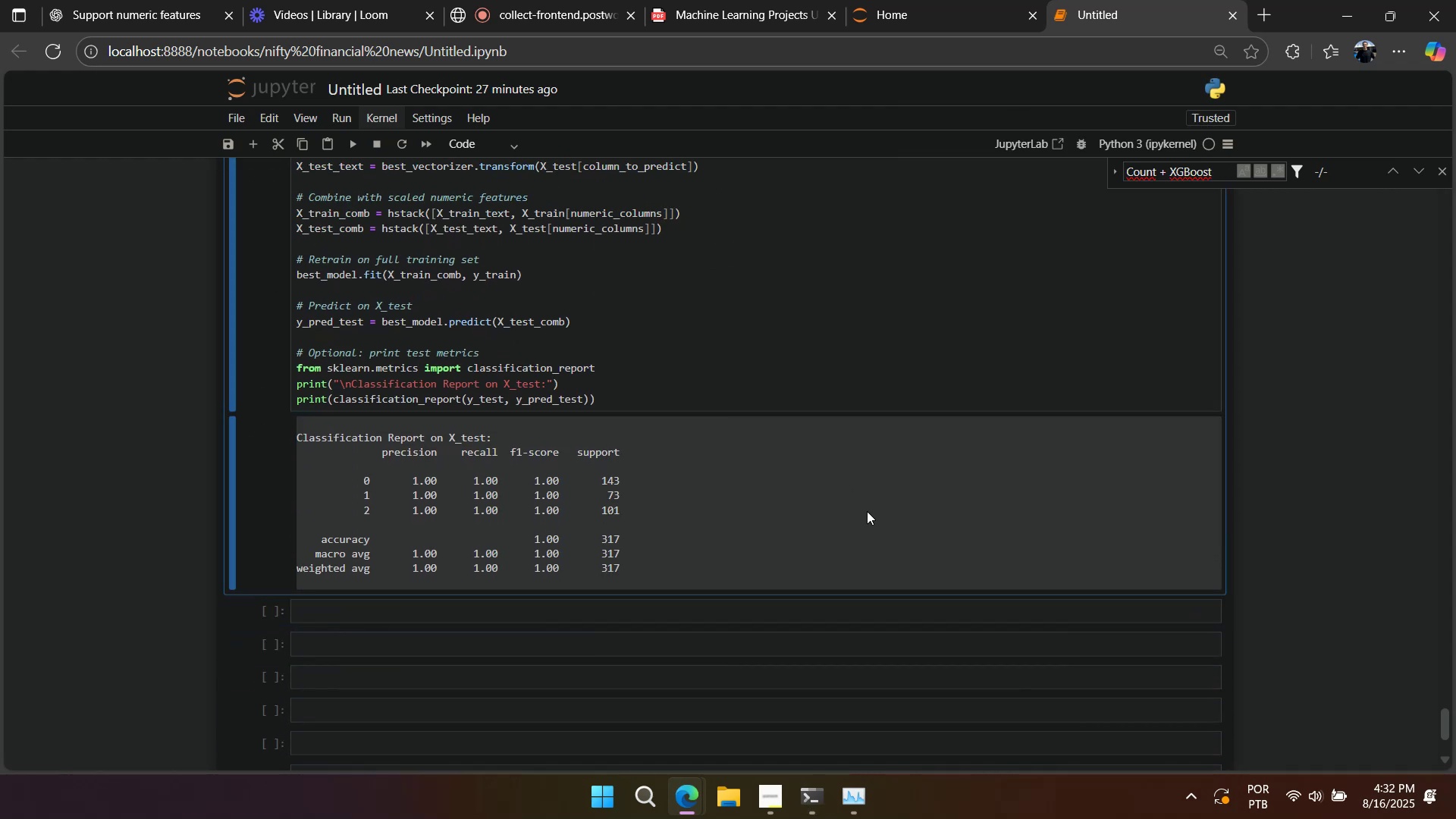 
scroll: coordinate [888, 517], scroll_direction: none, amount: 0.0
 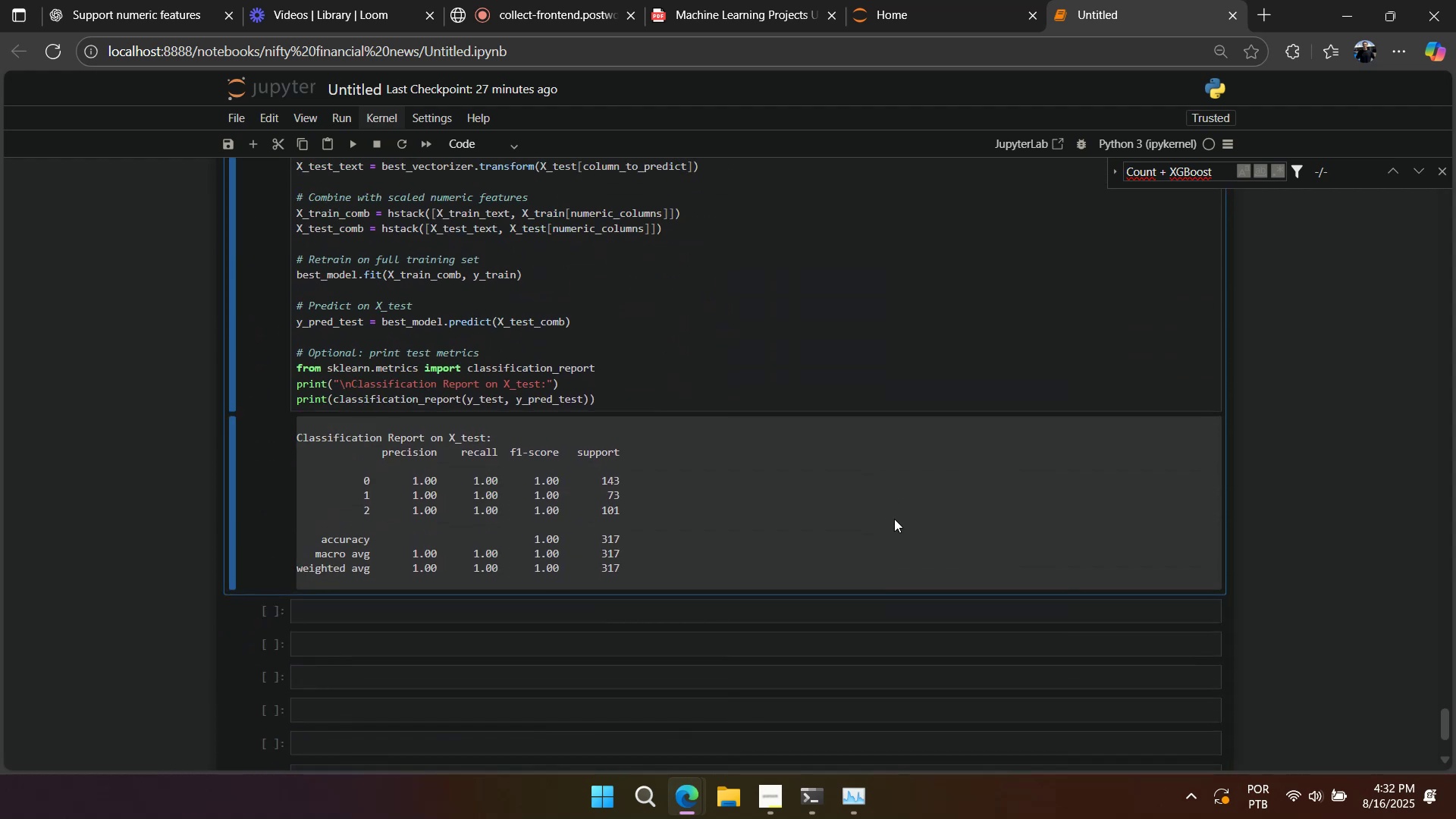 
scroll: coordinate [894, 519], scroll_direction: up, amount: 4.0
 